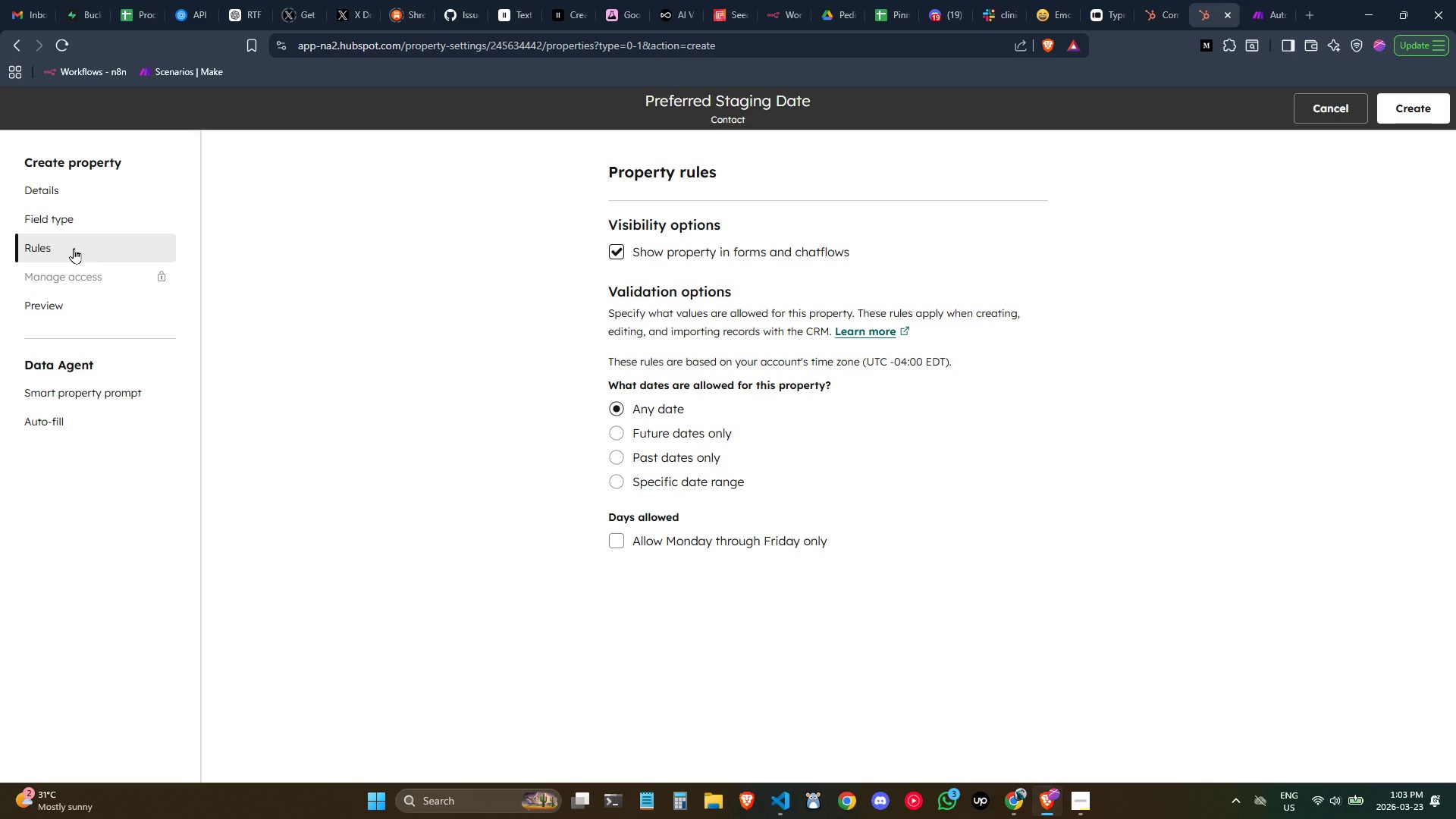 
left_click([76, 305])
 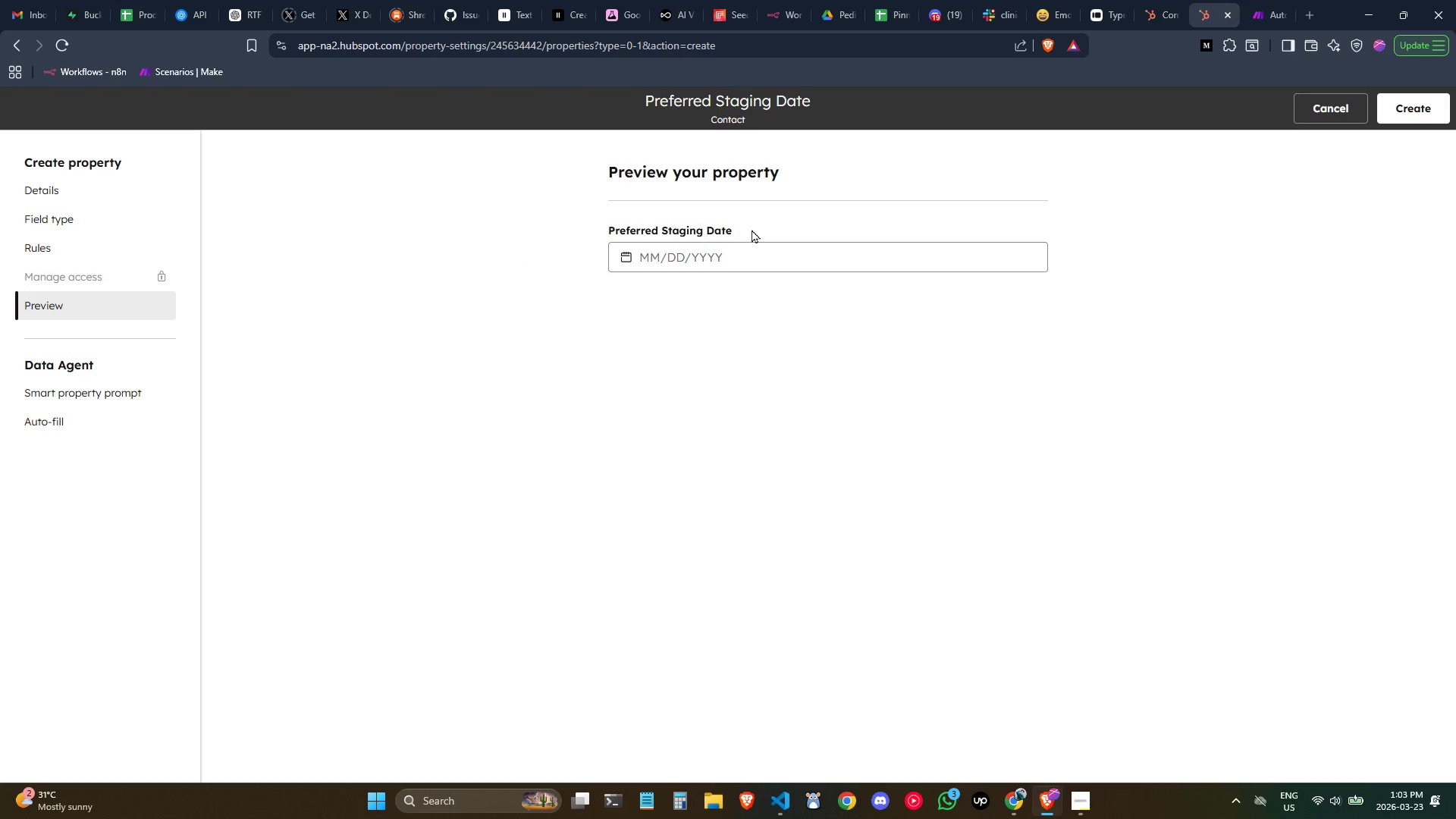 
left_click([1109, 7])
 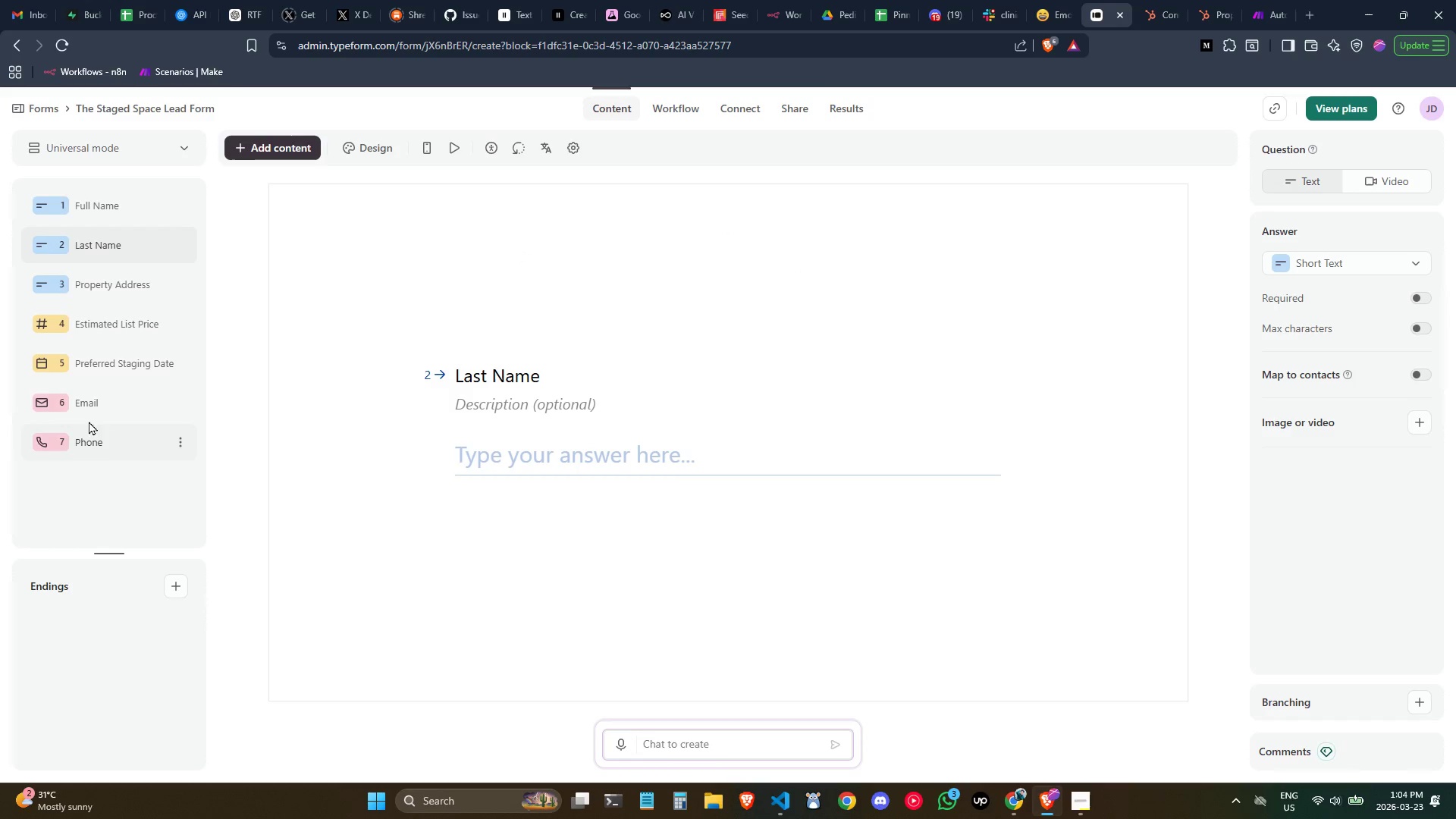 
left_click([114, 375])
 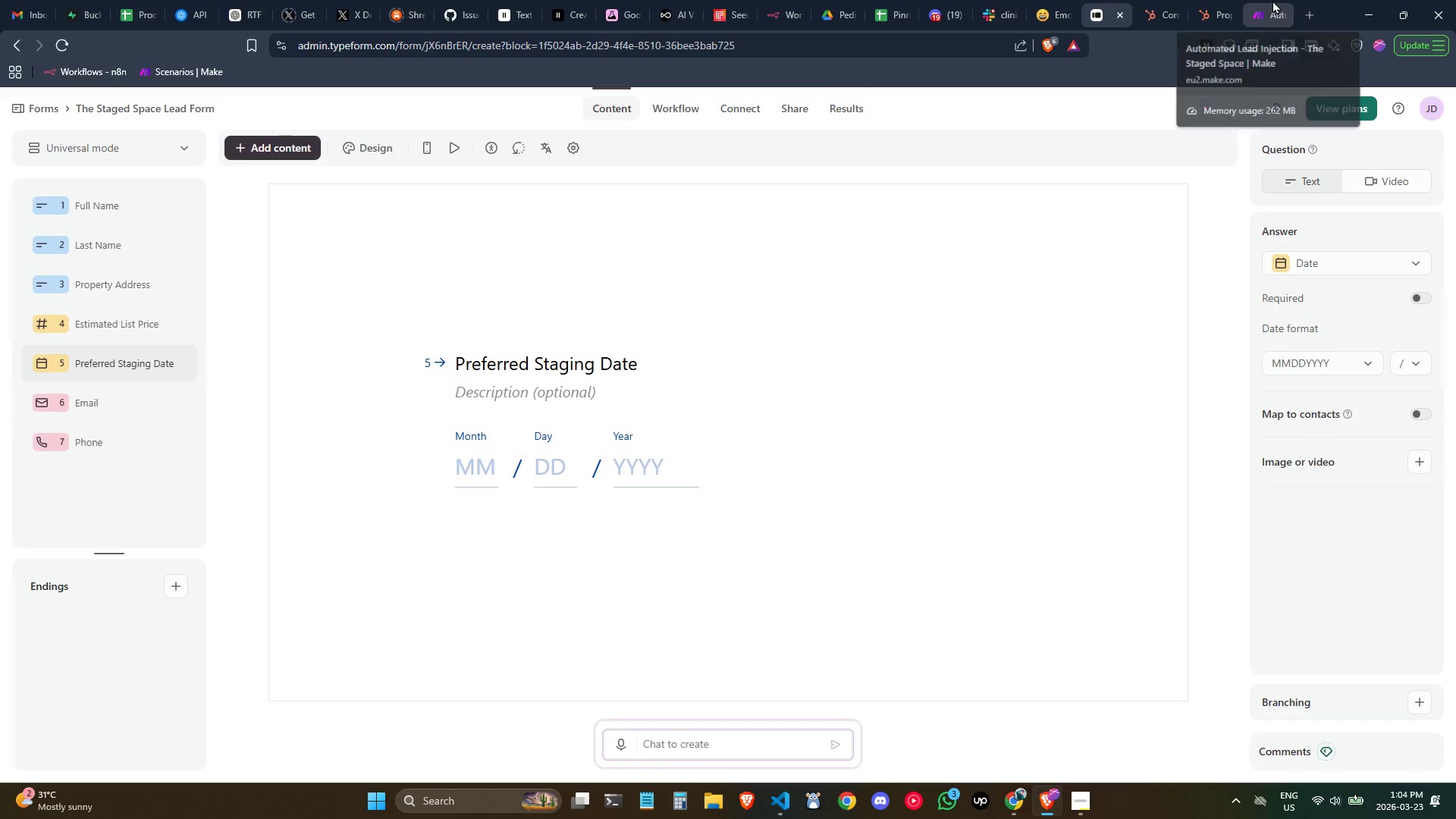 
left_click([1199, 1])
 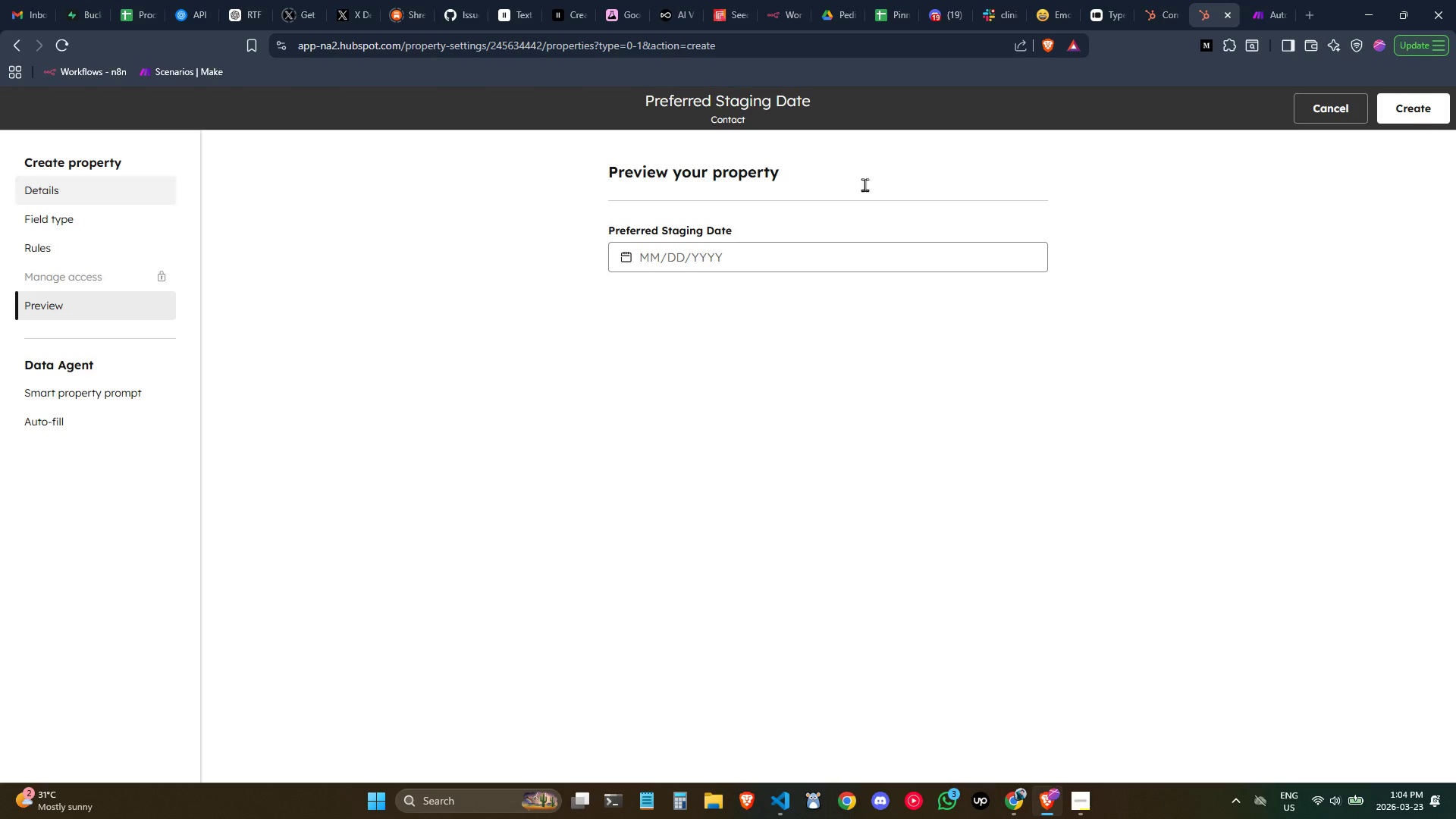 
left_click([1428, 93])
 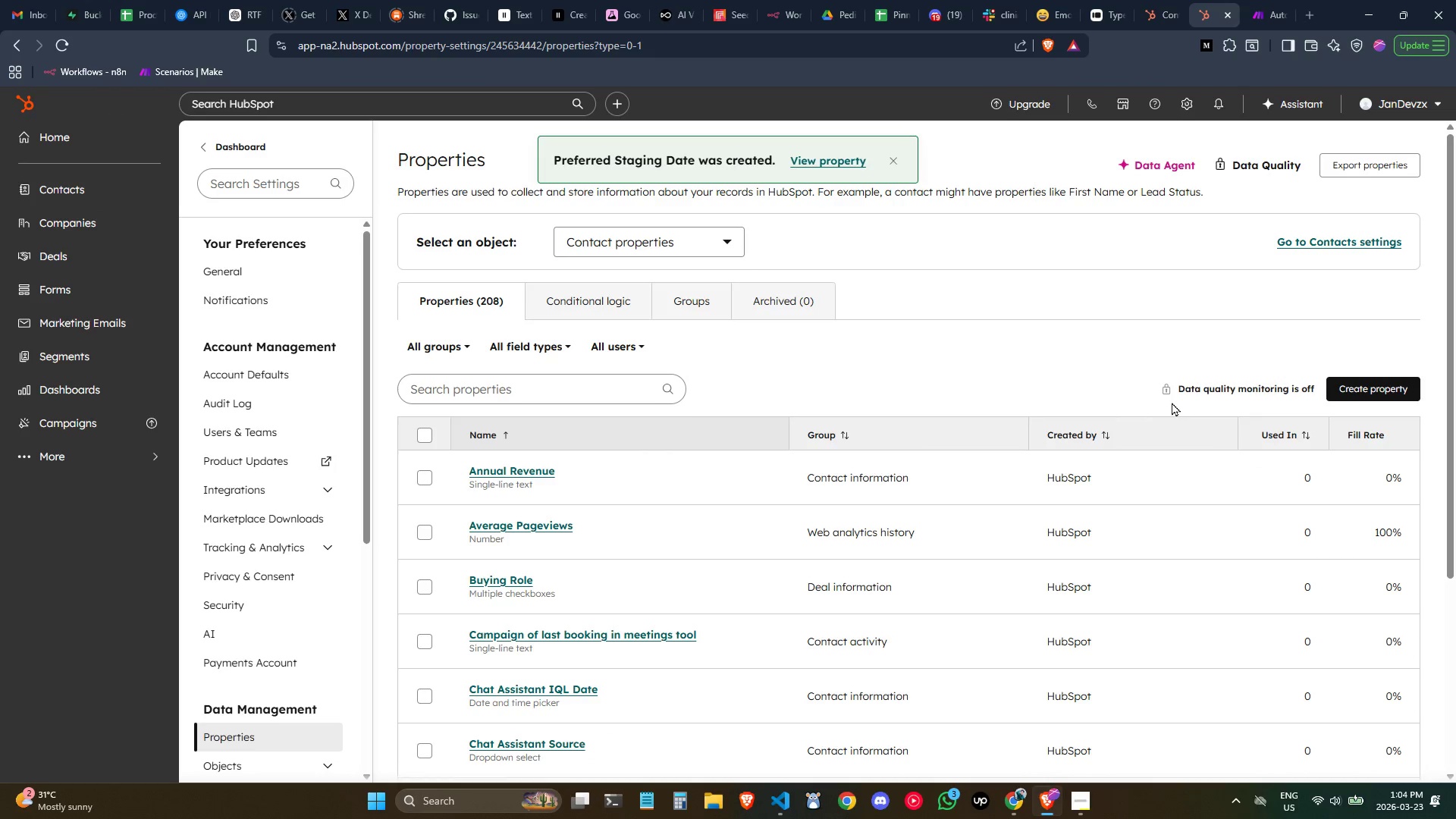 
scroll: coordinate [1084, 301], scroll_direction: down, amount: 1.0
 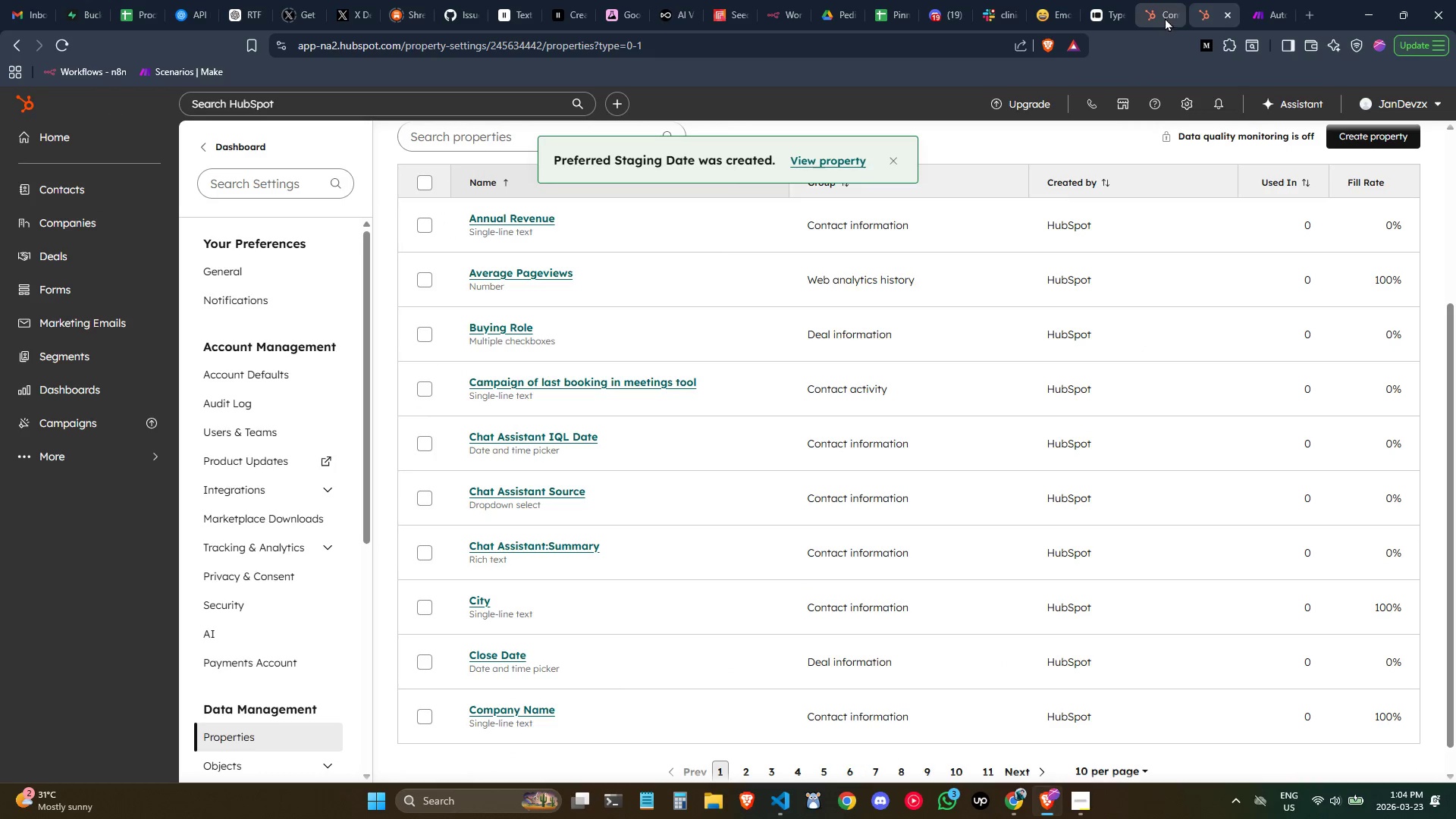 
left_click([1247, 3])
 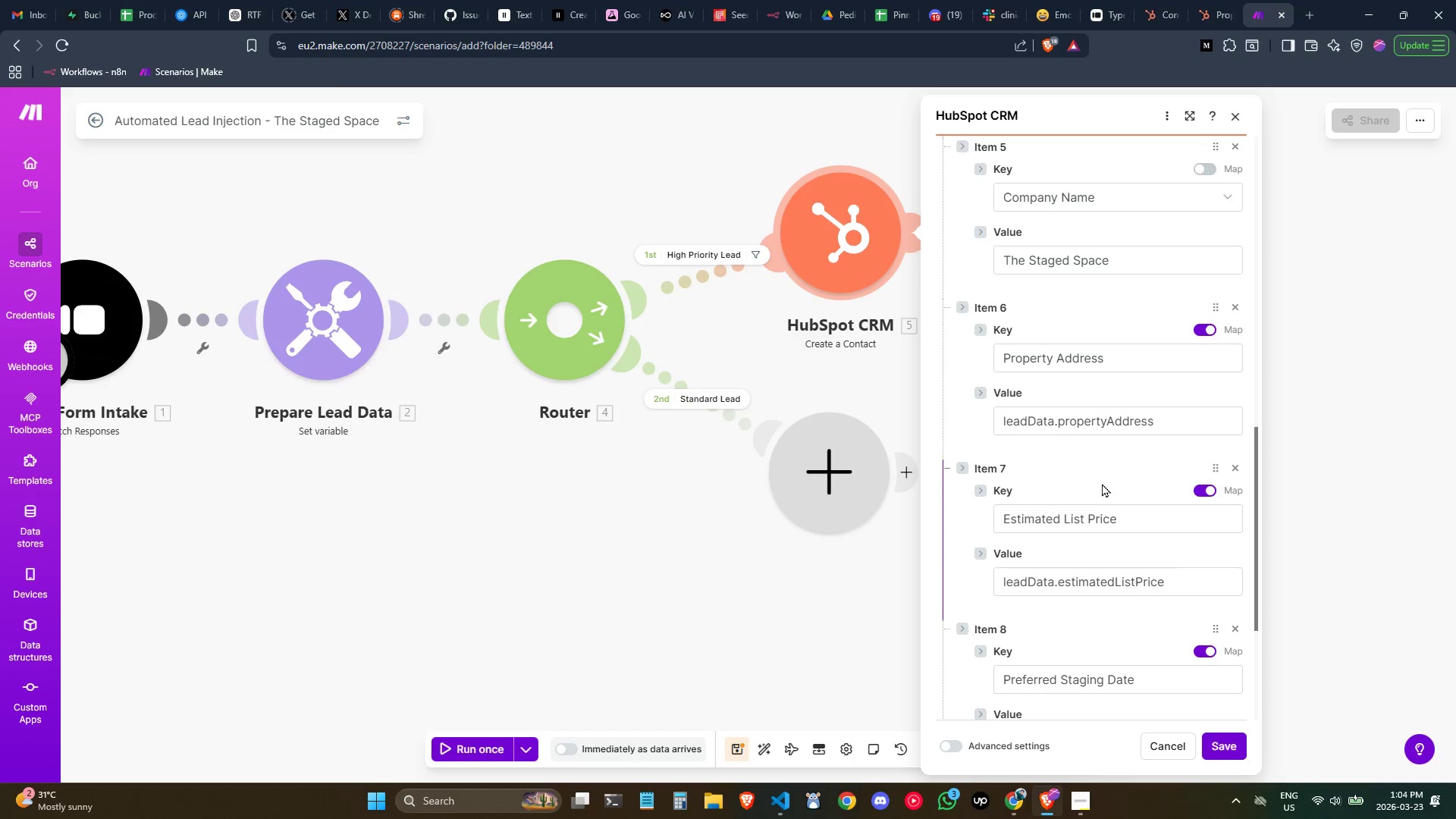 
scroll: coordinate [1102, 483], scroll_direction: down, amount: 1.0
 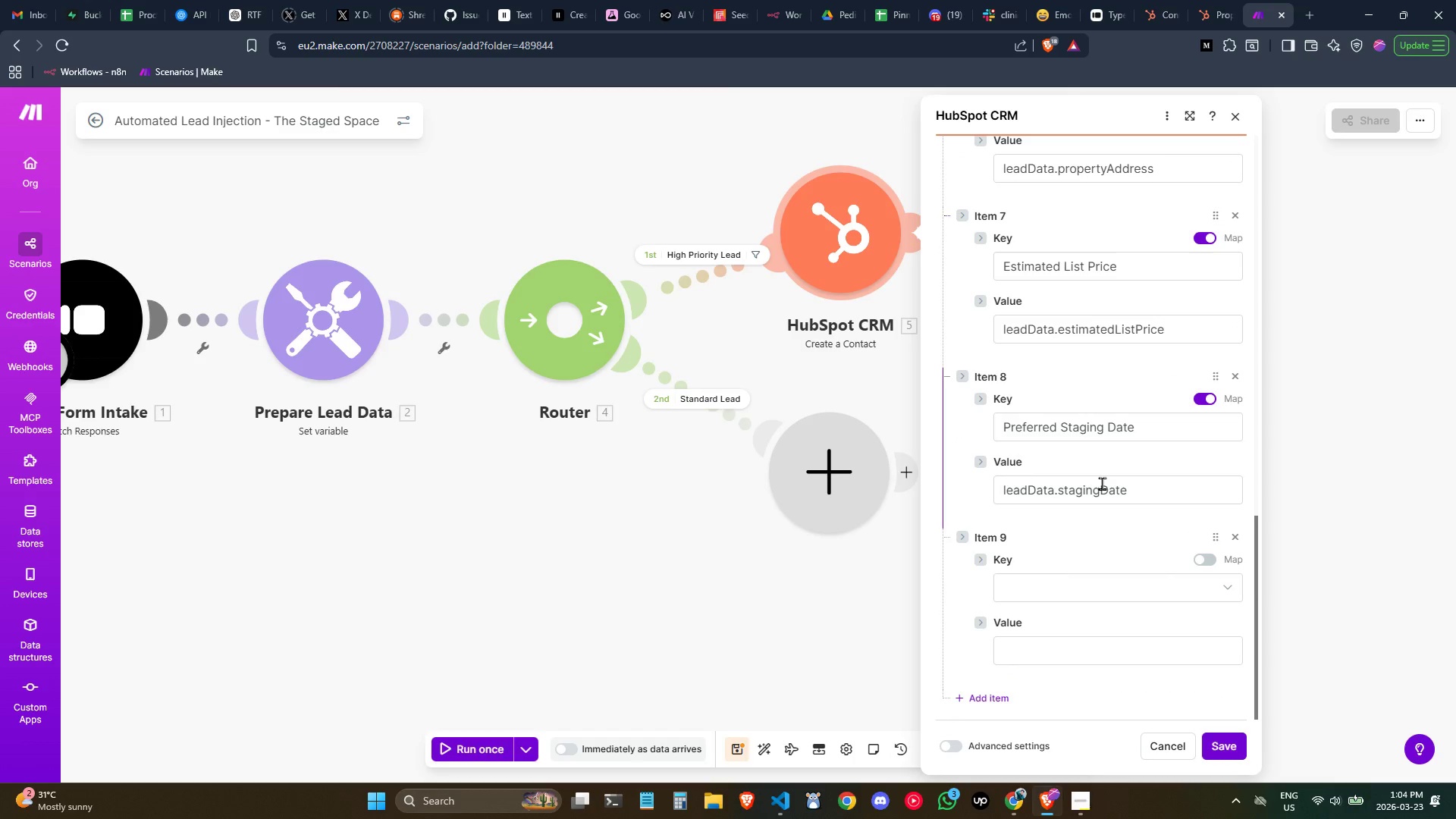 
scroll: coordinate [1102, 483], scroll_direction: up, amount: 1.0
 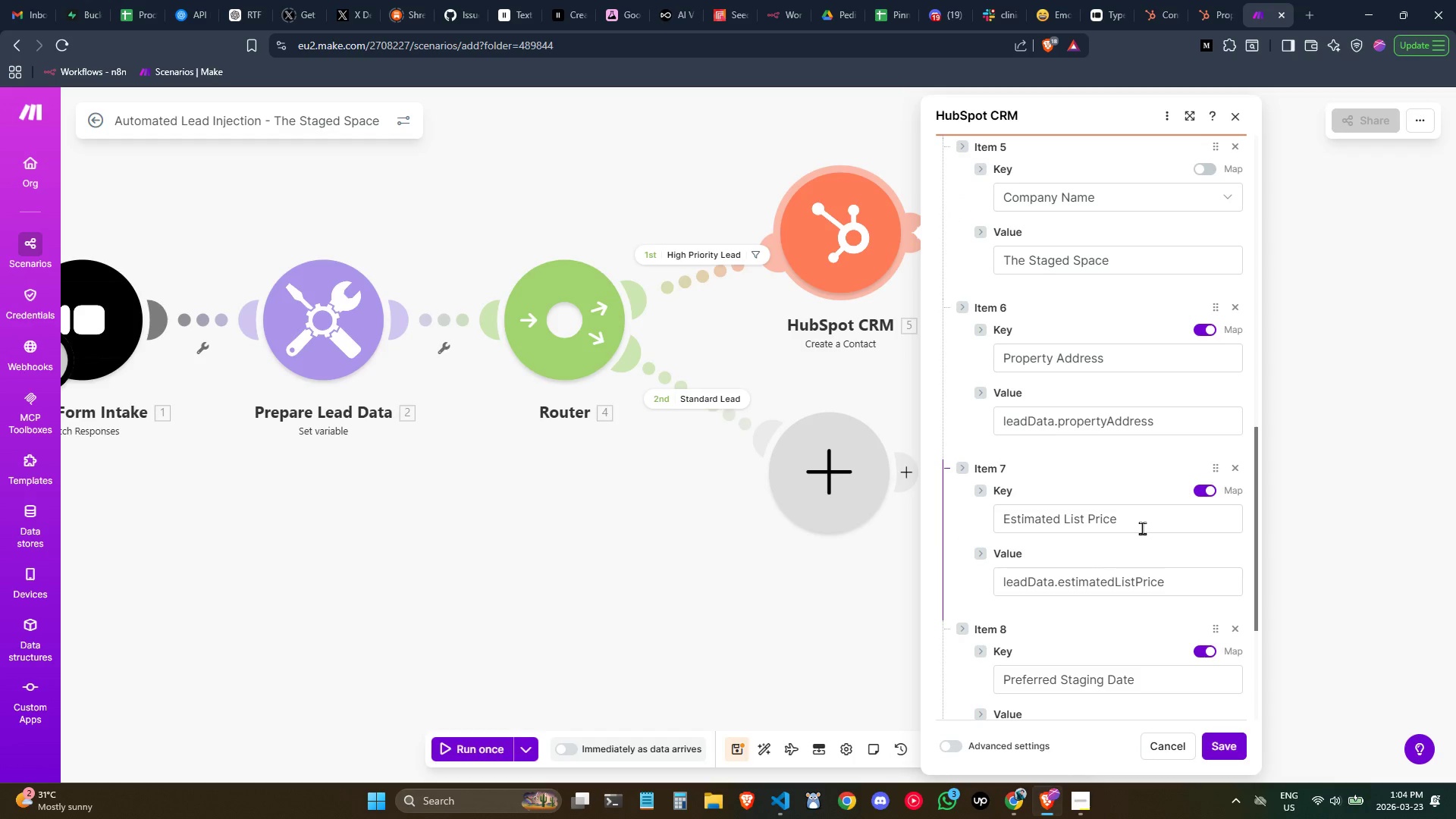 
left_click([1140, 527])
 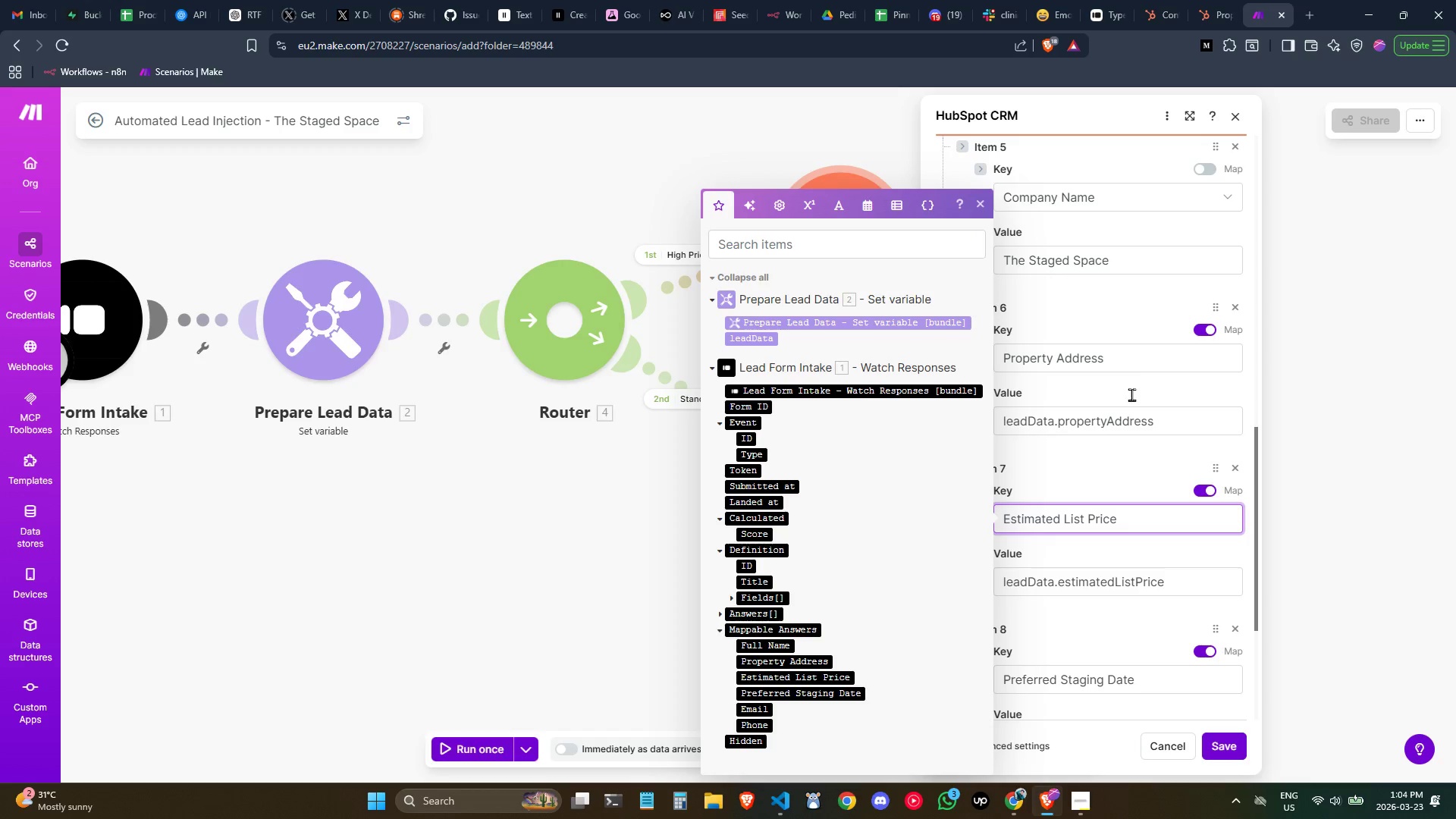 
left_click([1209, 325])
 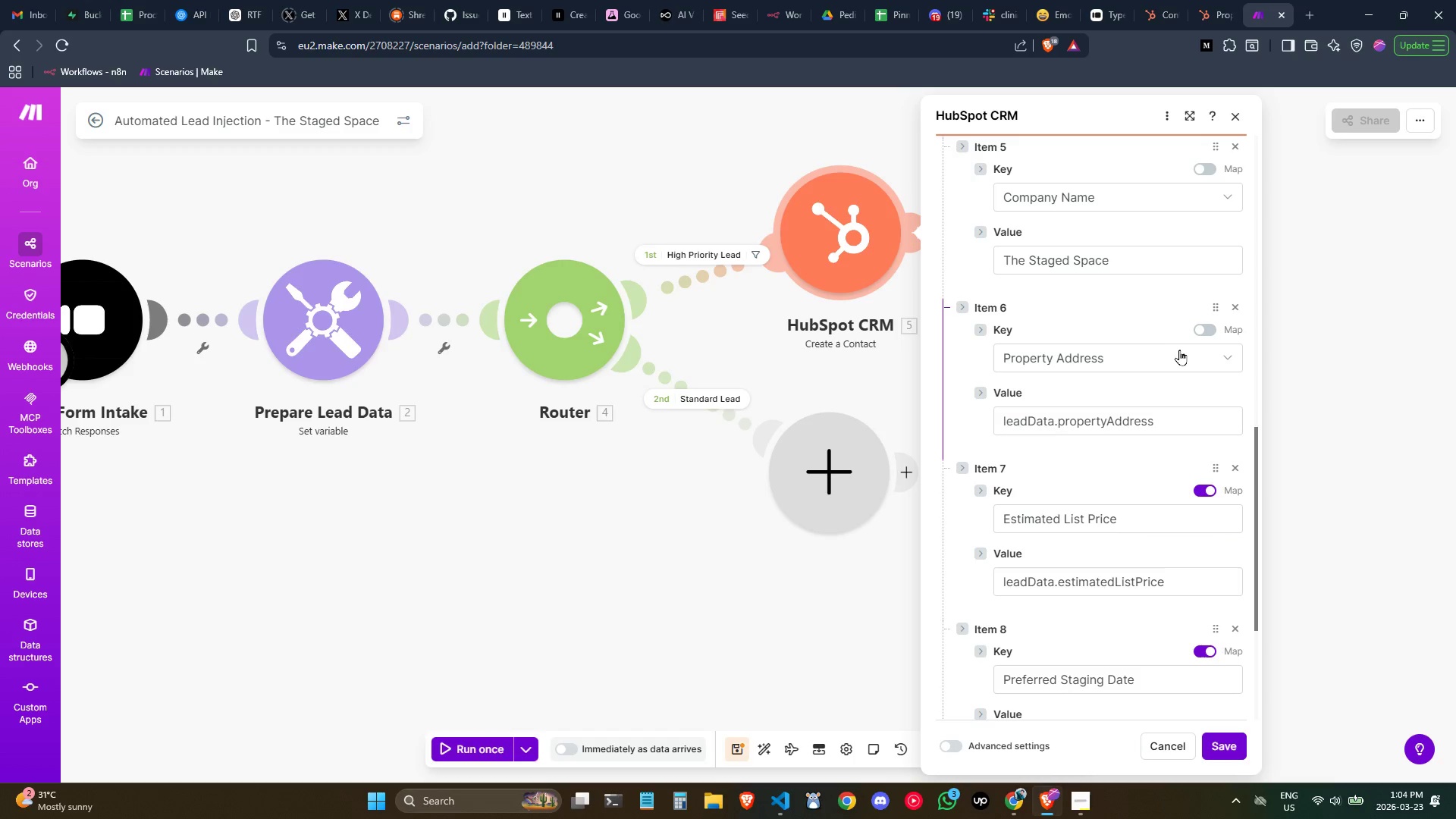 
left_click([1175, 348])
 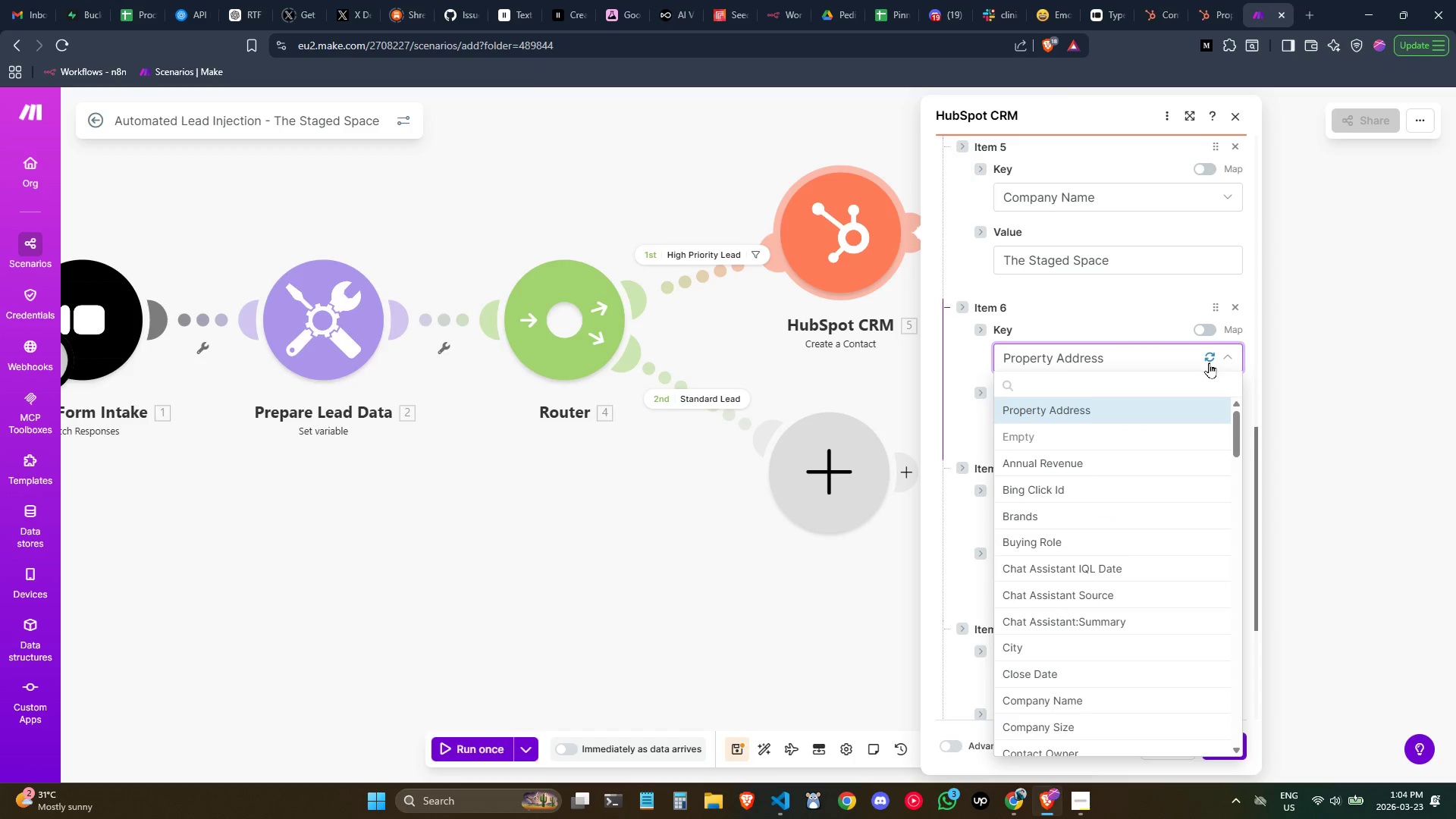 
left_click([1144, 415])
 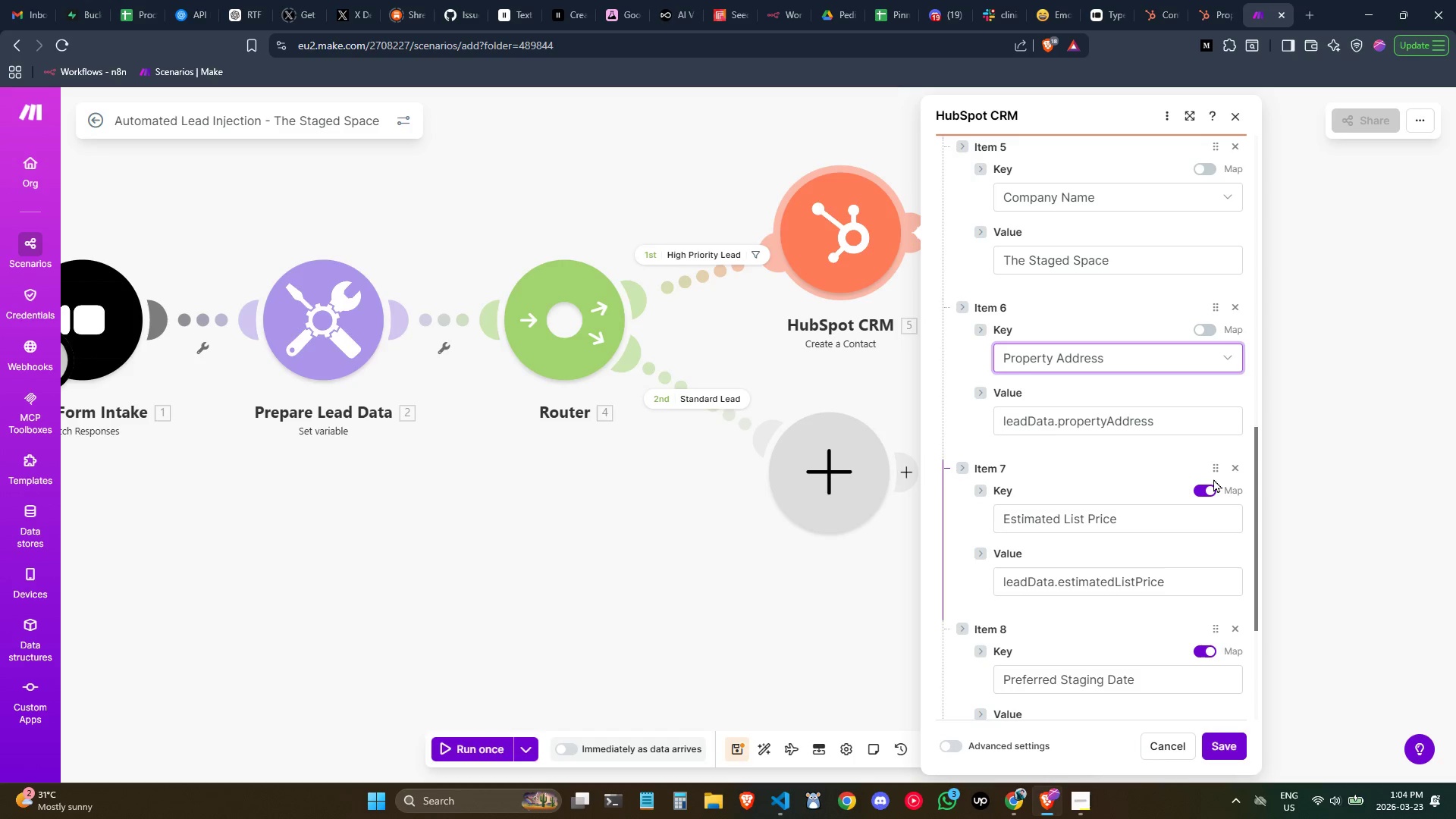 
left_click([1200, 487])
 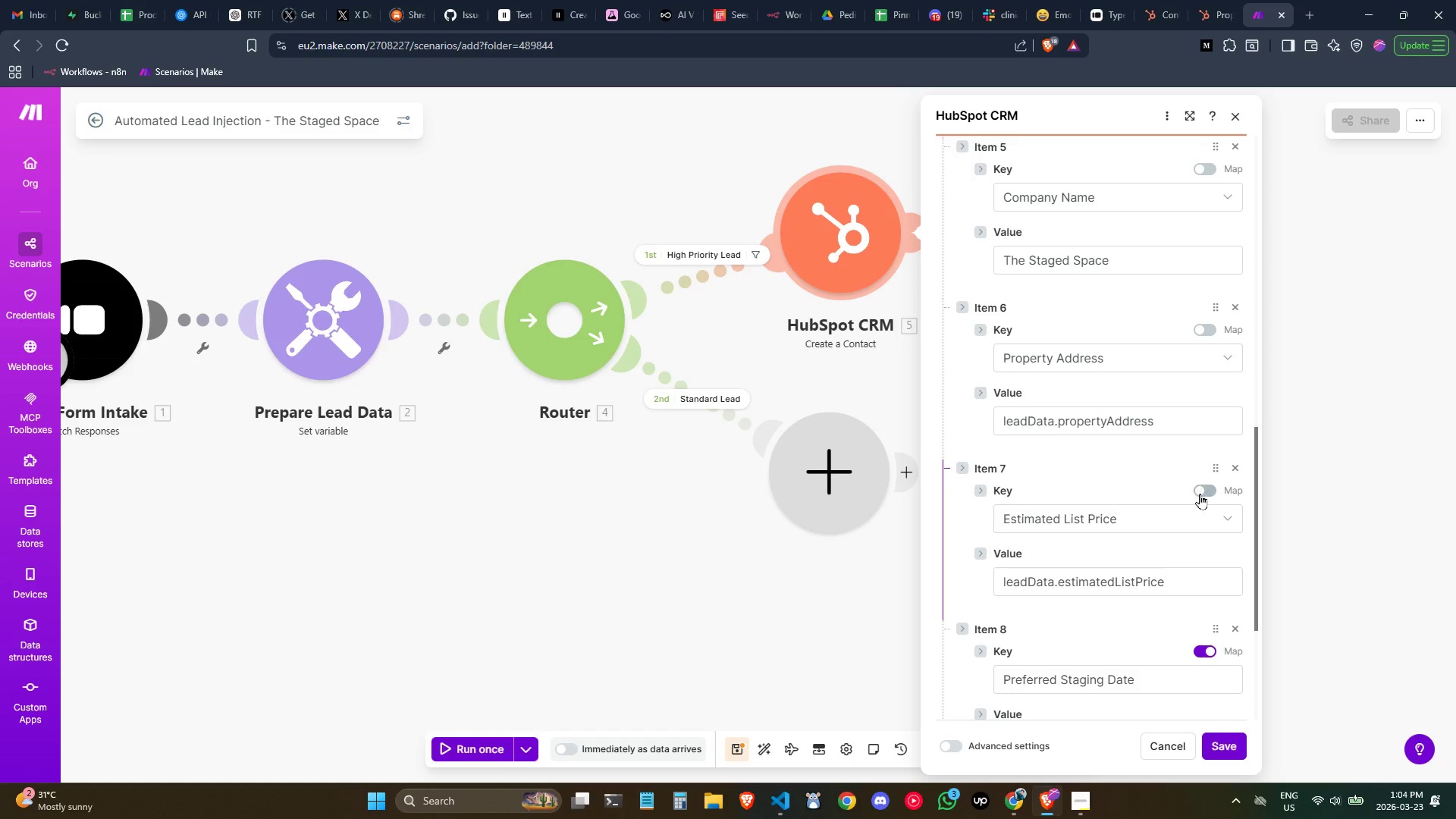 
left_click([1175, 521])
 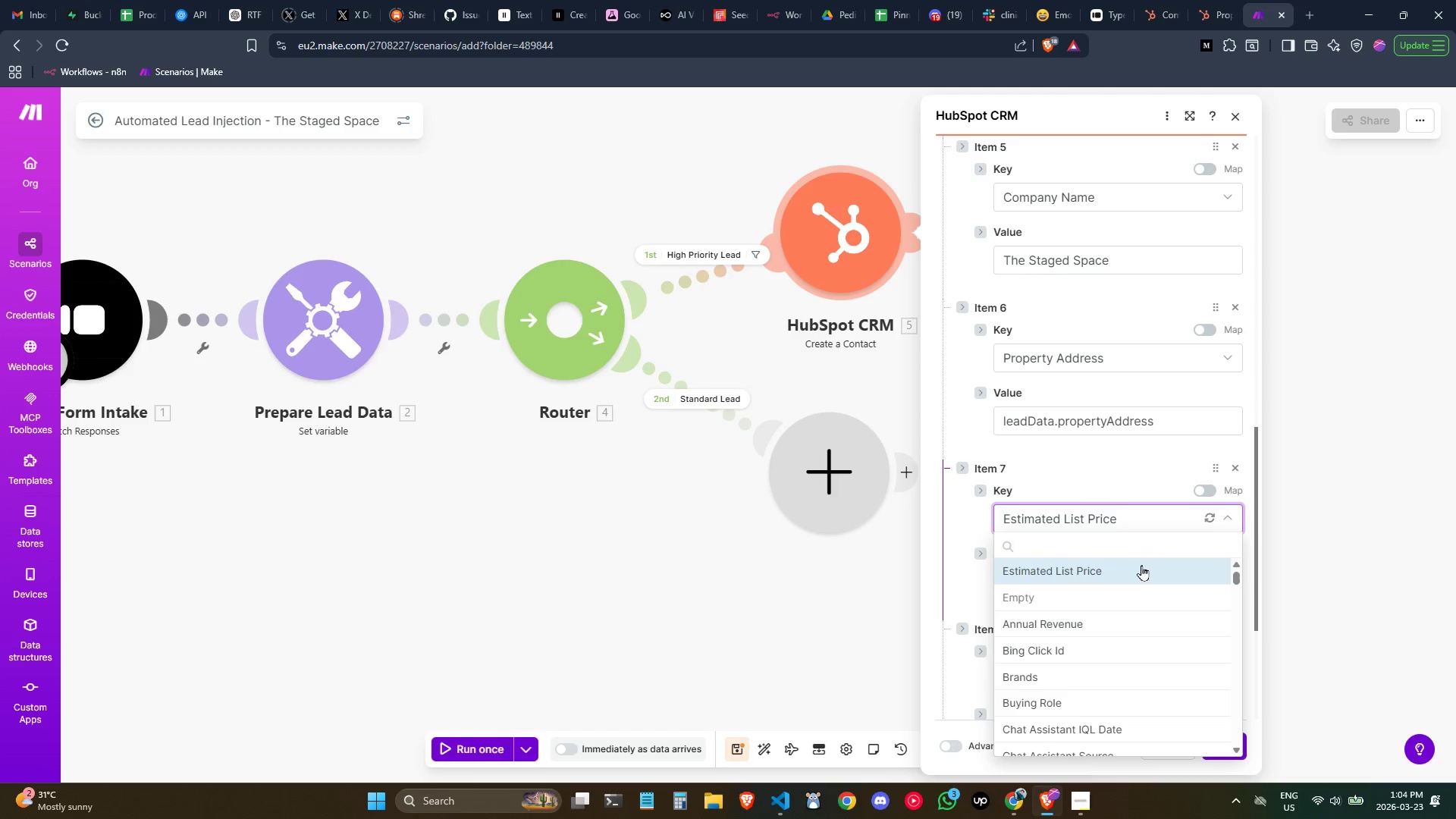 
left_click([1106, 578])
 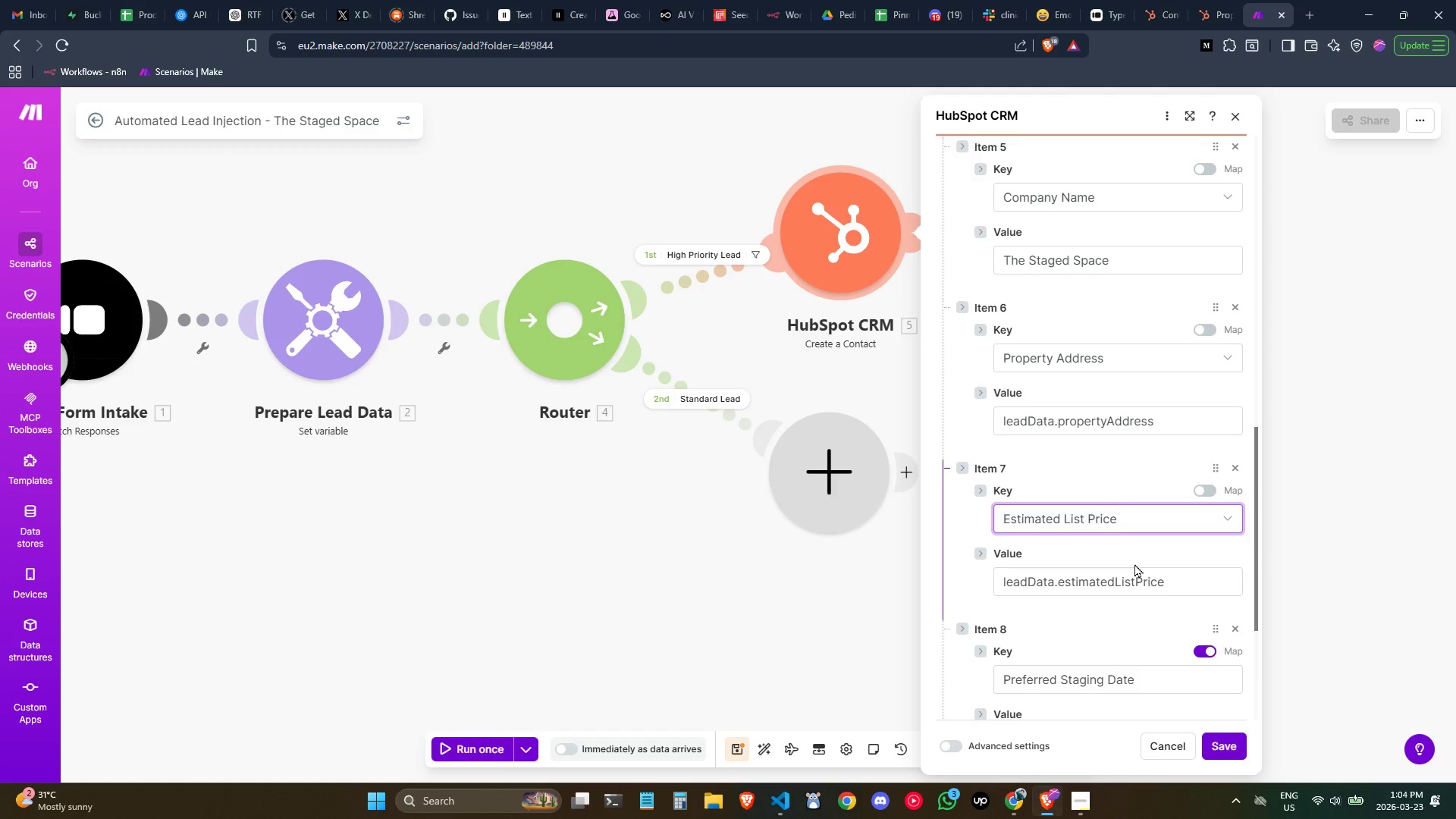 
scroll: coordinate [1133, 566], scroll_direction: down, amount: 1.0
 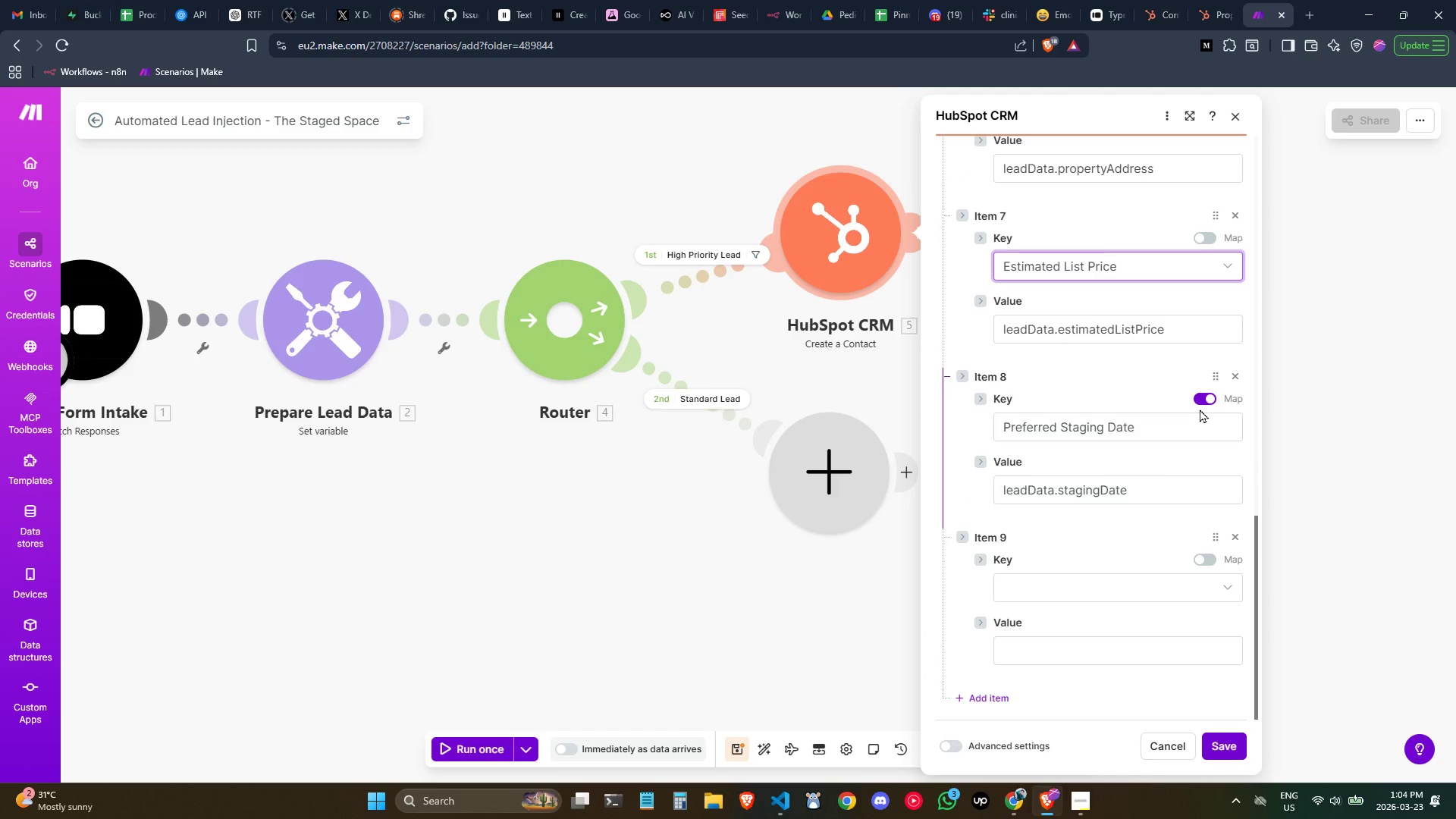 
left_click([1200, 396])
 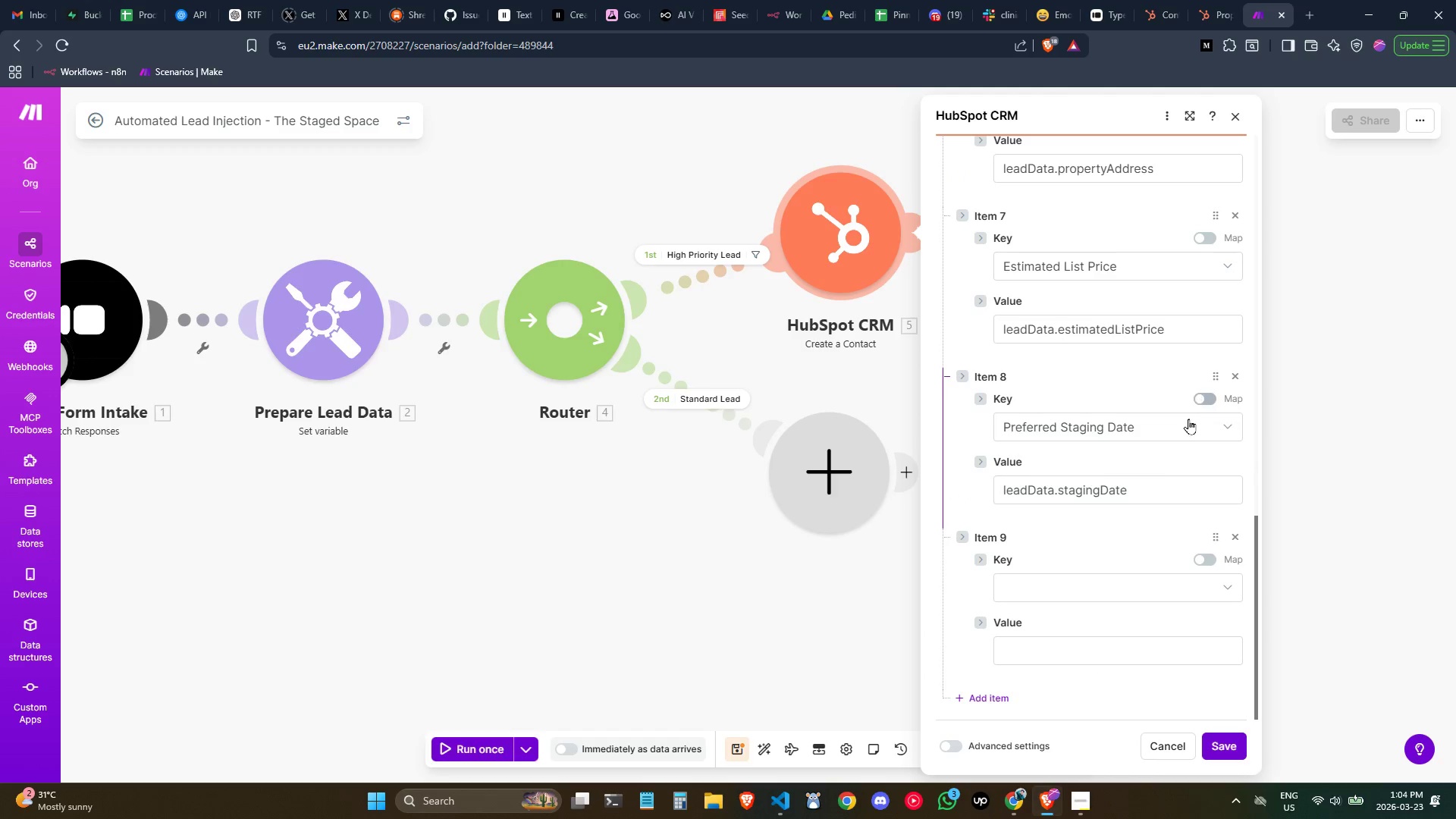 
left_click([1184, 424])
 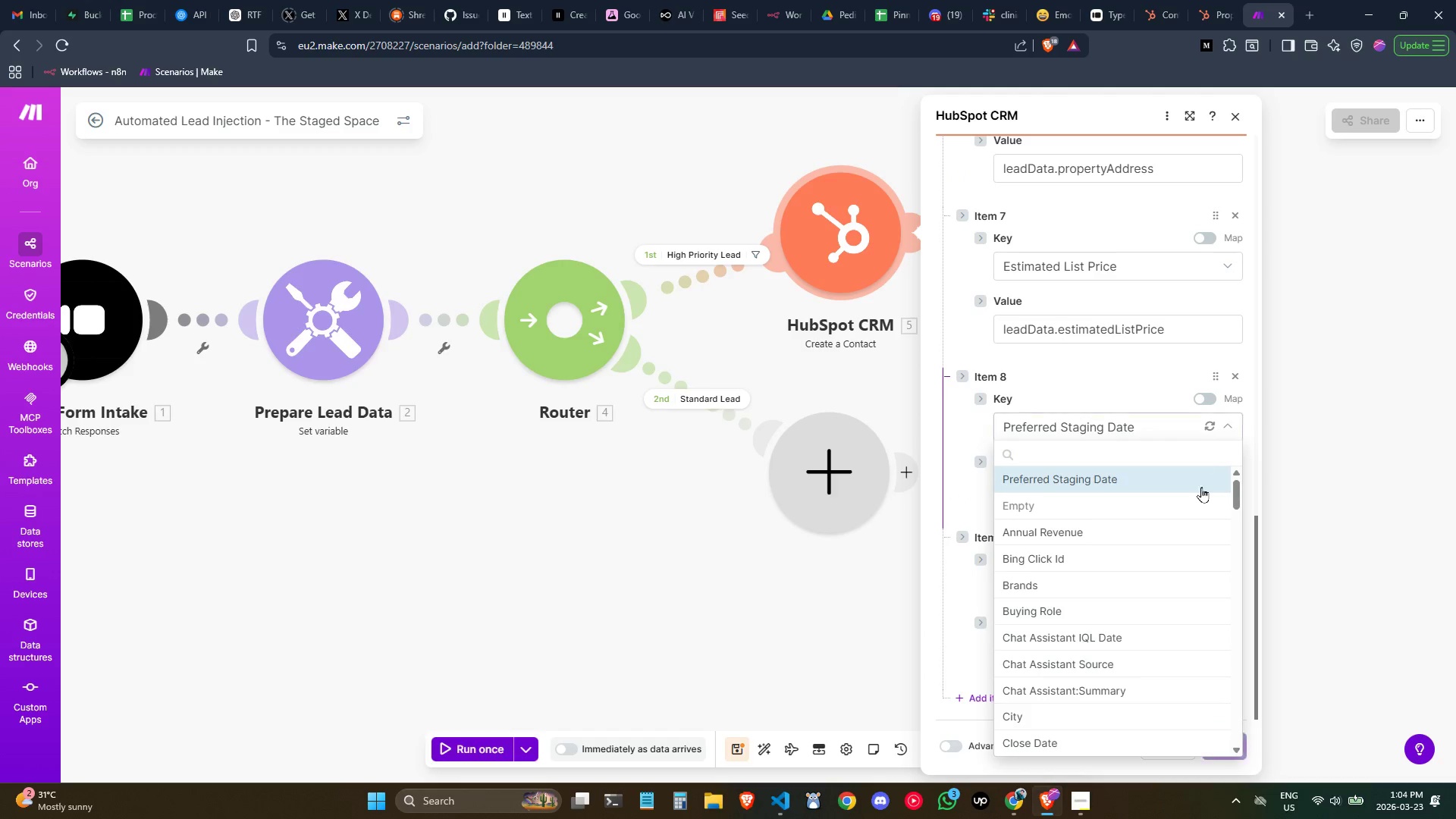 
left_click([1092, 474])
 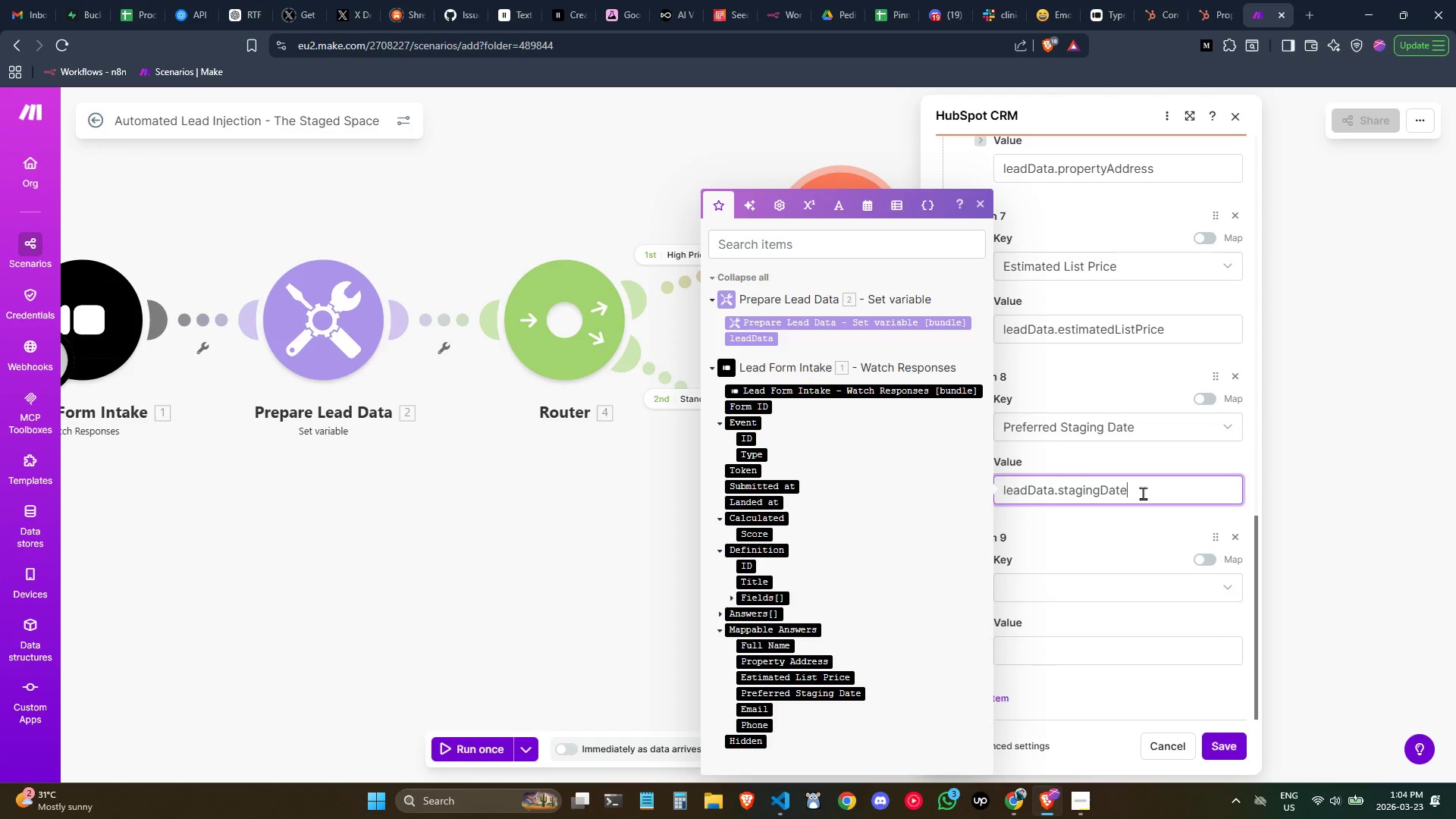 
left_click([1146, 550])
 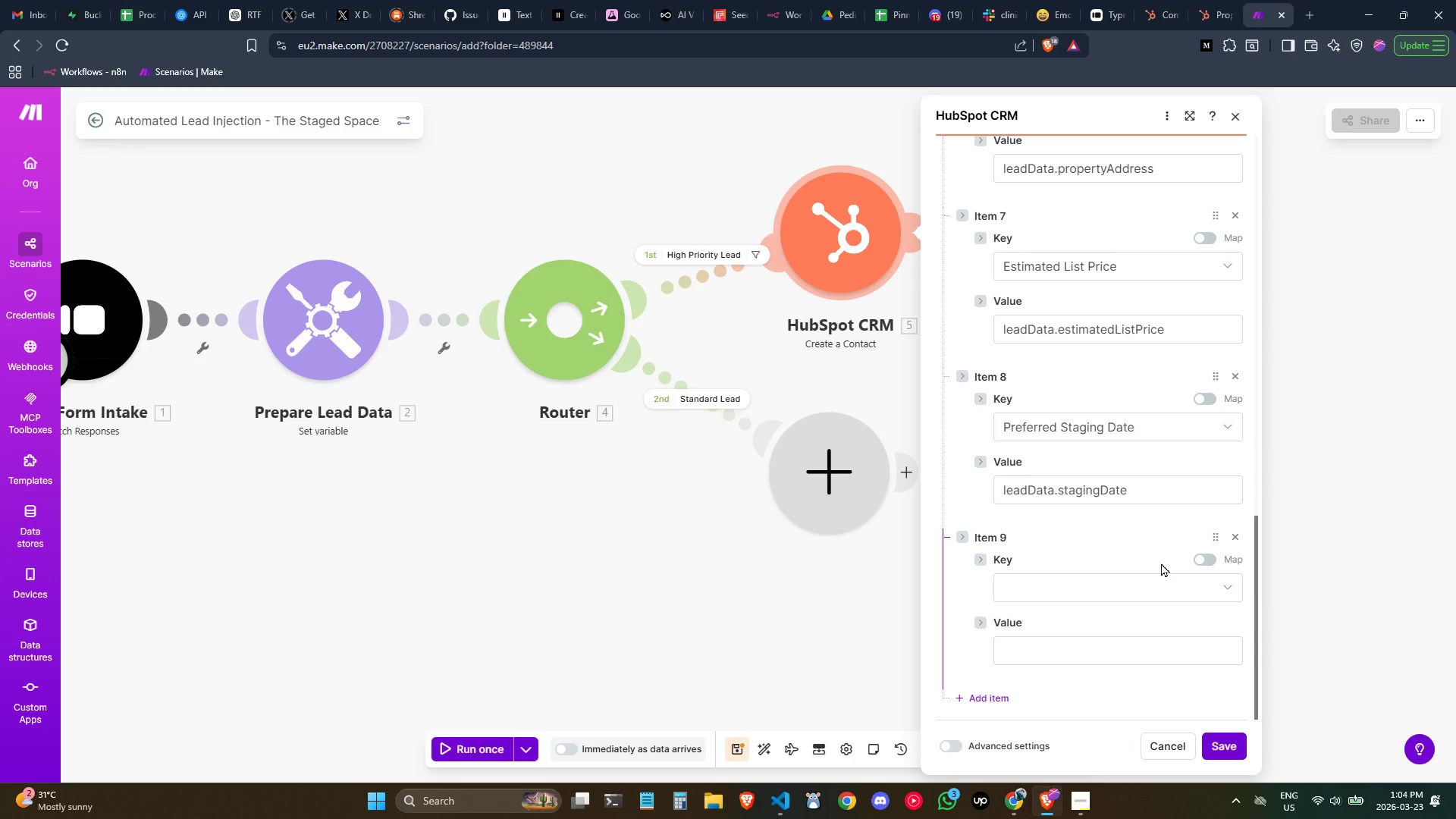 
wait(5.95)
 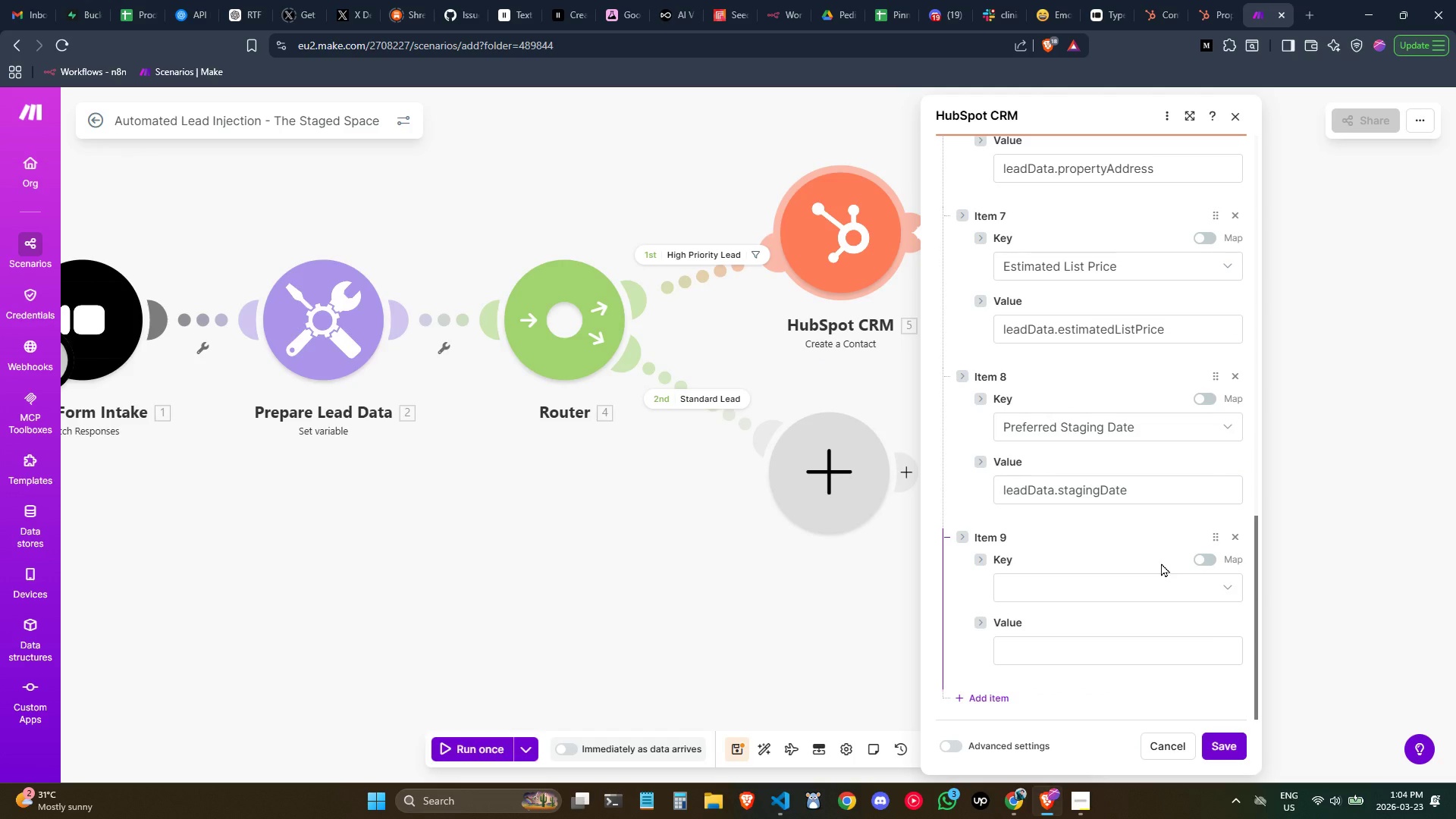 
left_click([1062, 580])
 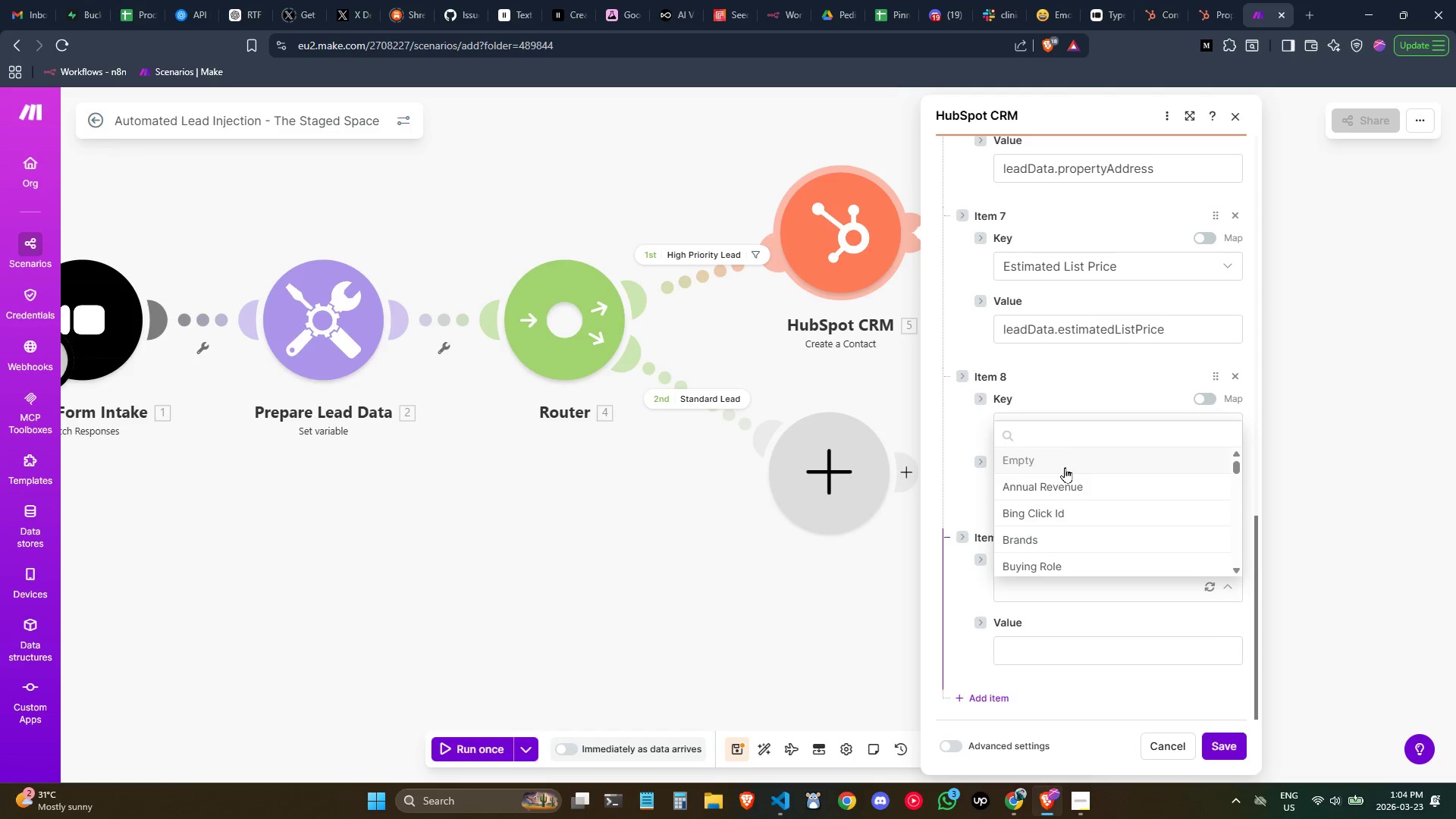 
type(lead)
 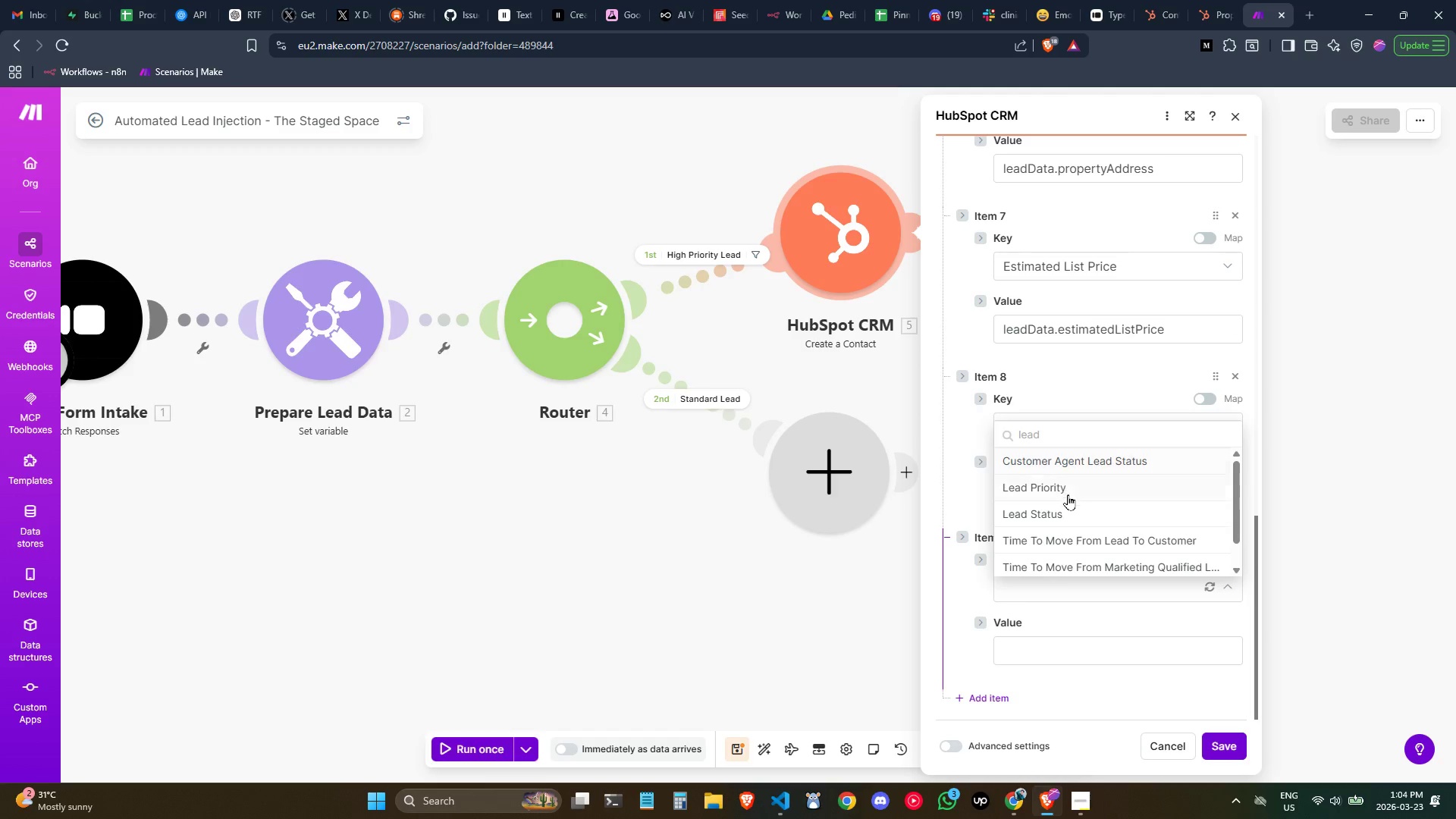 
left_click([1068, 494])
 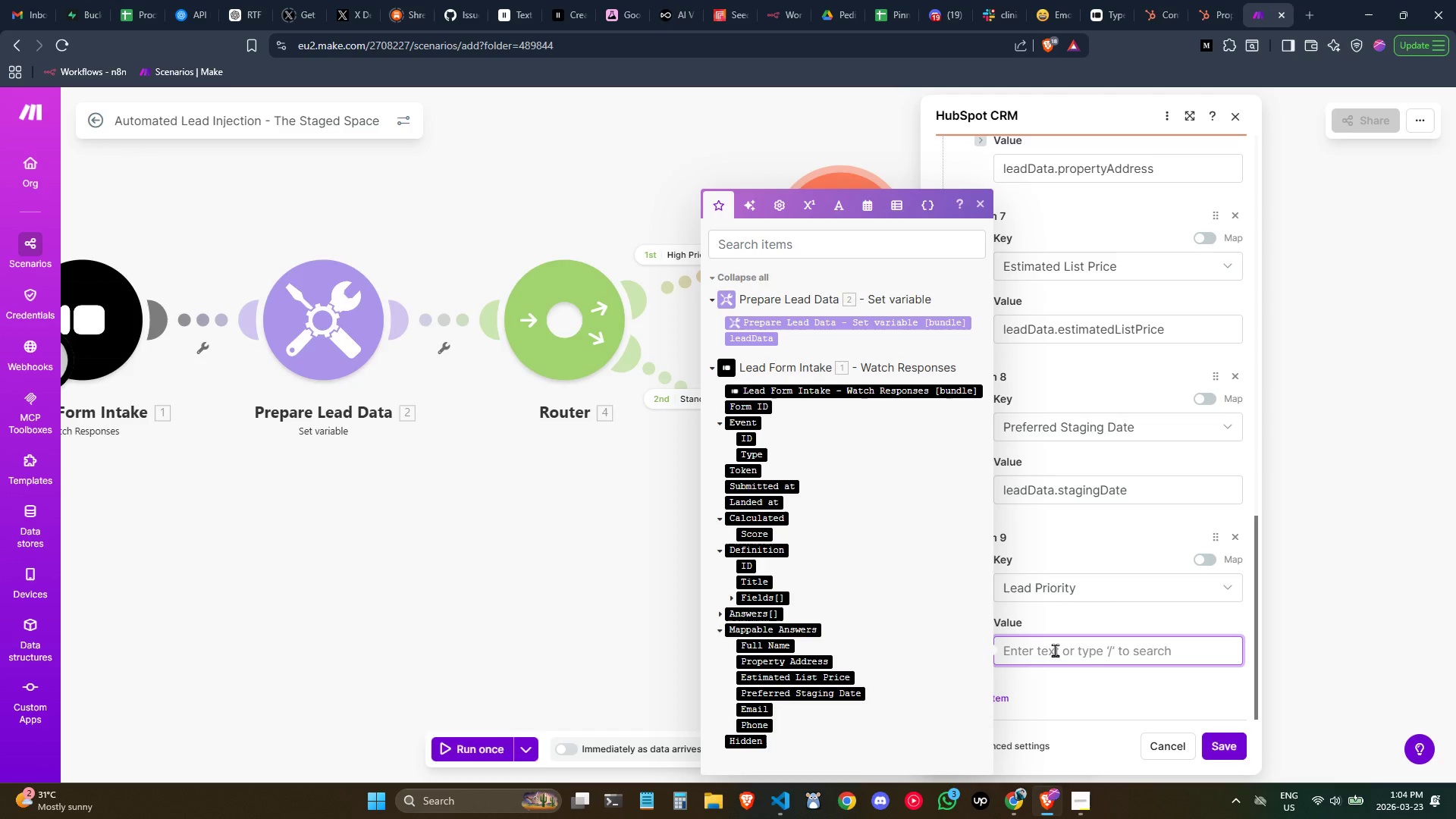 
type(High Priority)
 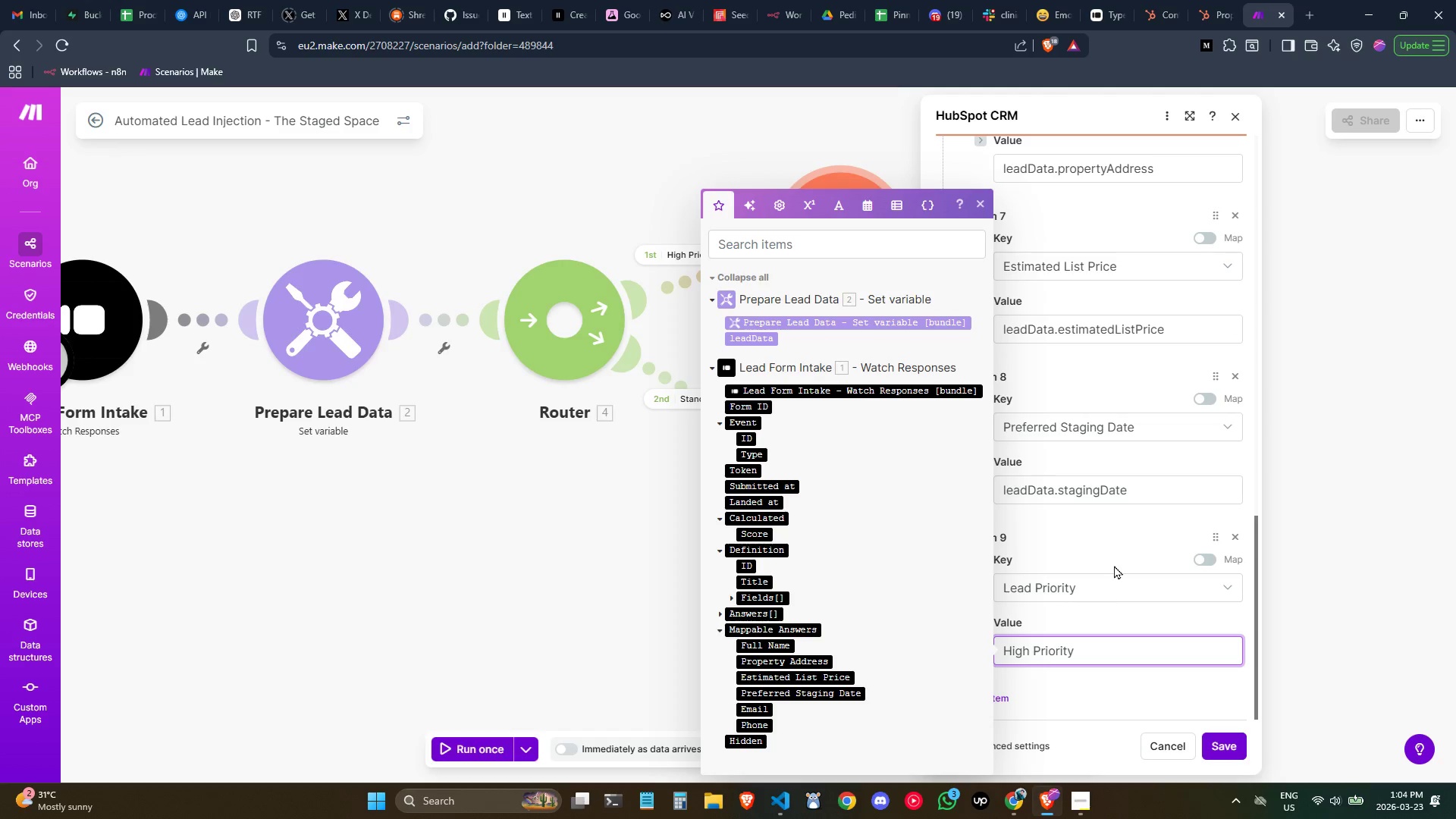 
left_click([1113, 542])
 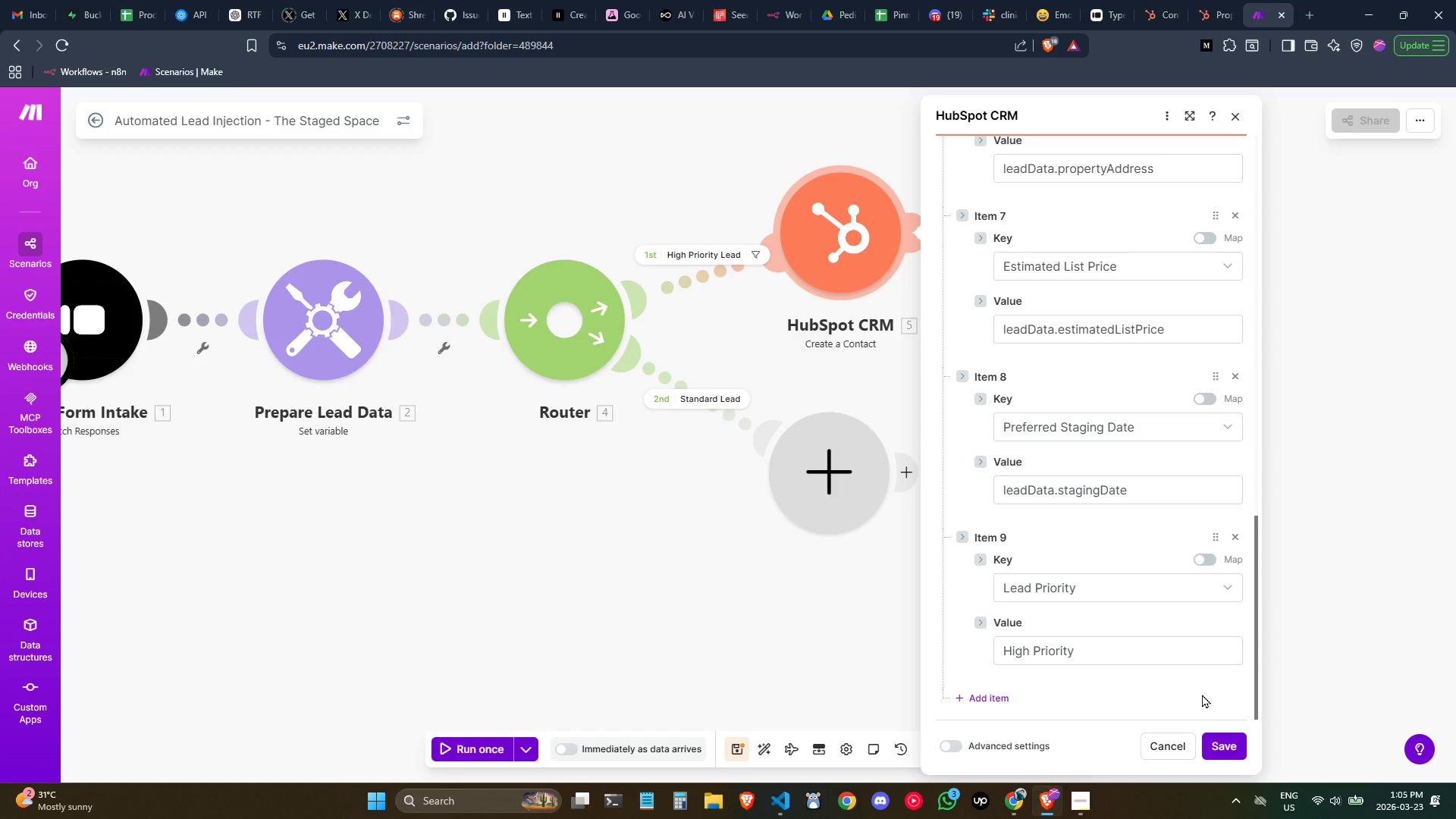 
wait(26.44)
 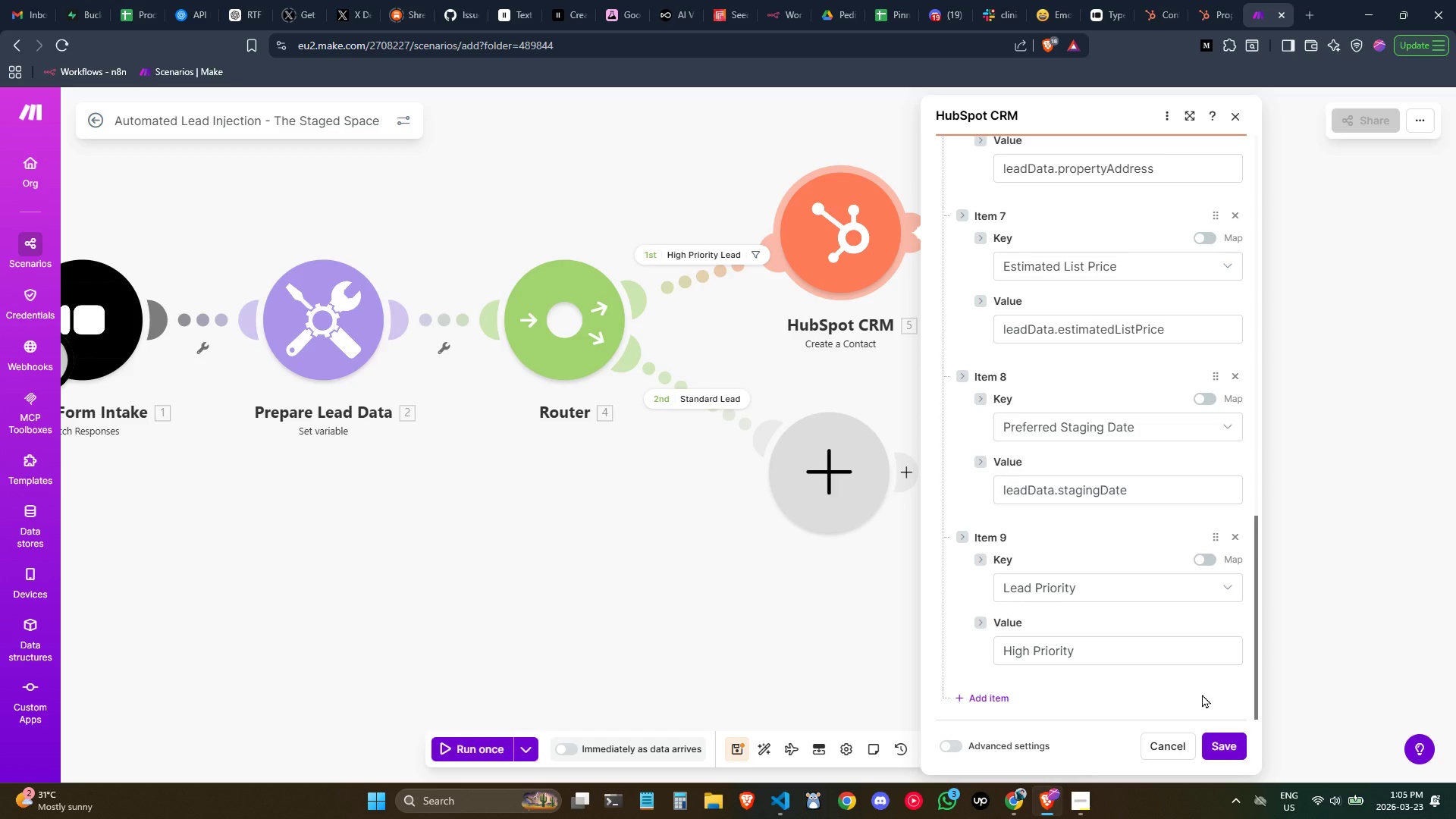 
scroll: coordinate [1002, 680], scroll_direction: down, amount: 2.0
 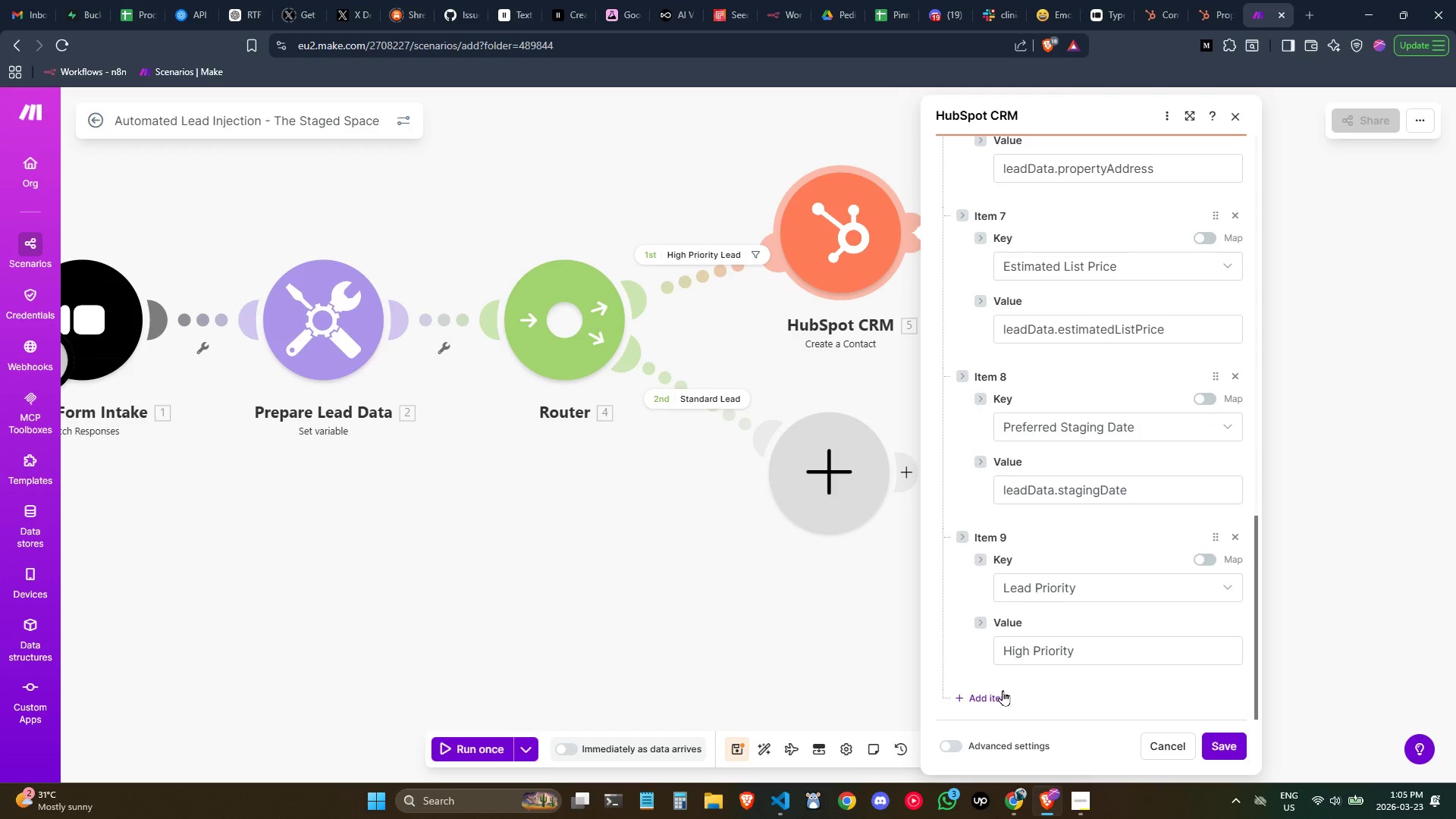 
left_click([1003, 690])
 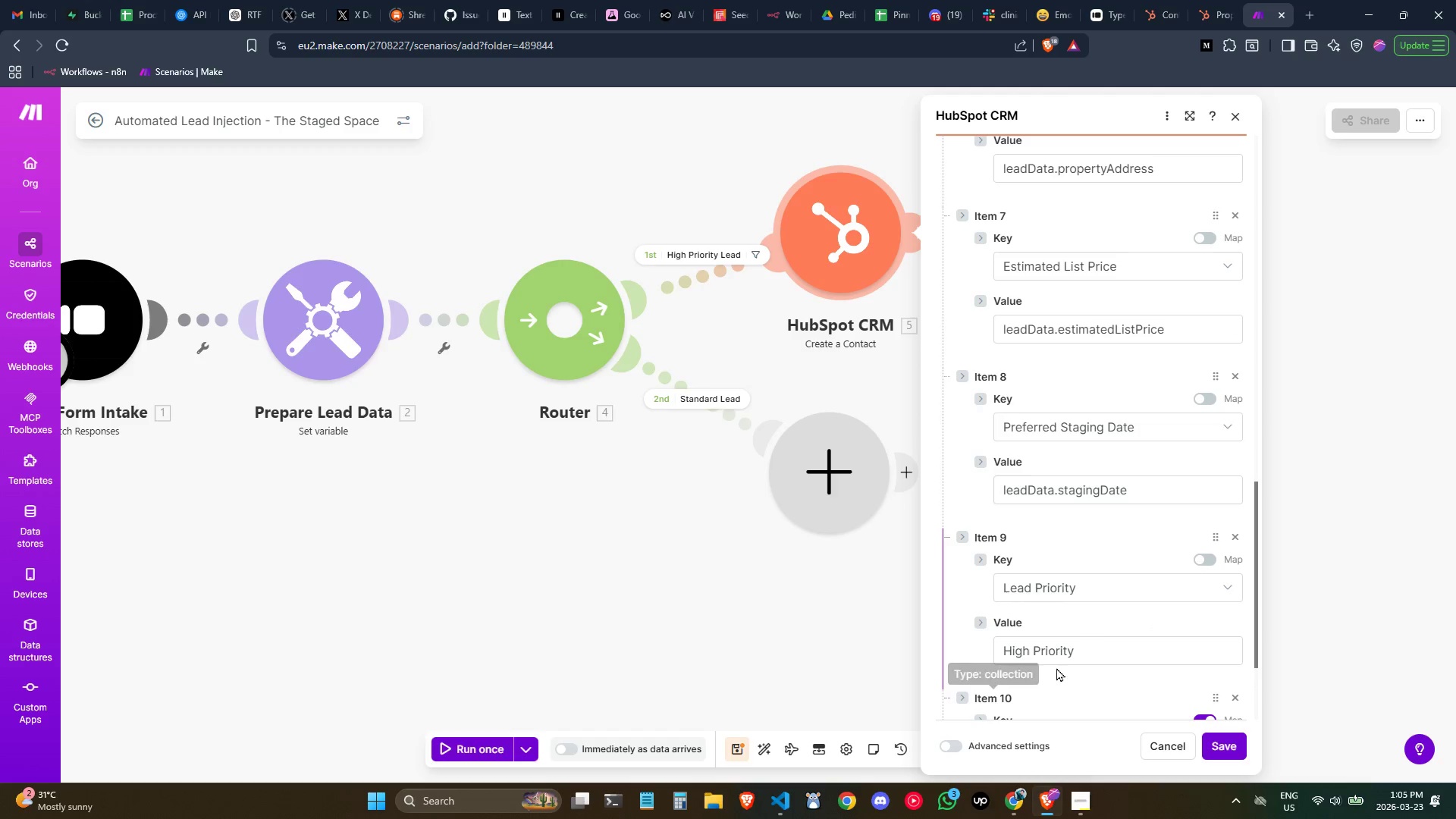 
scroll: coordinate [1097, 622], scroll_direction: down, amount: 2.0
 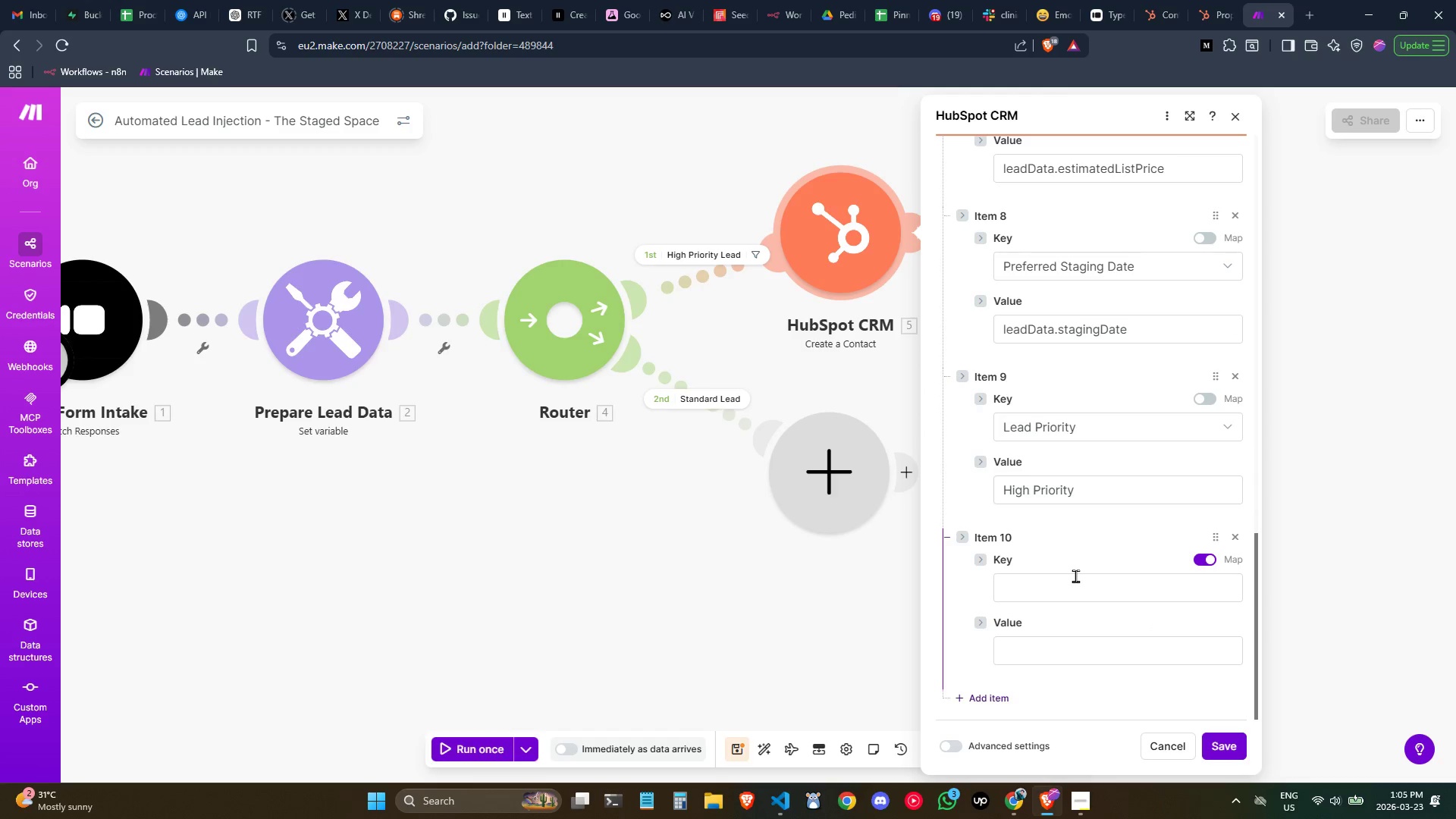 
left_click([1093, 598])
 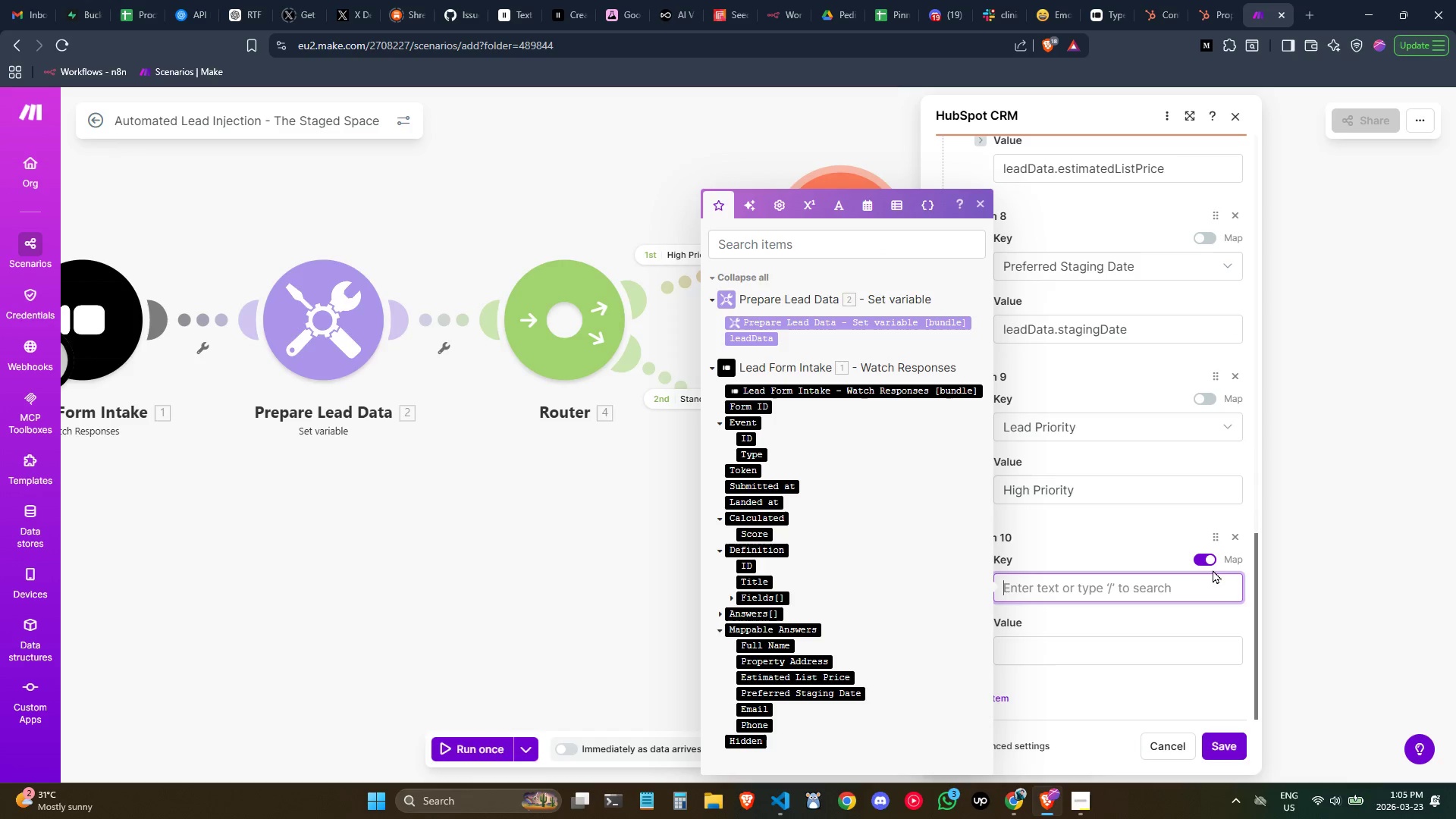 
double_click([1188, 594])
 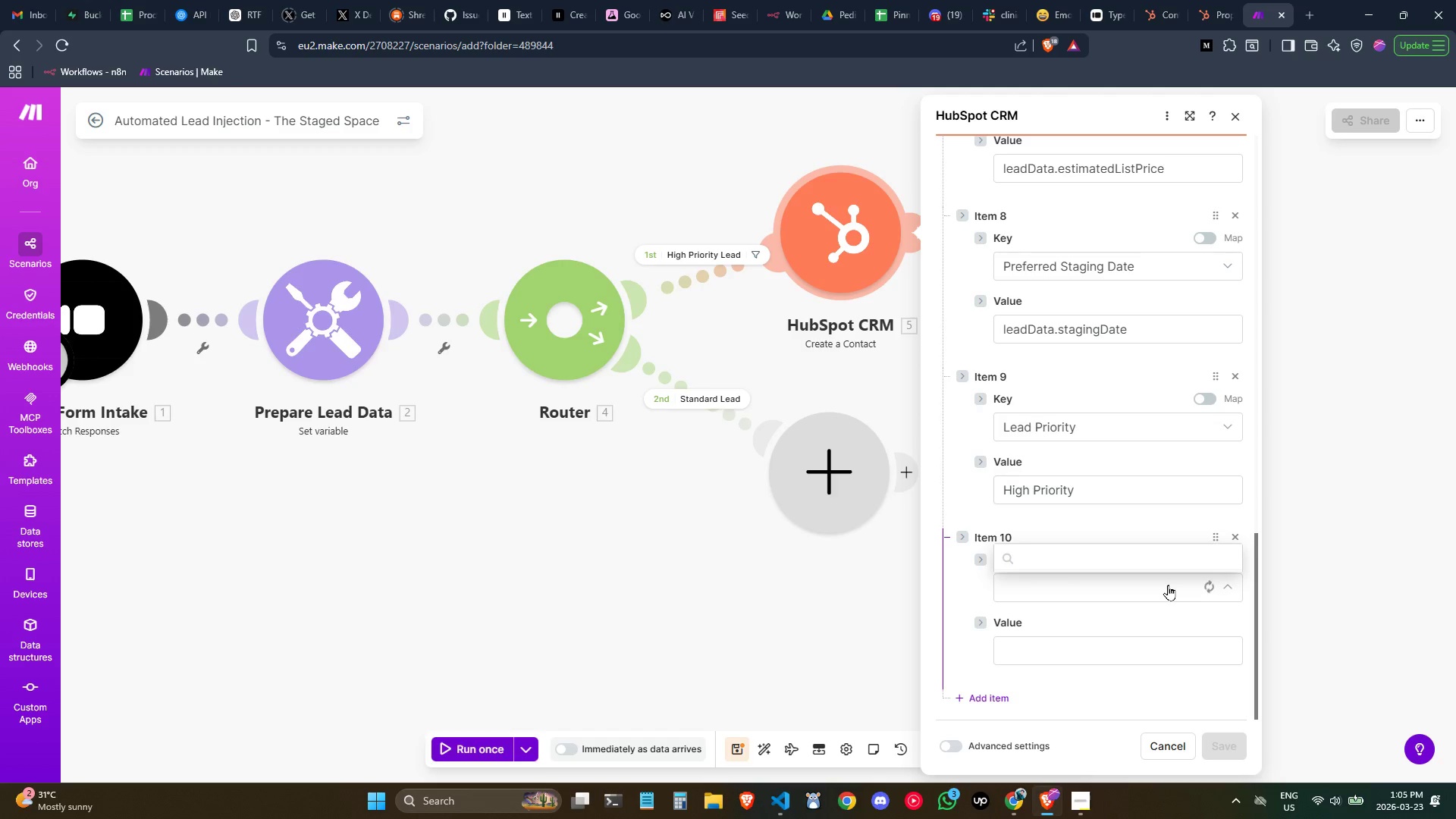 
type(deal)
 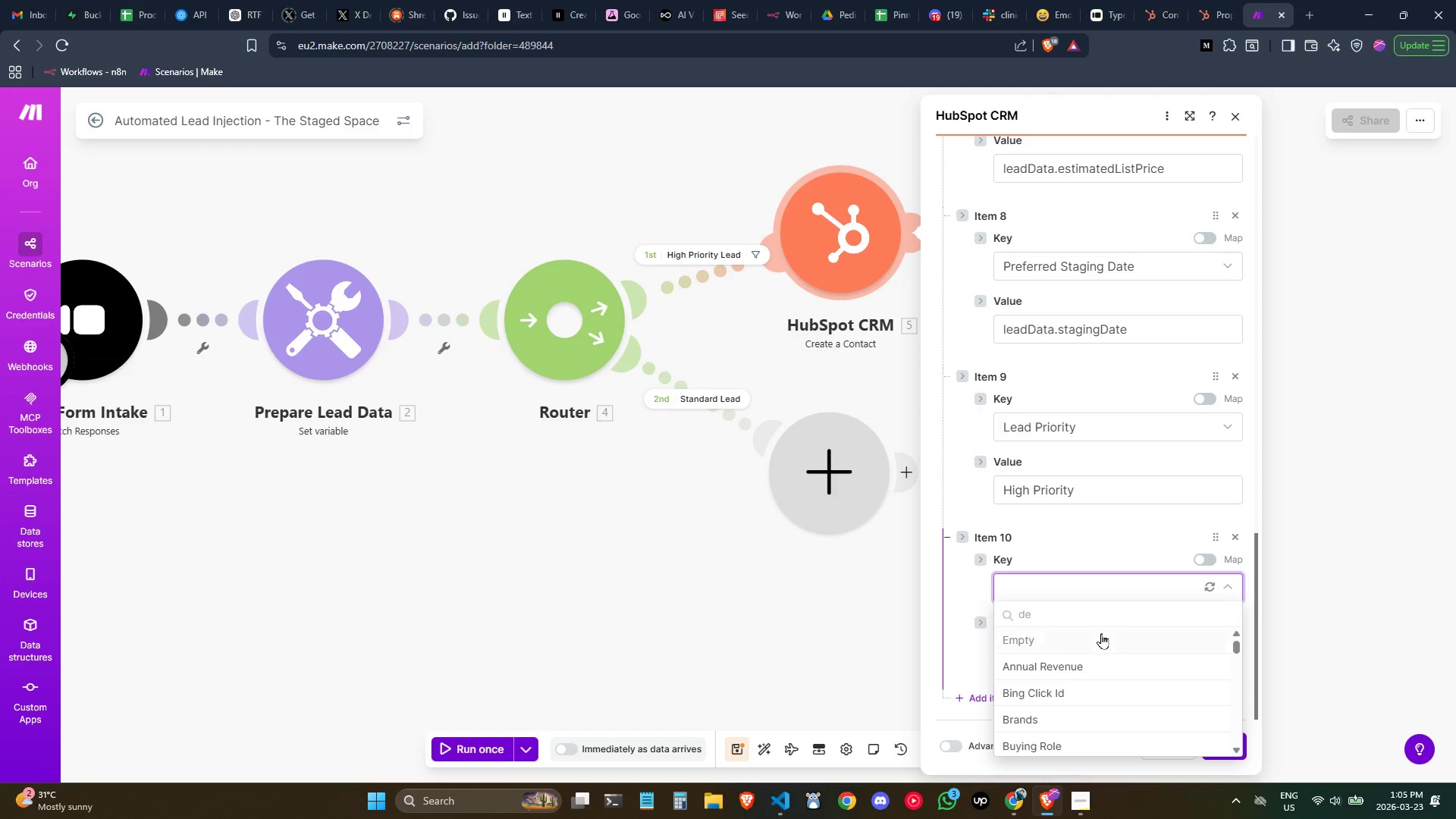 
left_click([1091, 615])
 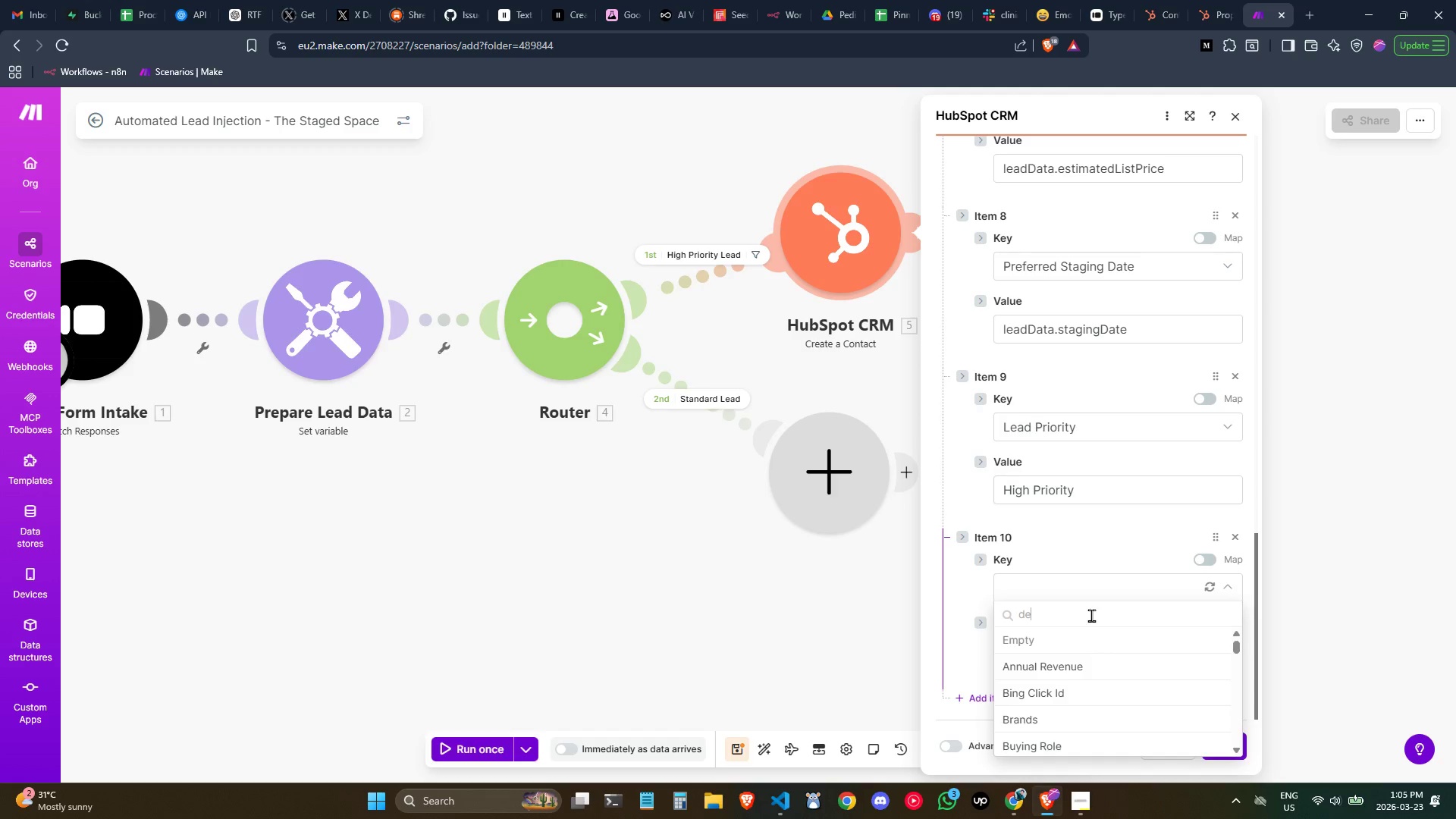 
key(A)
 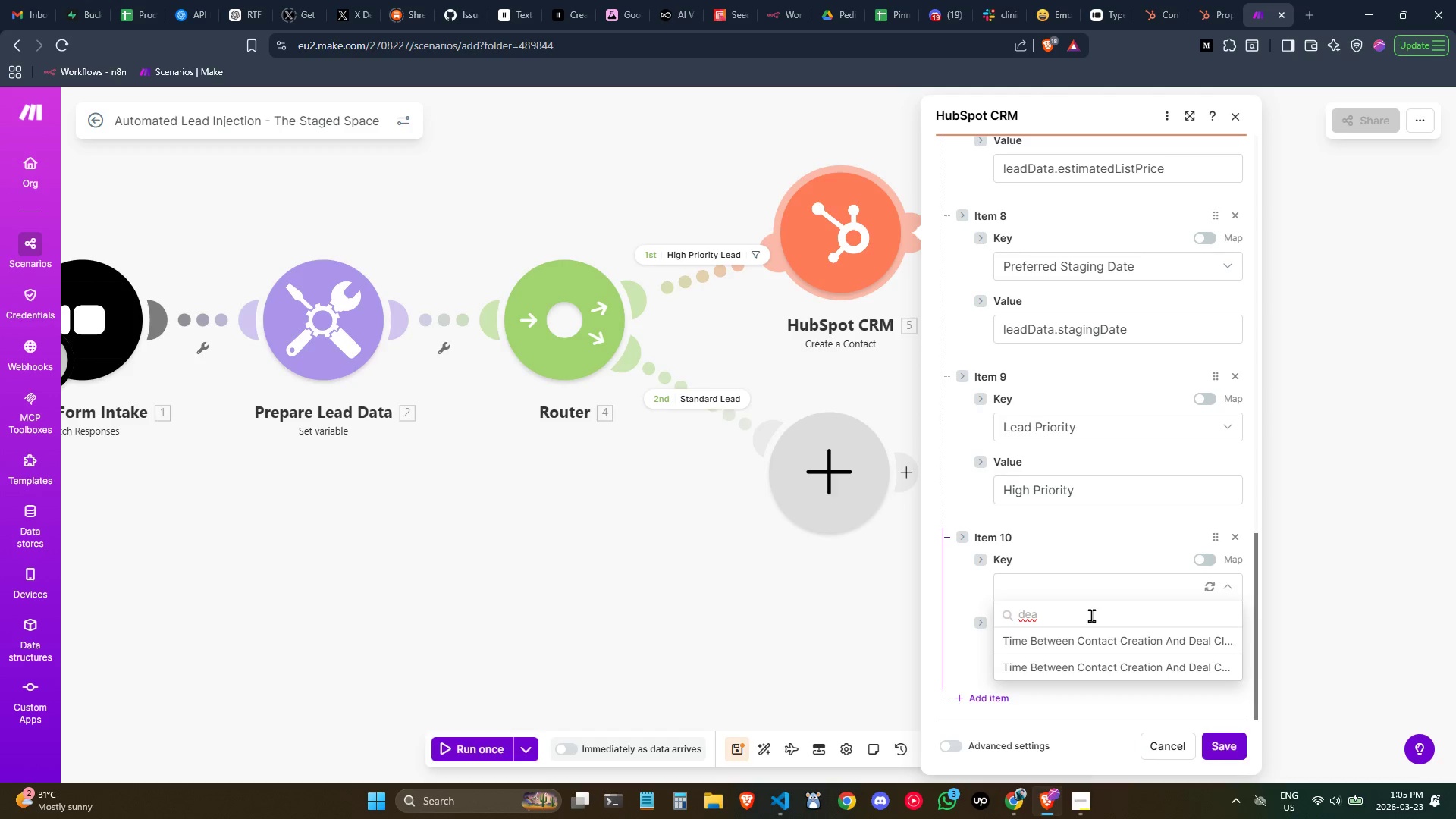 
key(Backspace)
key(Backspace)
key(Backspace)
type(lead)
 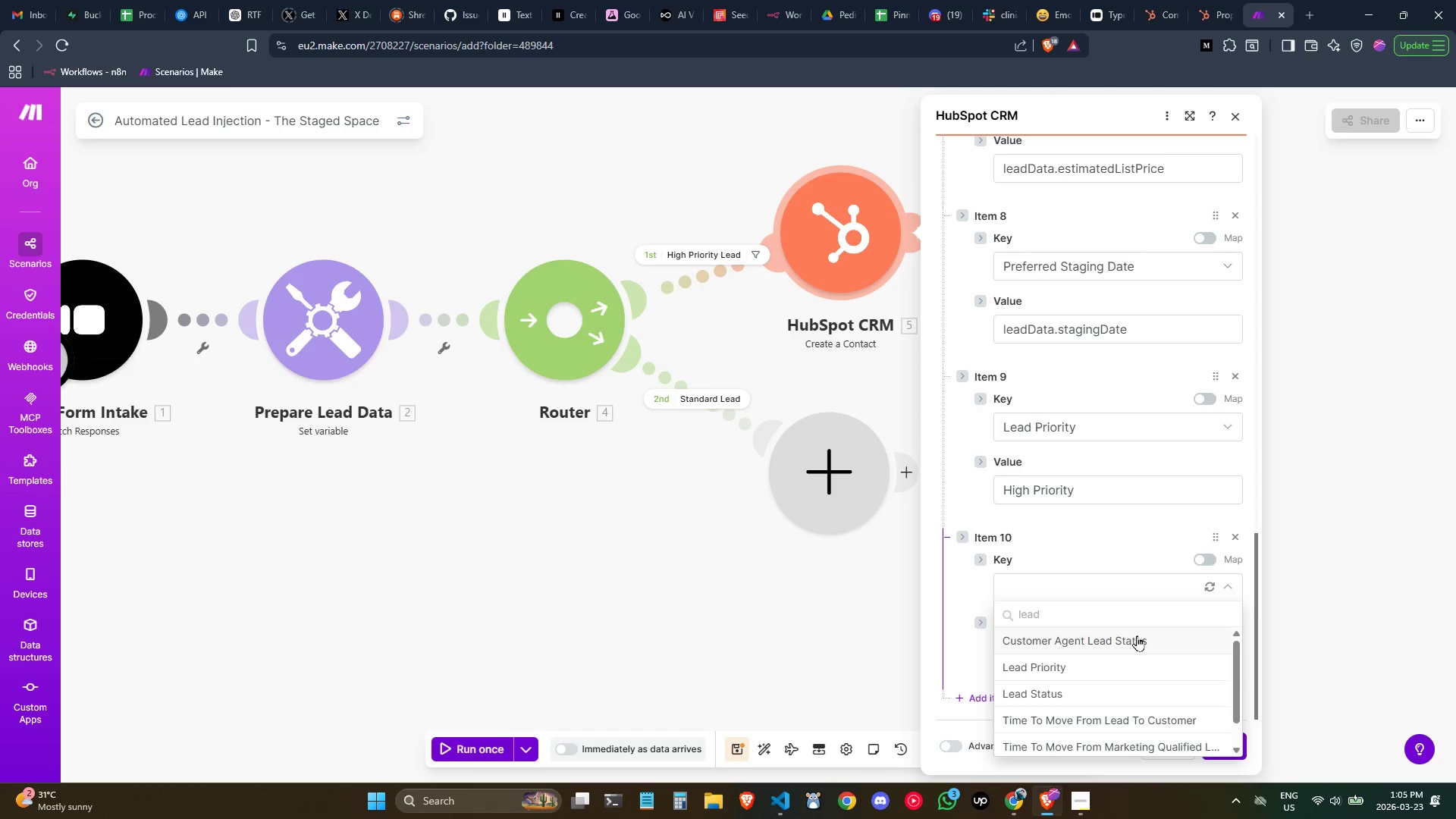 
scroll: coordinate [1122, 632], scroll_direction: down, amount: 1.0
 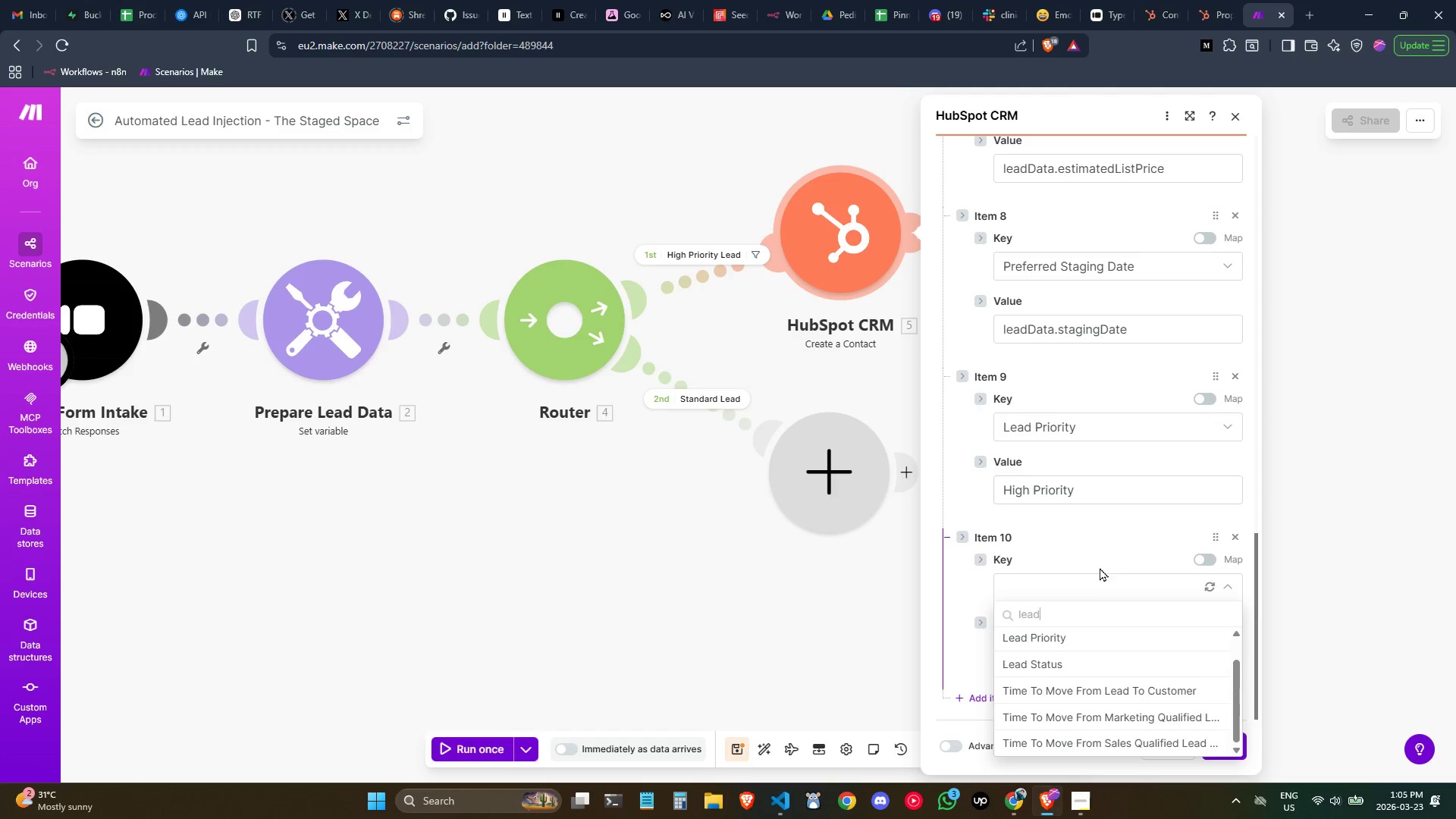 
left_click([1098, 557])
 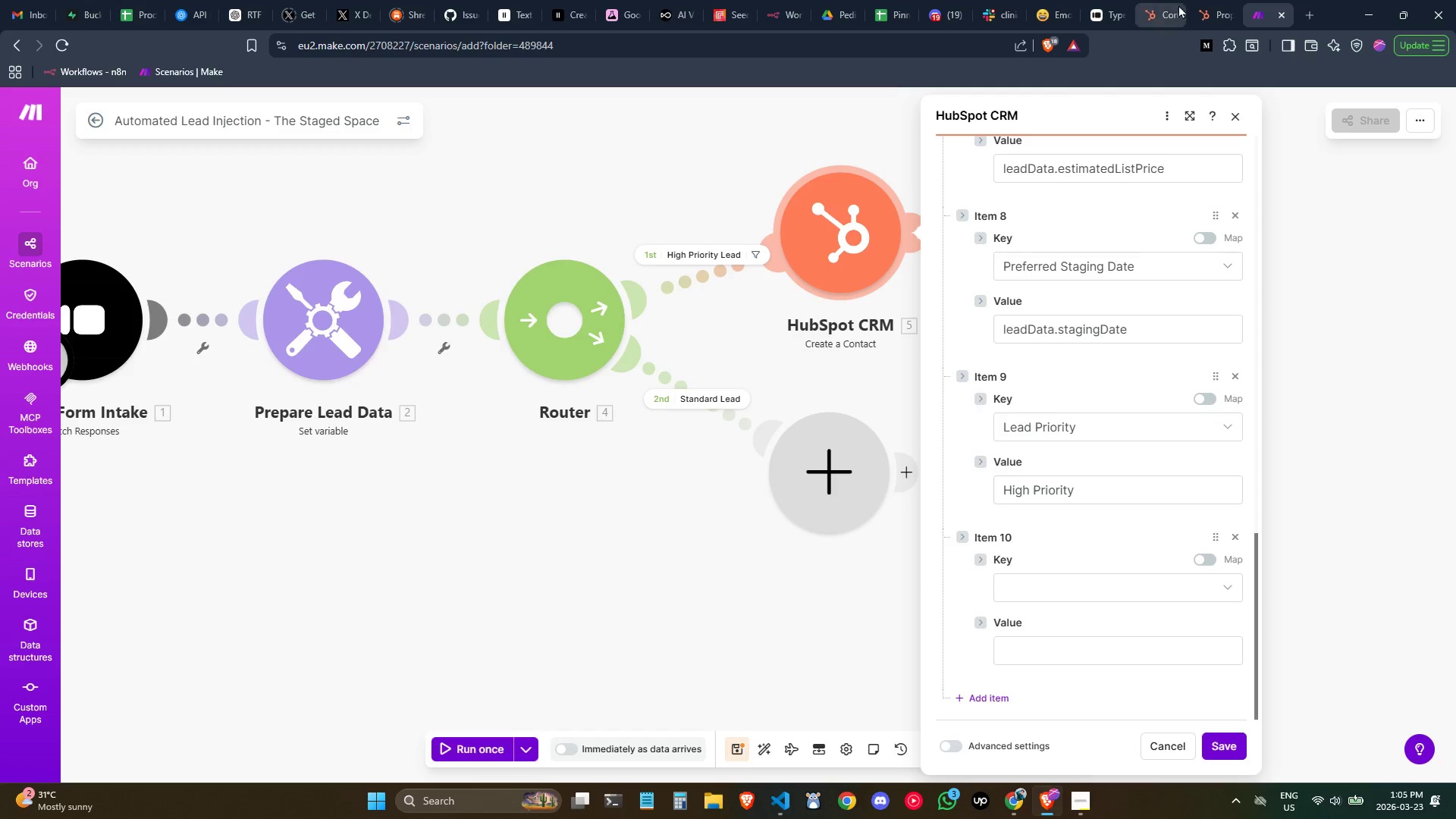 
left_click([1202, 5])
 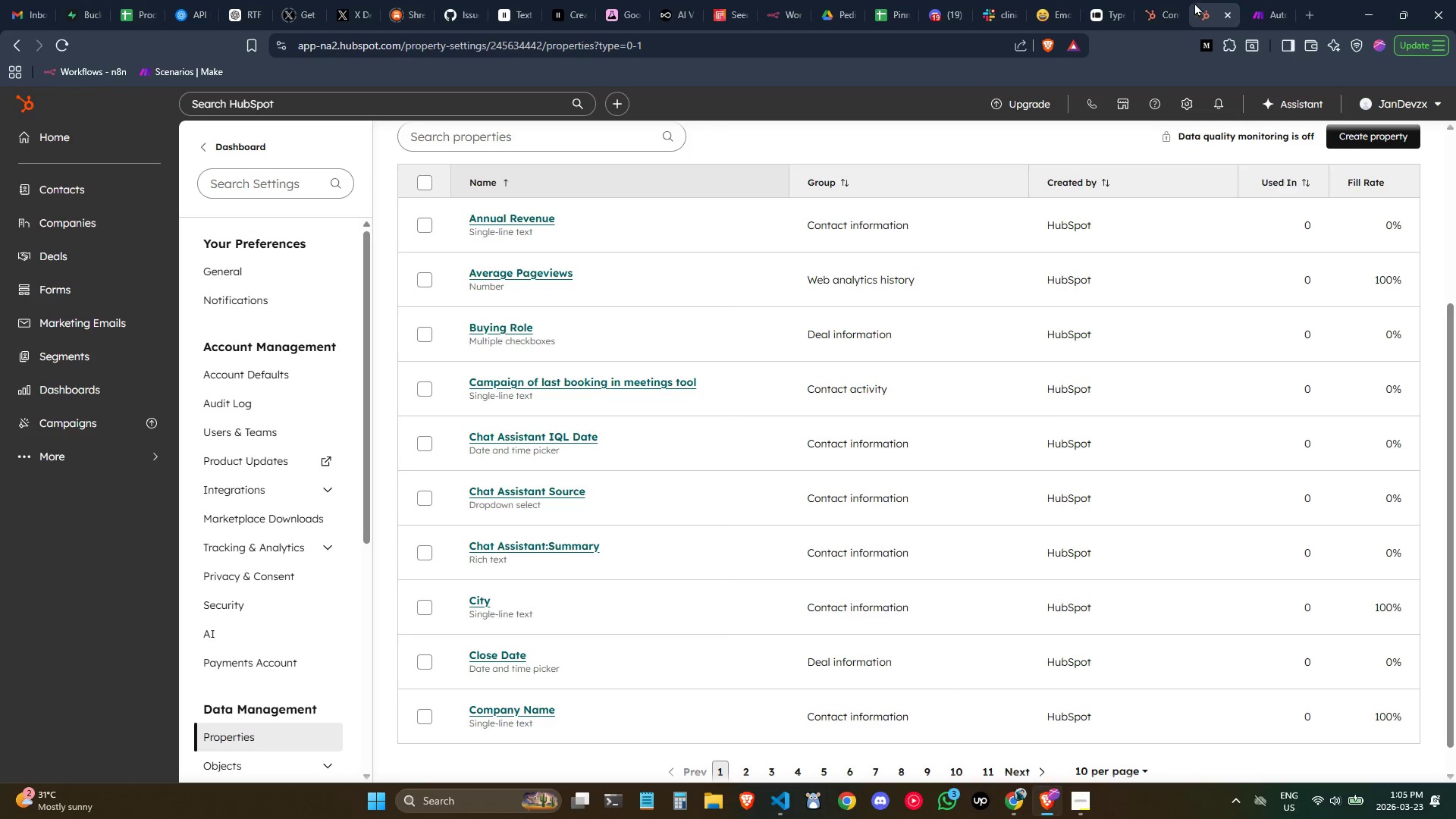 
mouse_move([1166, 1])
 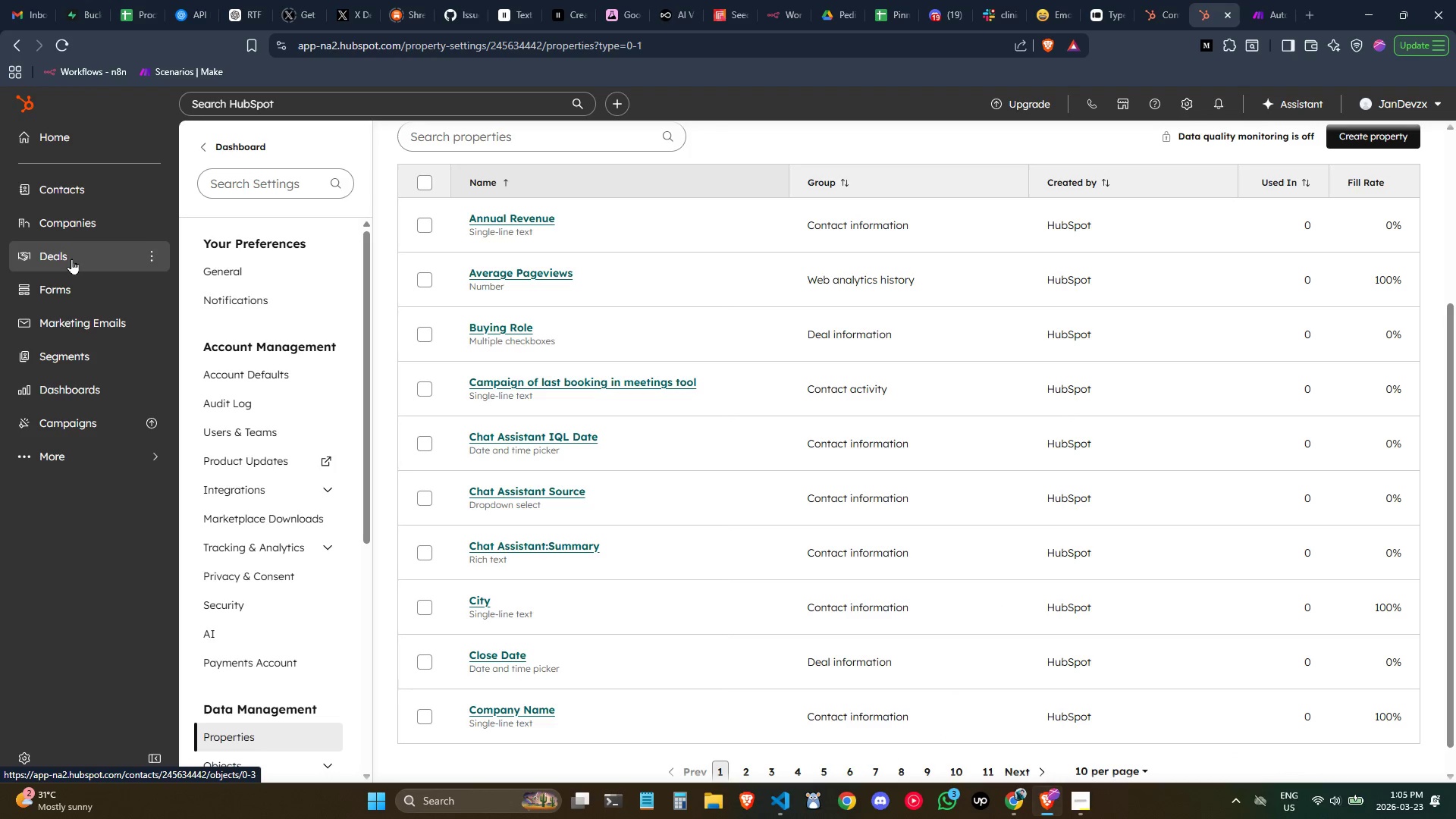 
left_click([70, 258])
 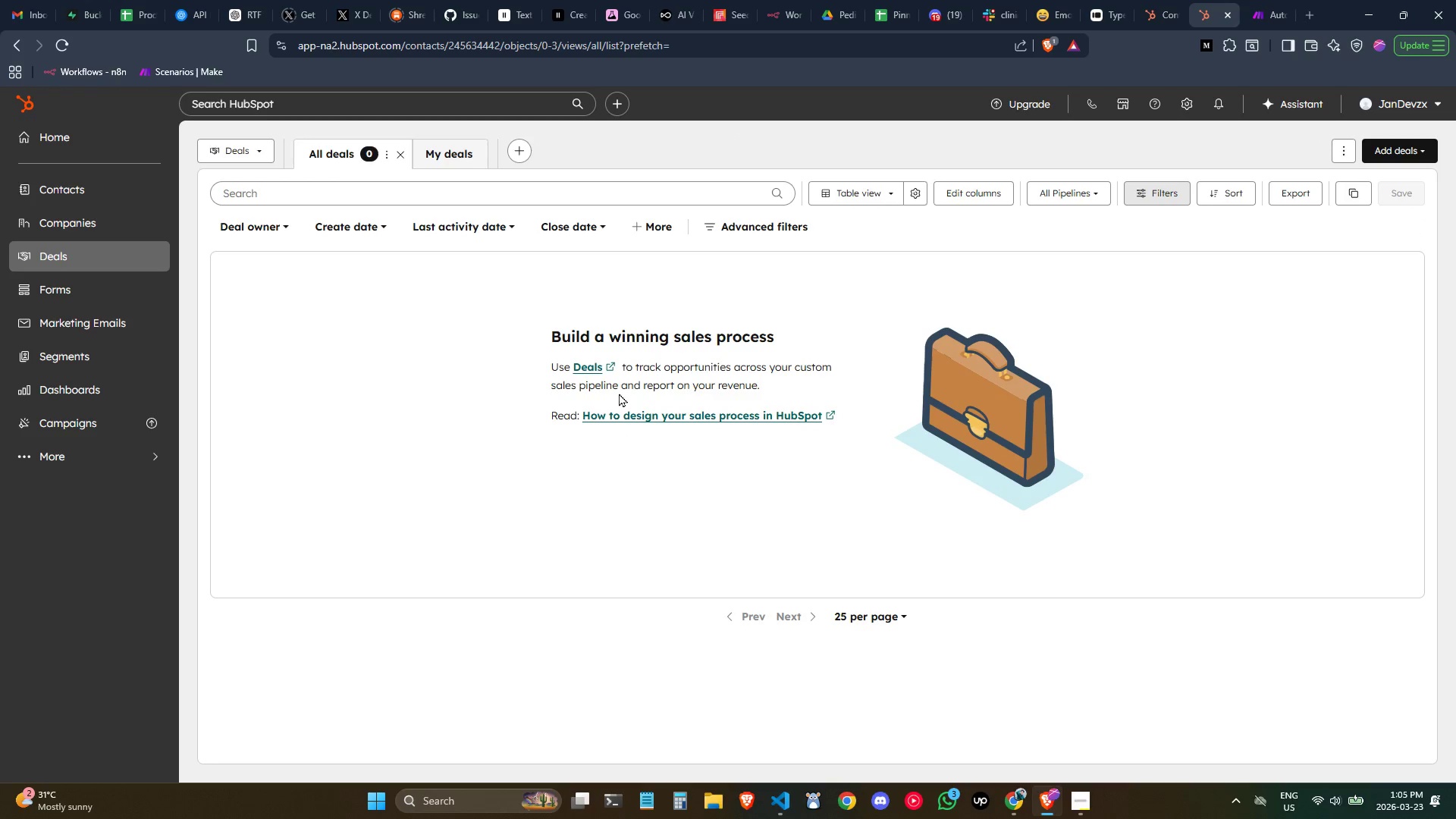 
wait(6.59)
 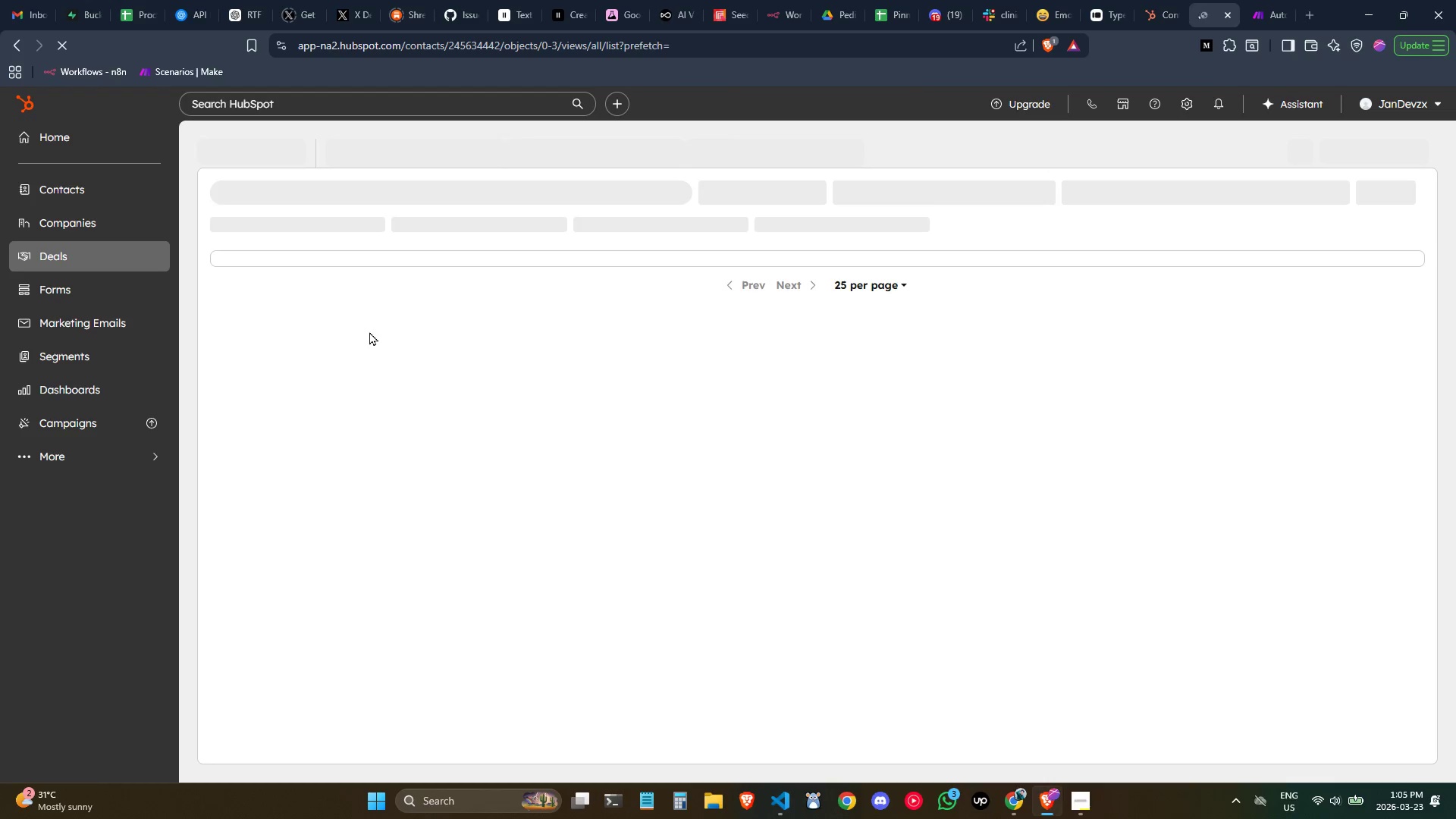 
left_click([590, 369])
 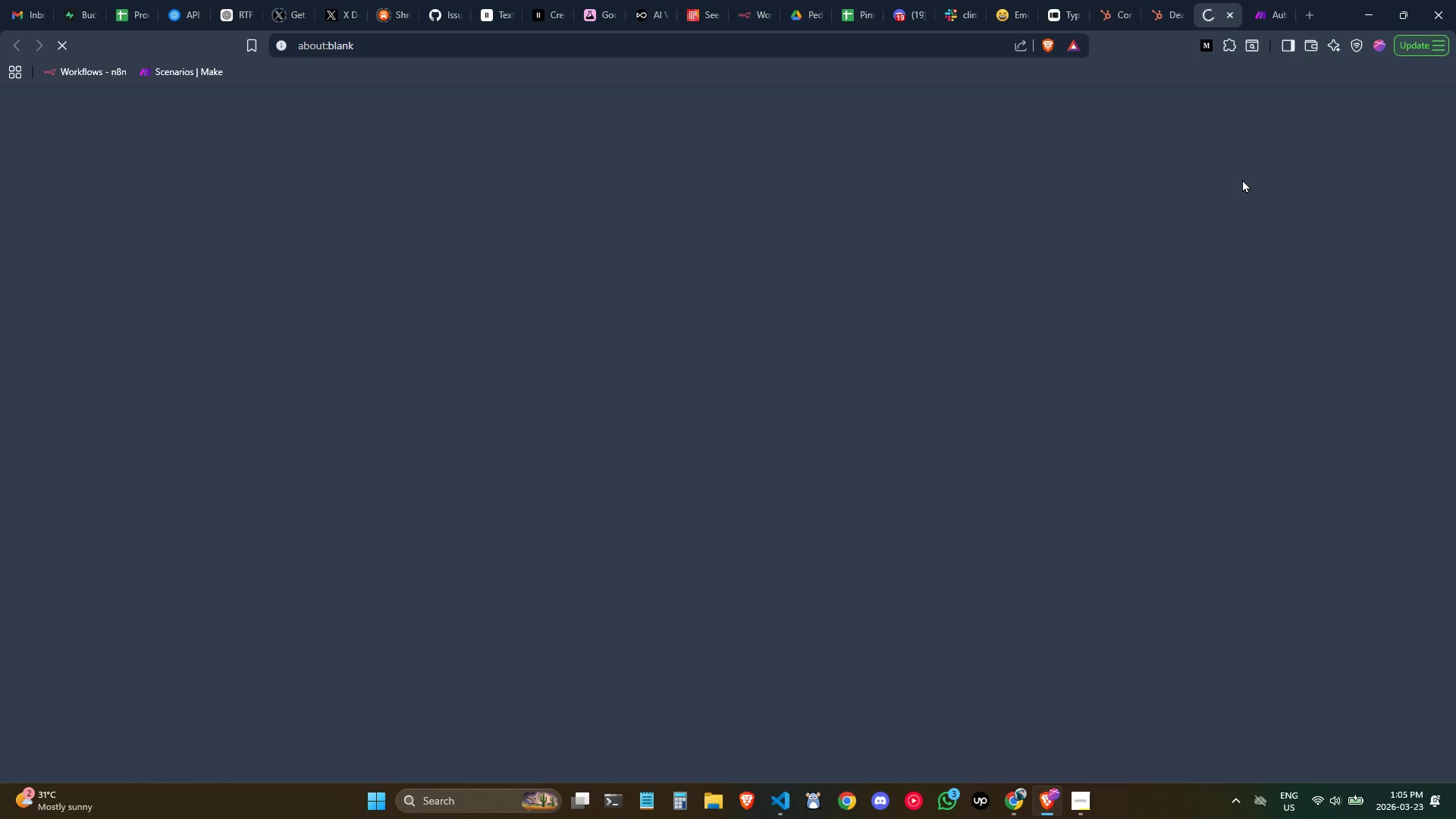 
mouse_move([1201, 5])
 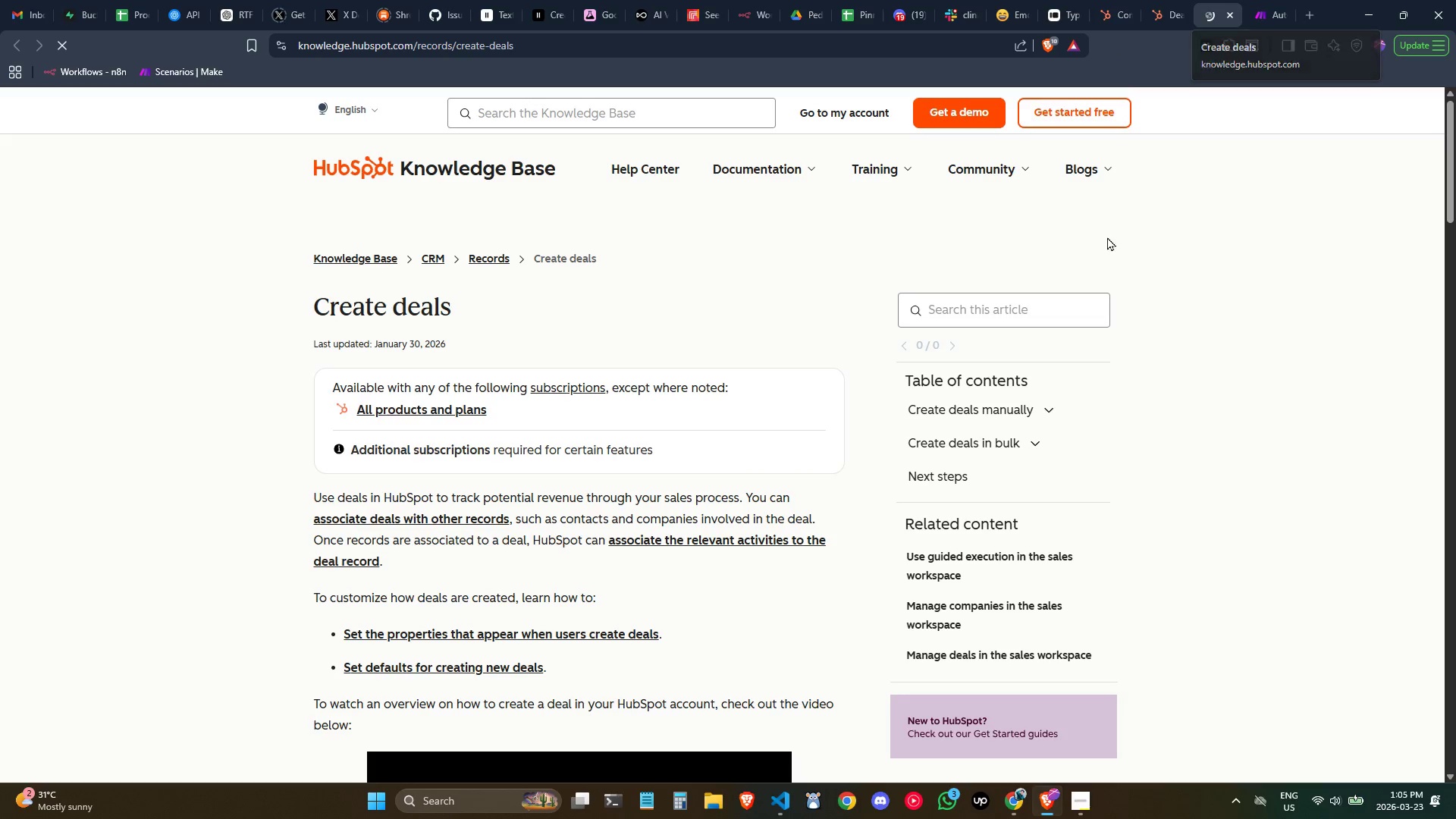 
scroll: coordinate [1034, 418], scroll_direction: down, amount: 6.0
 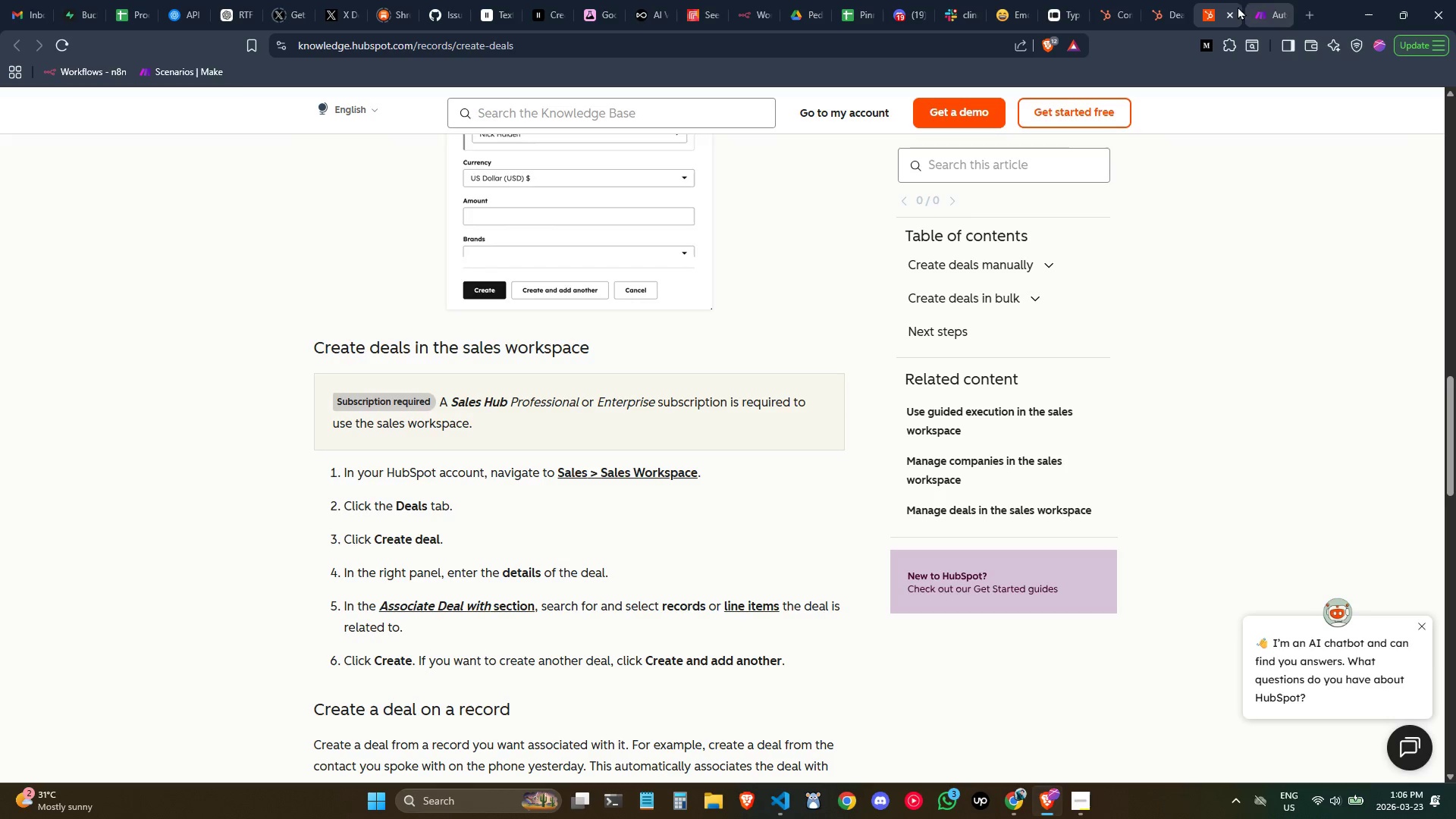 
left_click([1227, 14])
 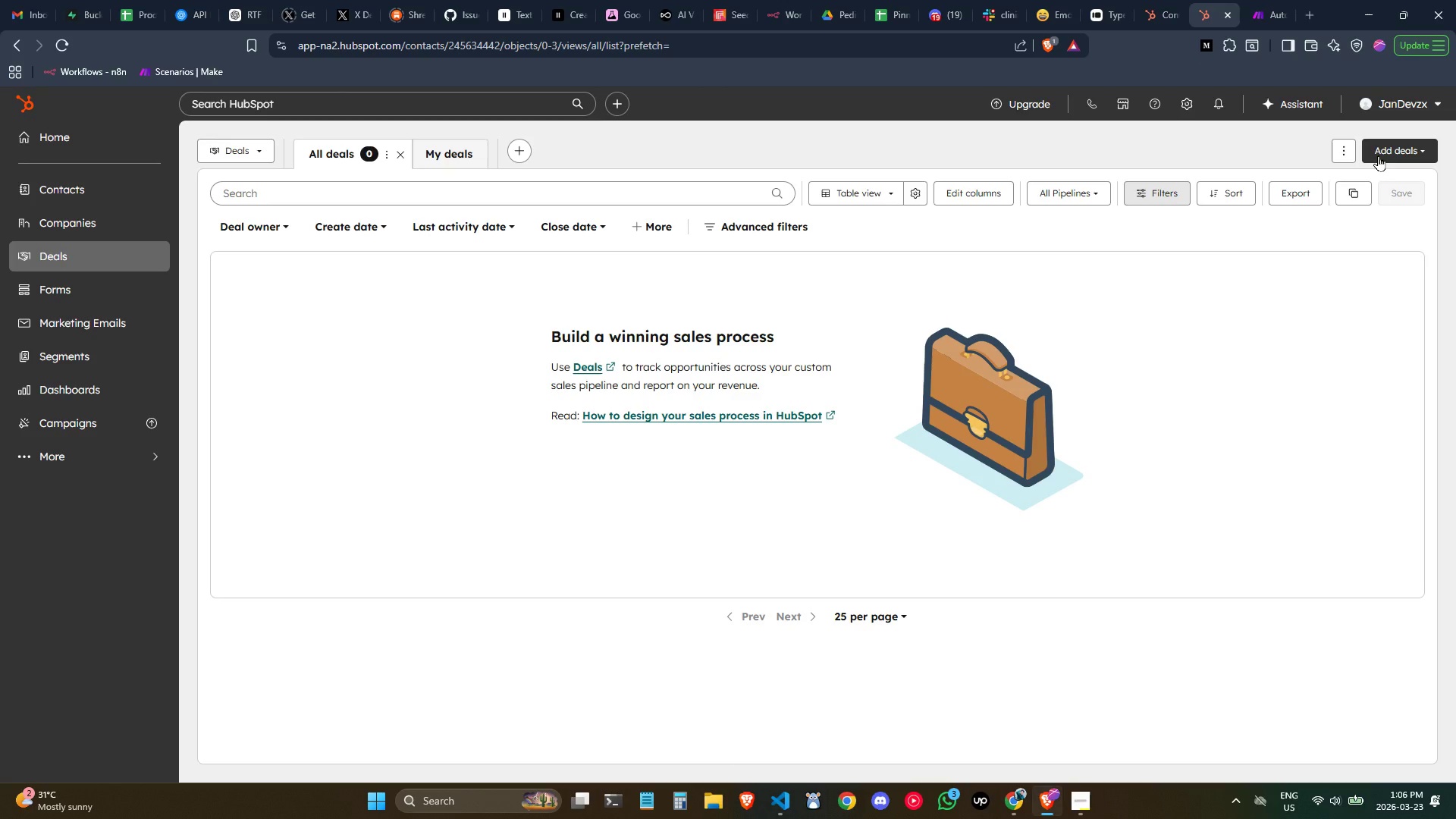 
wait(5.56)
 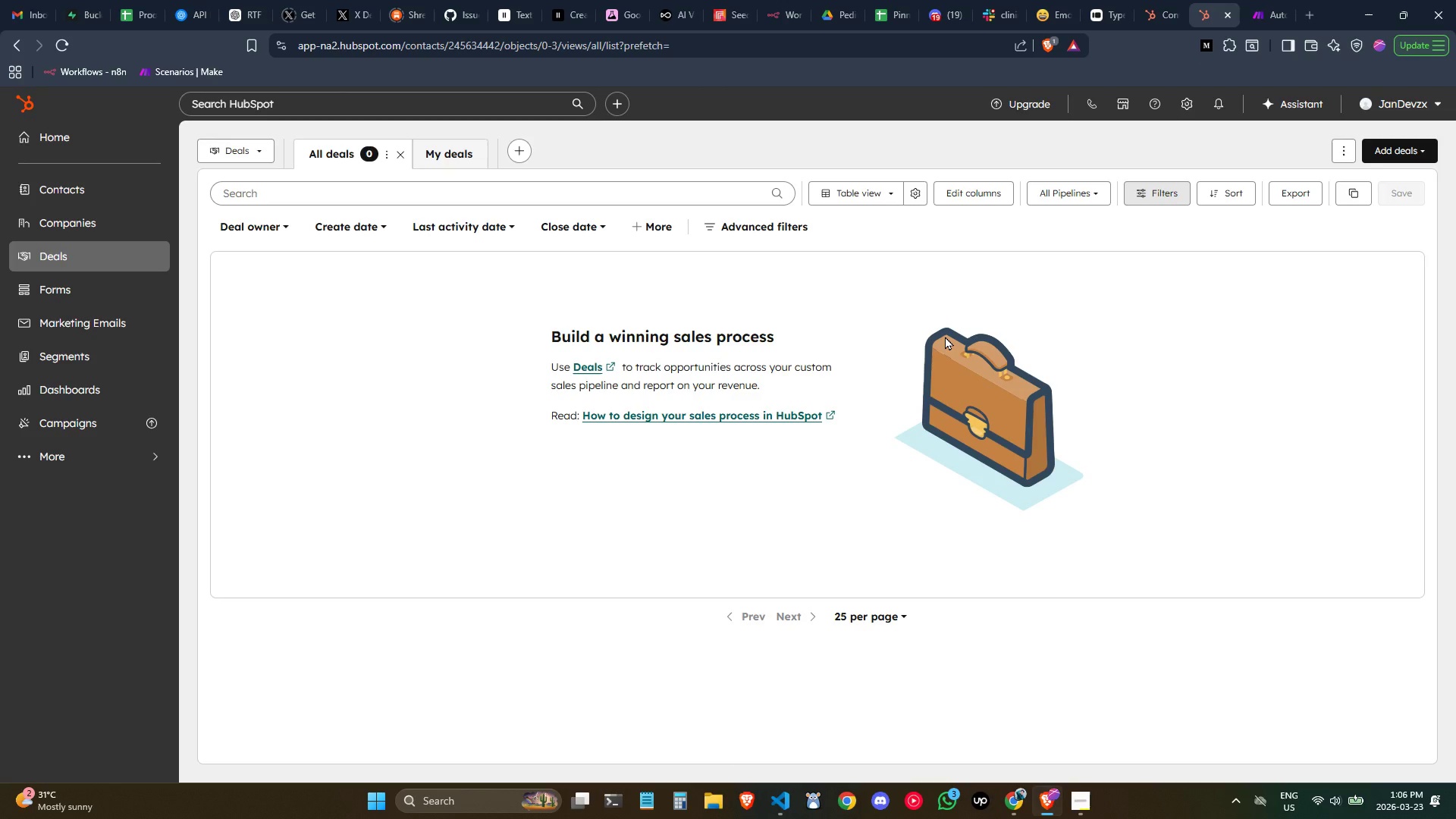 
left_click([1378, 155])
 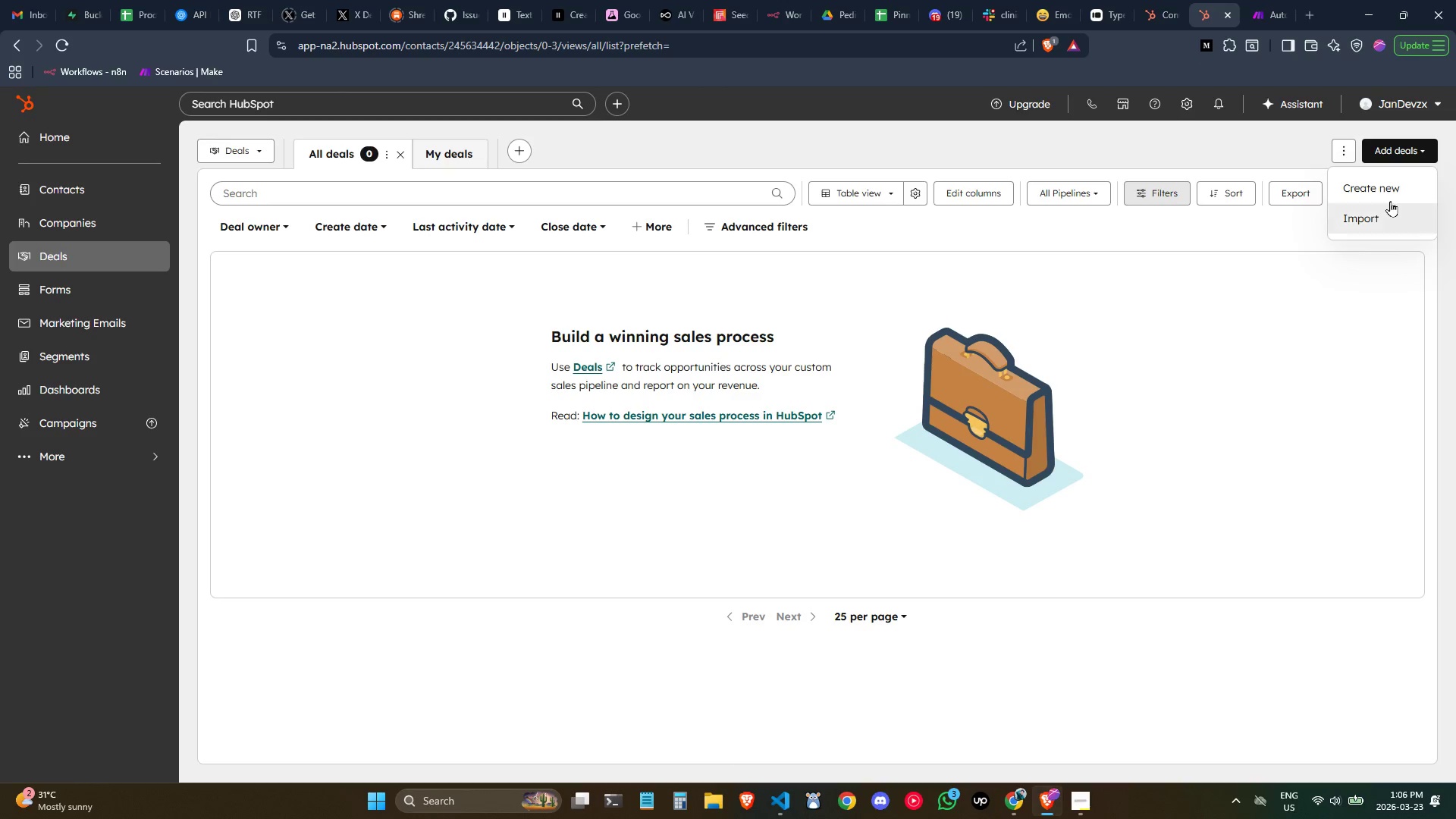 
left_click([1390, 201])
 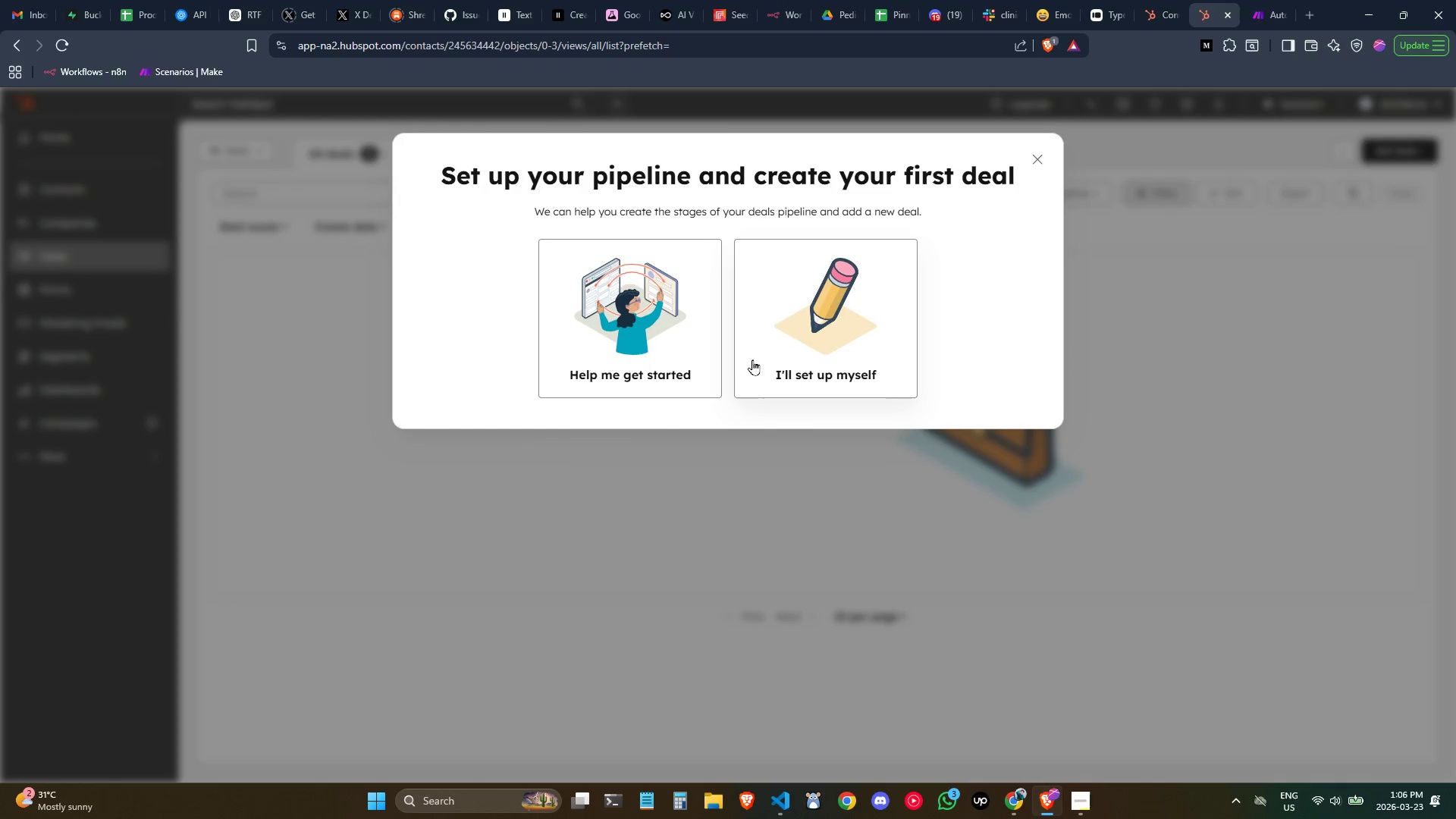 
left_click([791, 353])
 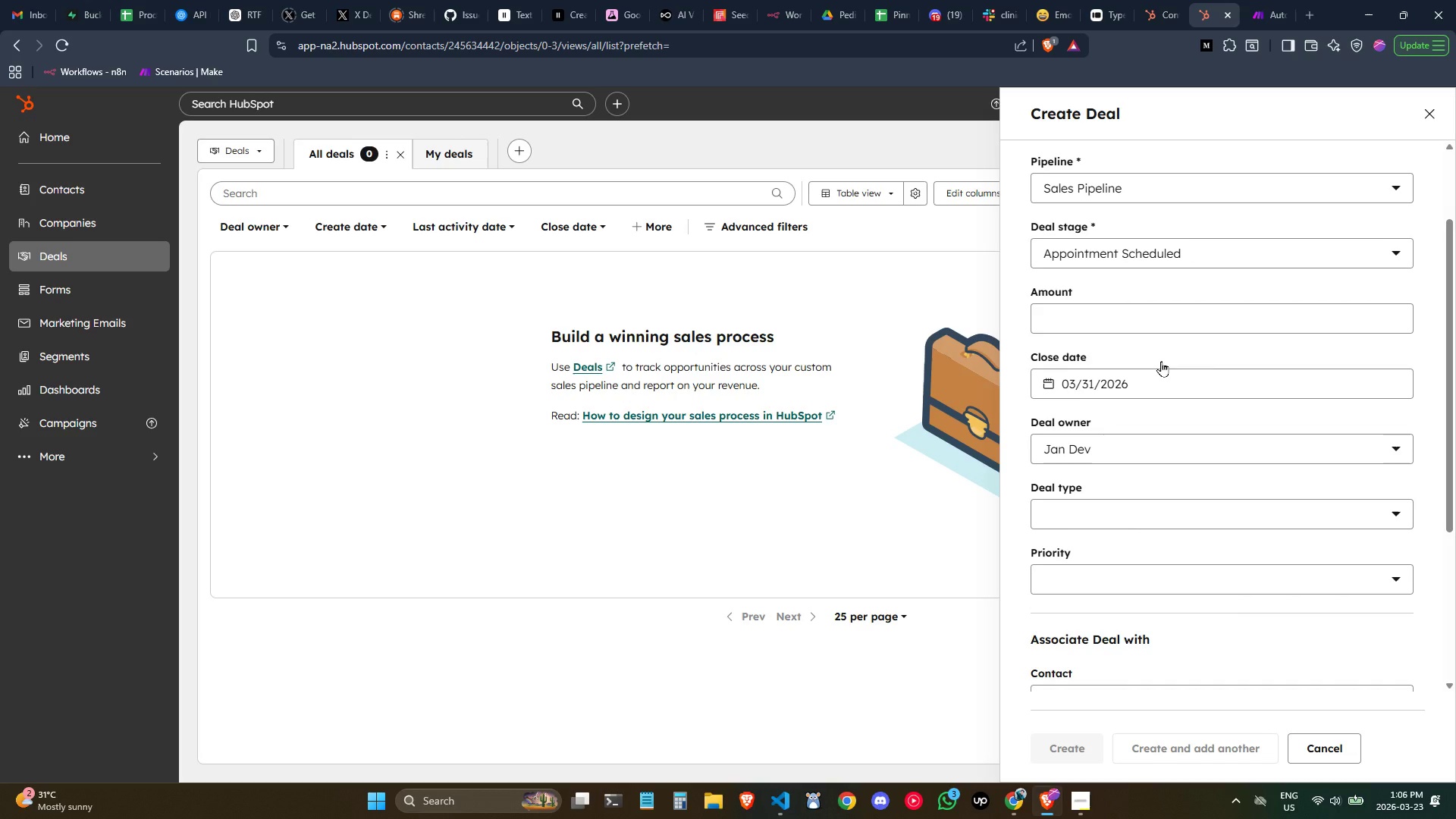 
wait(20.47)
 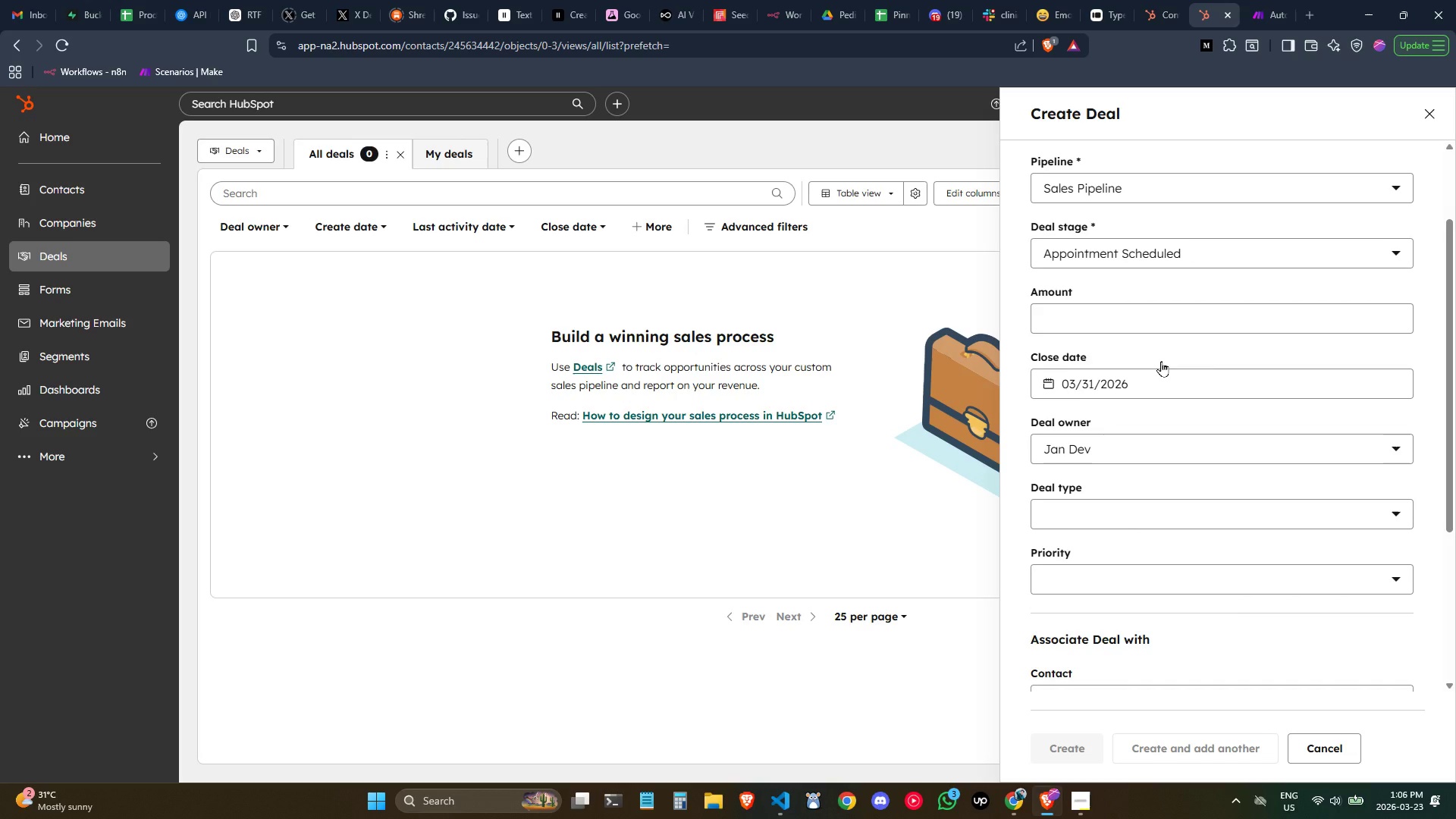 
left_click([1342, 752])
 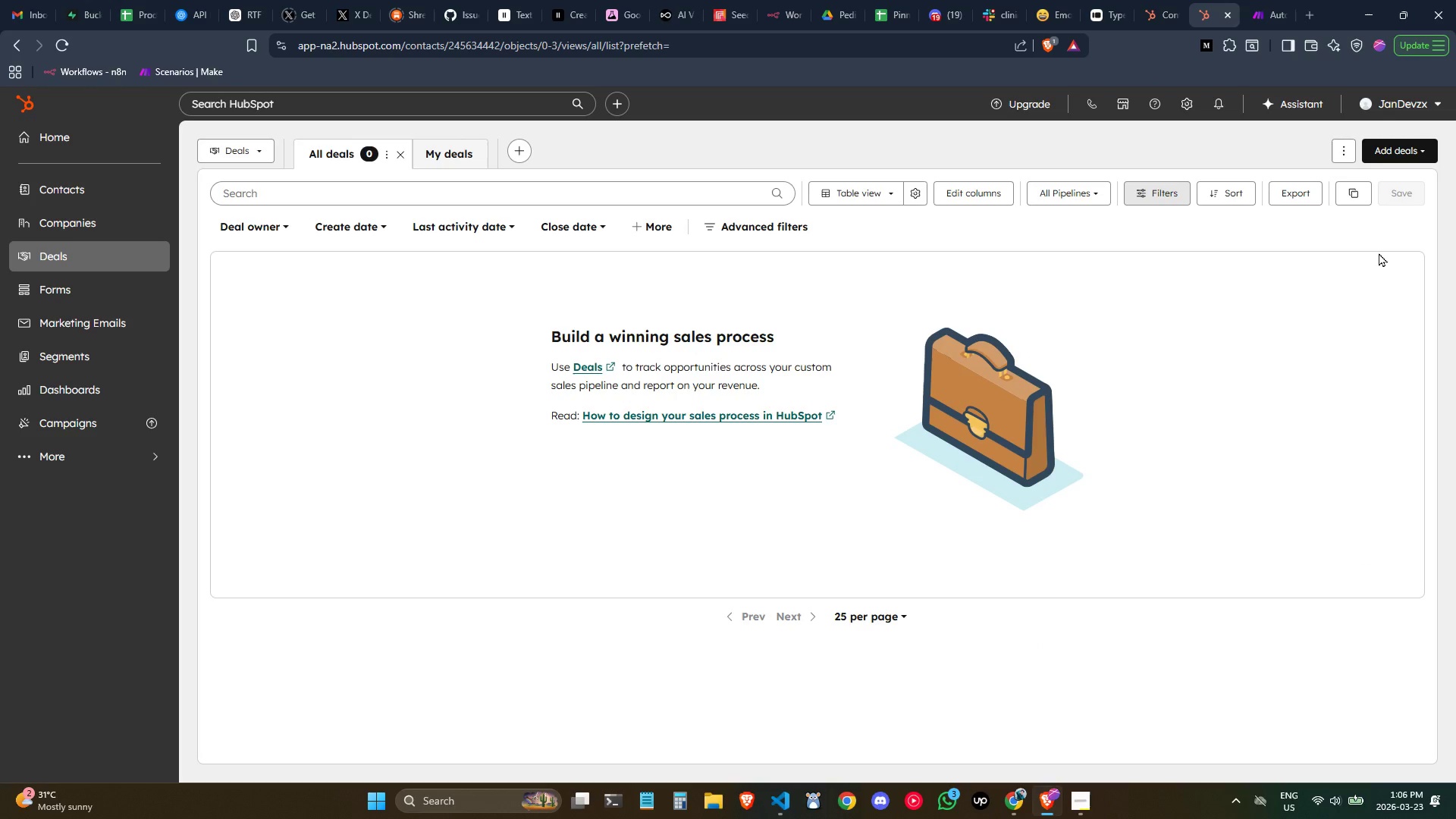 
mouse_move([1404, 209])
 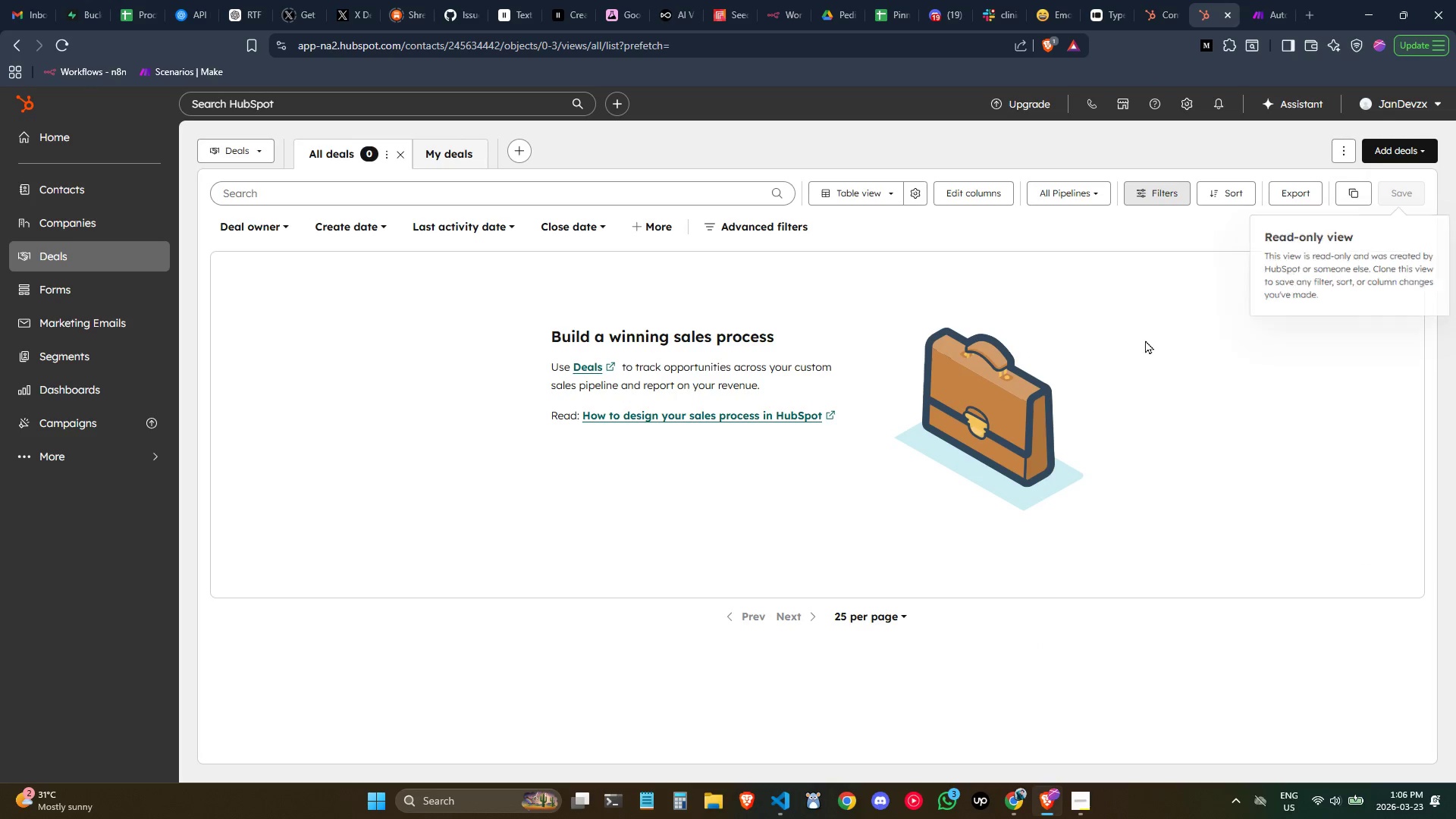 
left_click([1136, 344])
 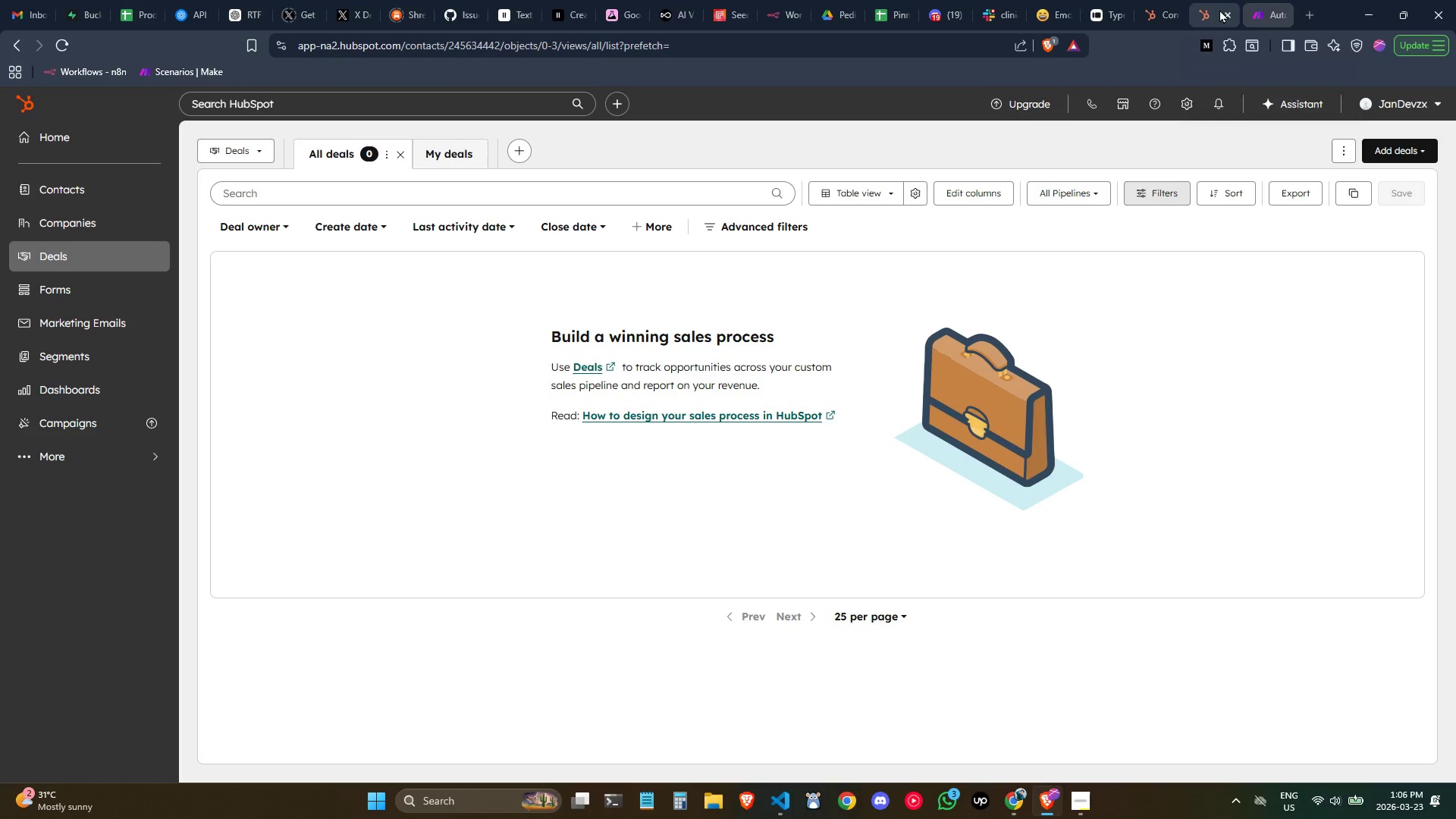 
left_click([1162, 0])
 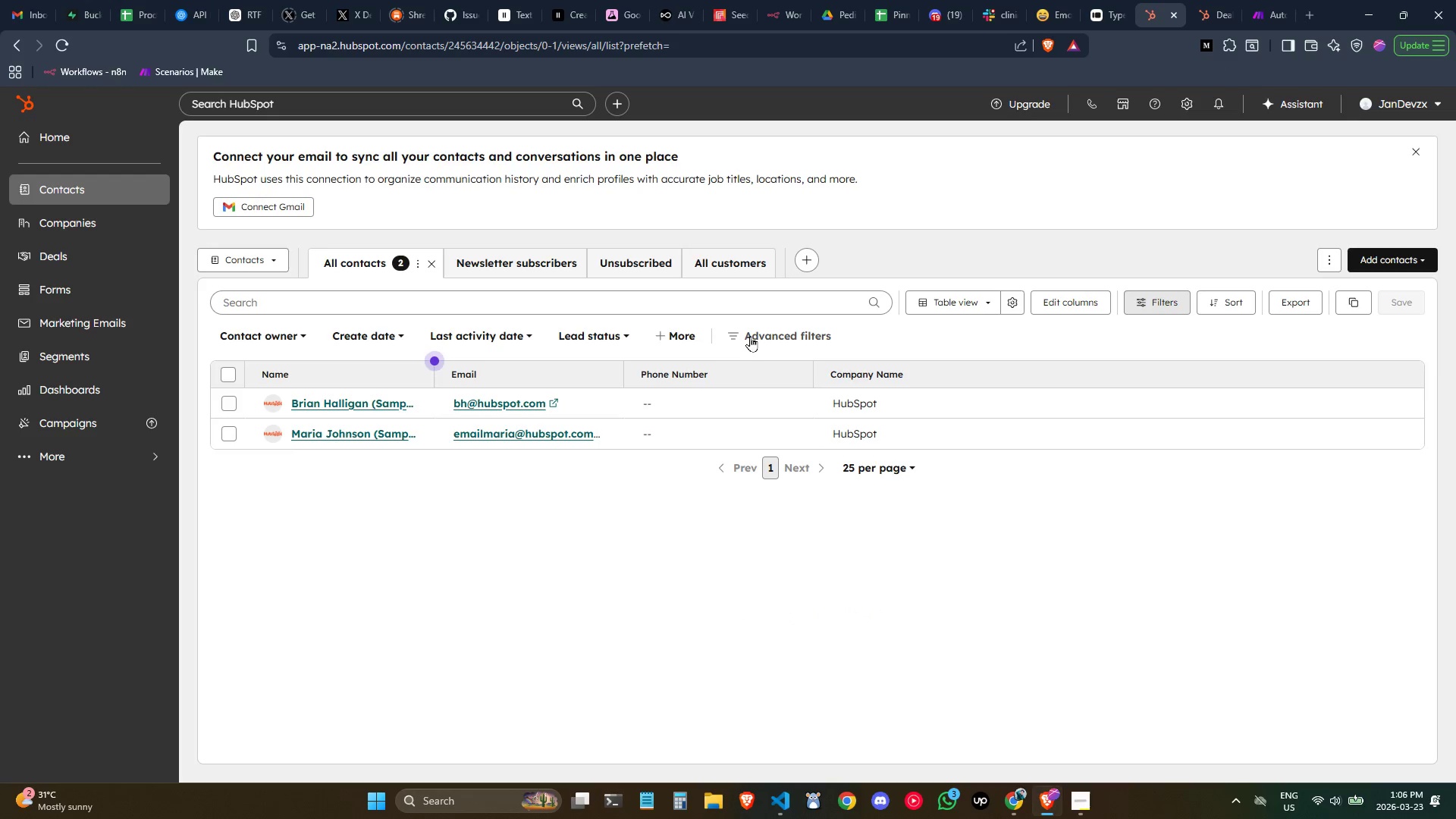 
left_click([679, 337])
 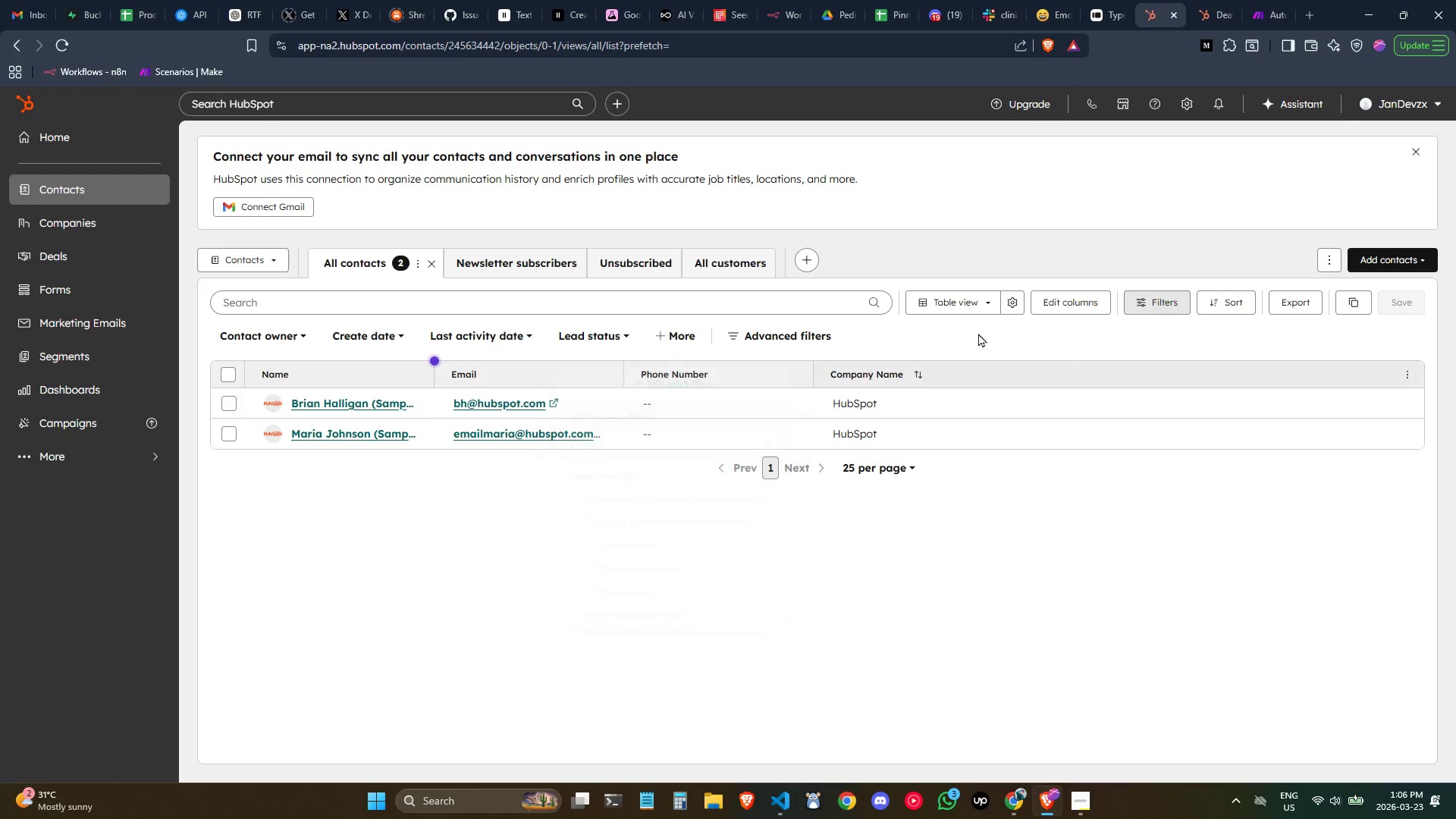 
left_click([1059, 299])
 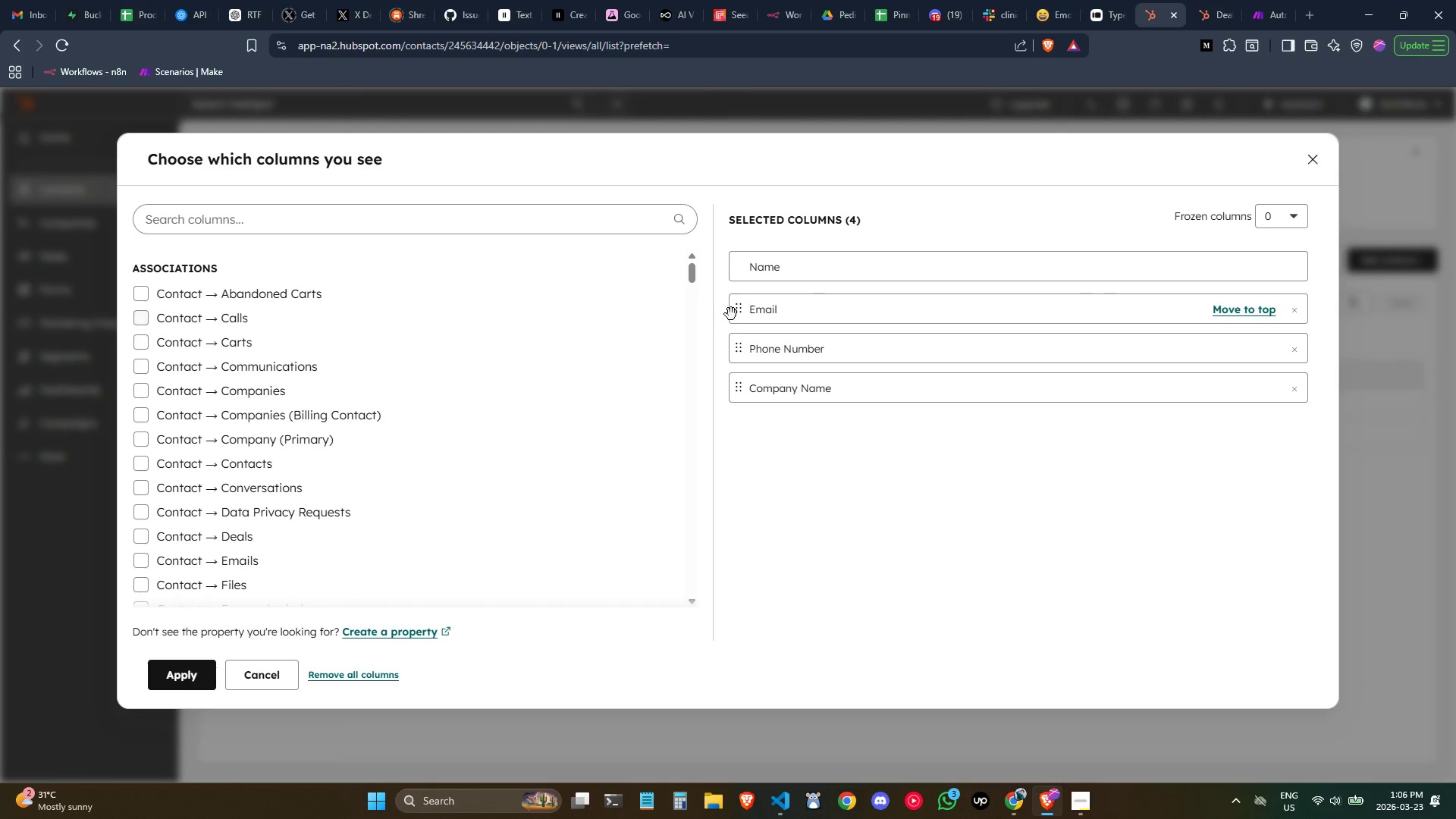 
left_click([337, 206])
 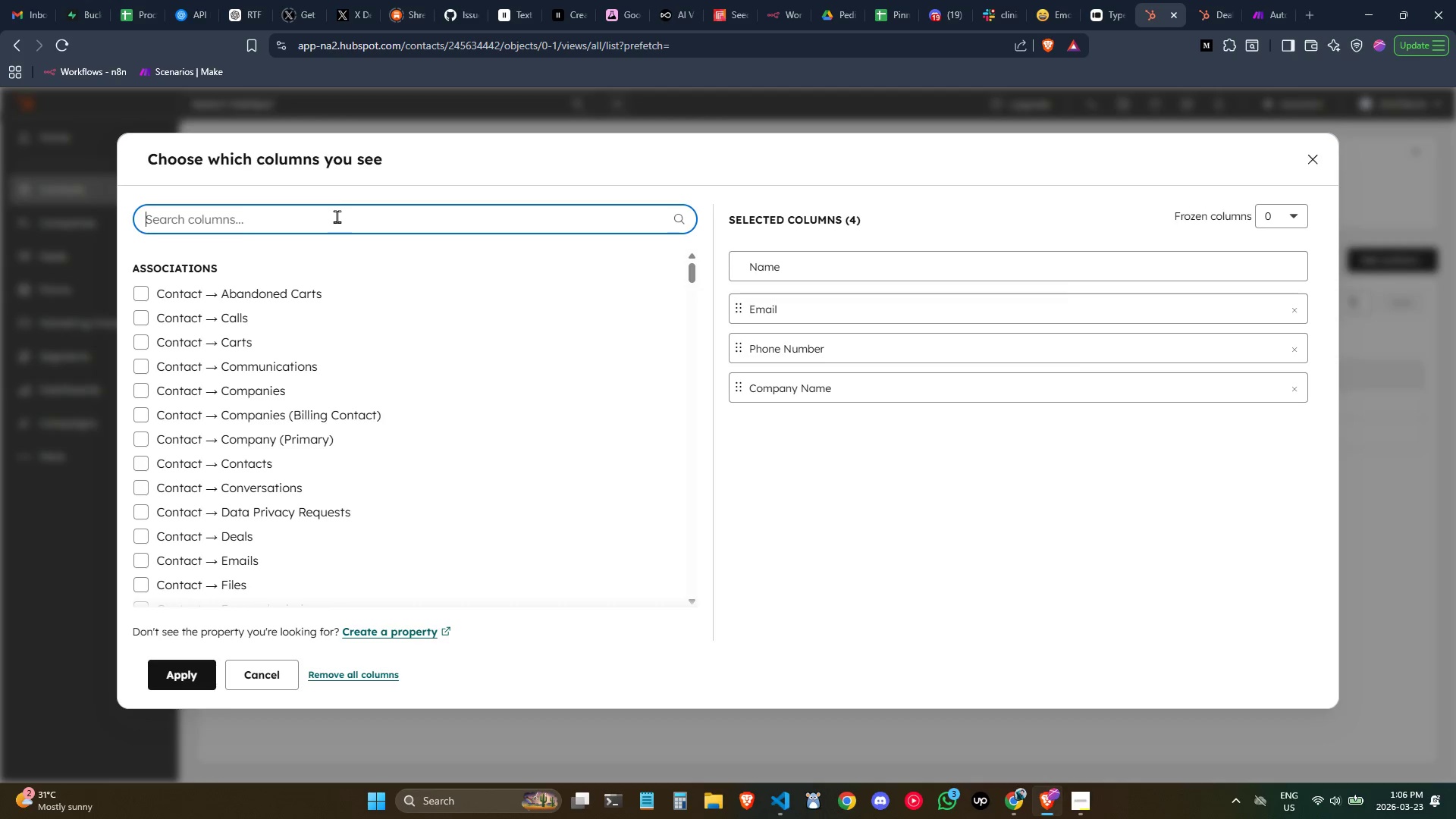 
key(Control+ControlLeft)
 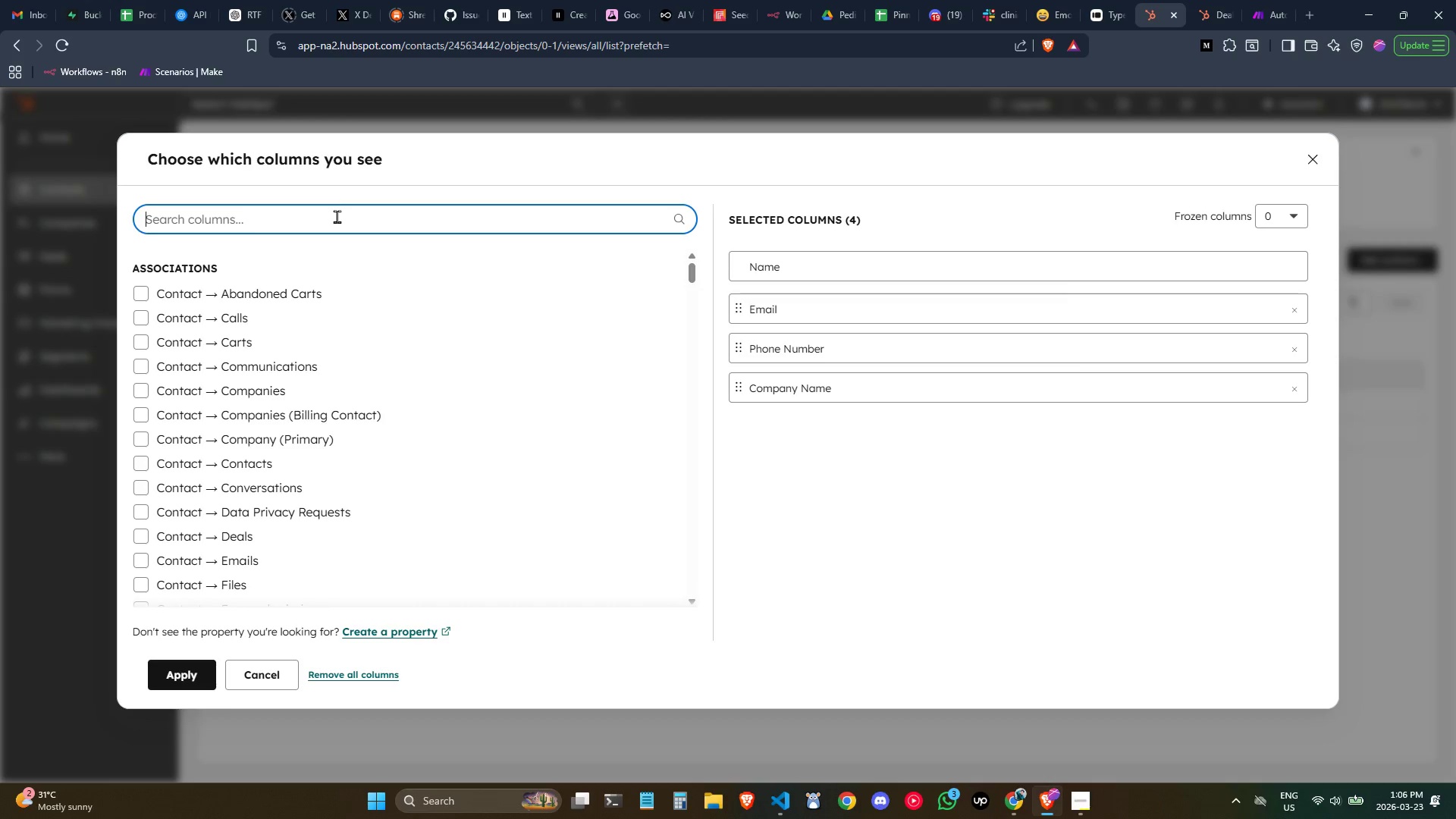 
type(peor)
key(Backspace)
key(Backspace)
key(Backspace)
type(rope)
key(Backspace)
key(Backspace)
key(Backspace)
key(Backspace)
key(Backspace)
 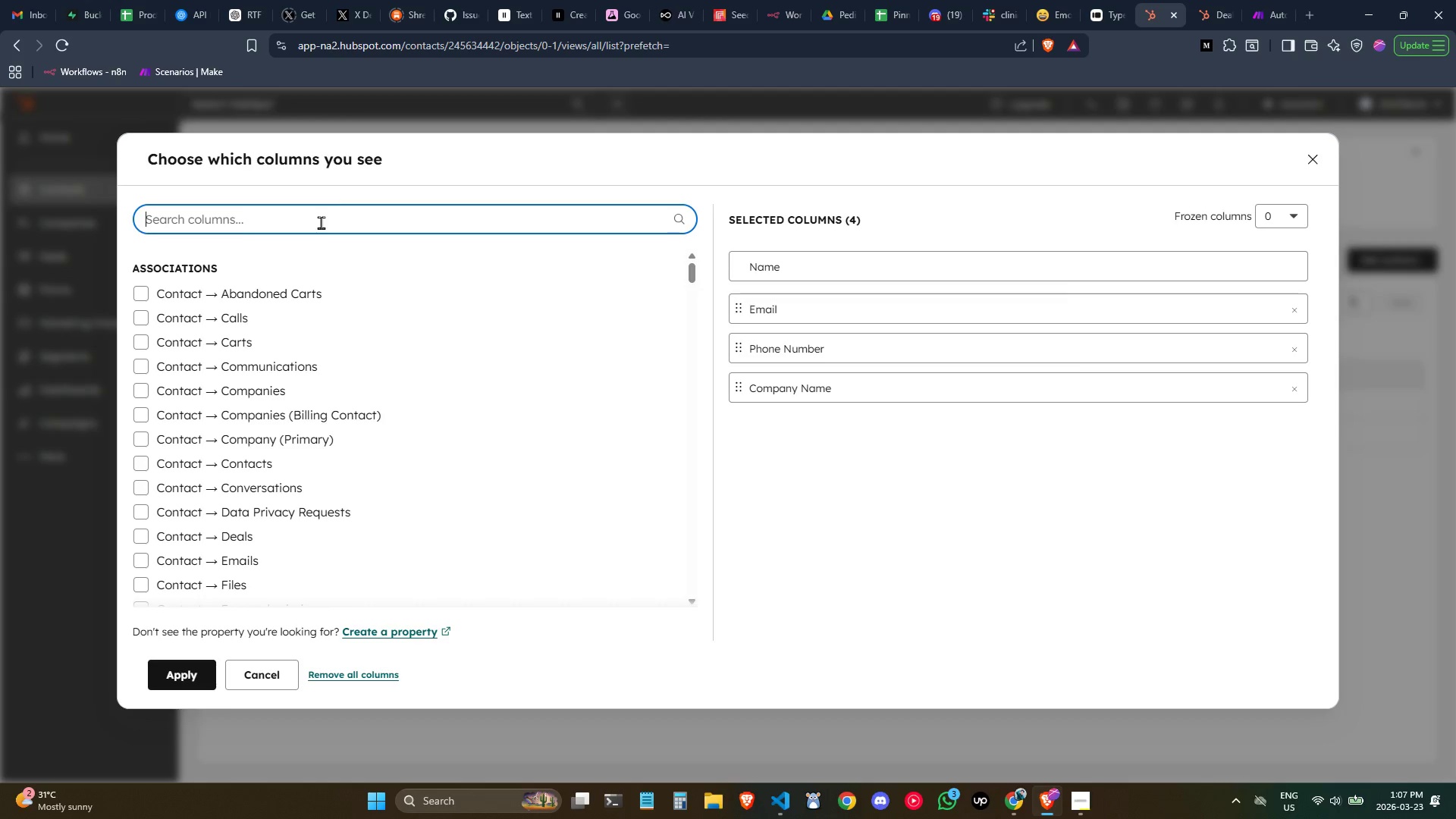 
scroll: coordinate [319, 302], scroll_direction: down, amount: 1.0
 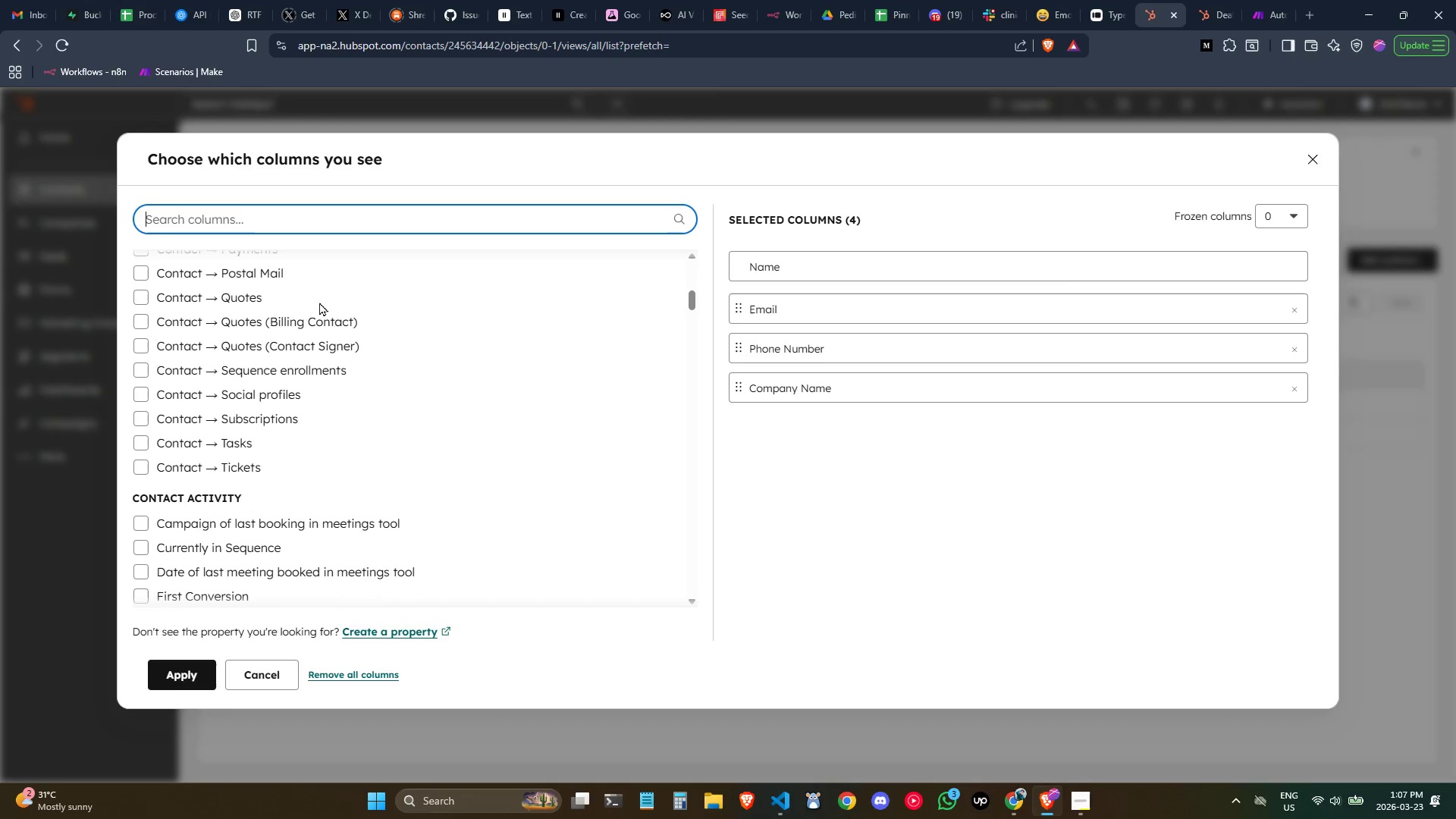 
scroll: coordinate [319, 302], scroll_direction: up, amount: 4.0
 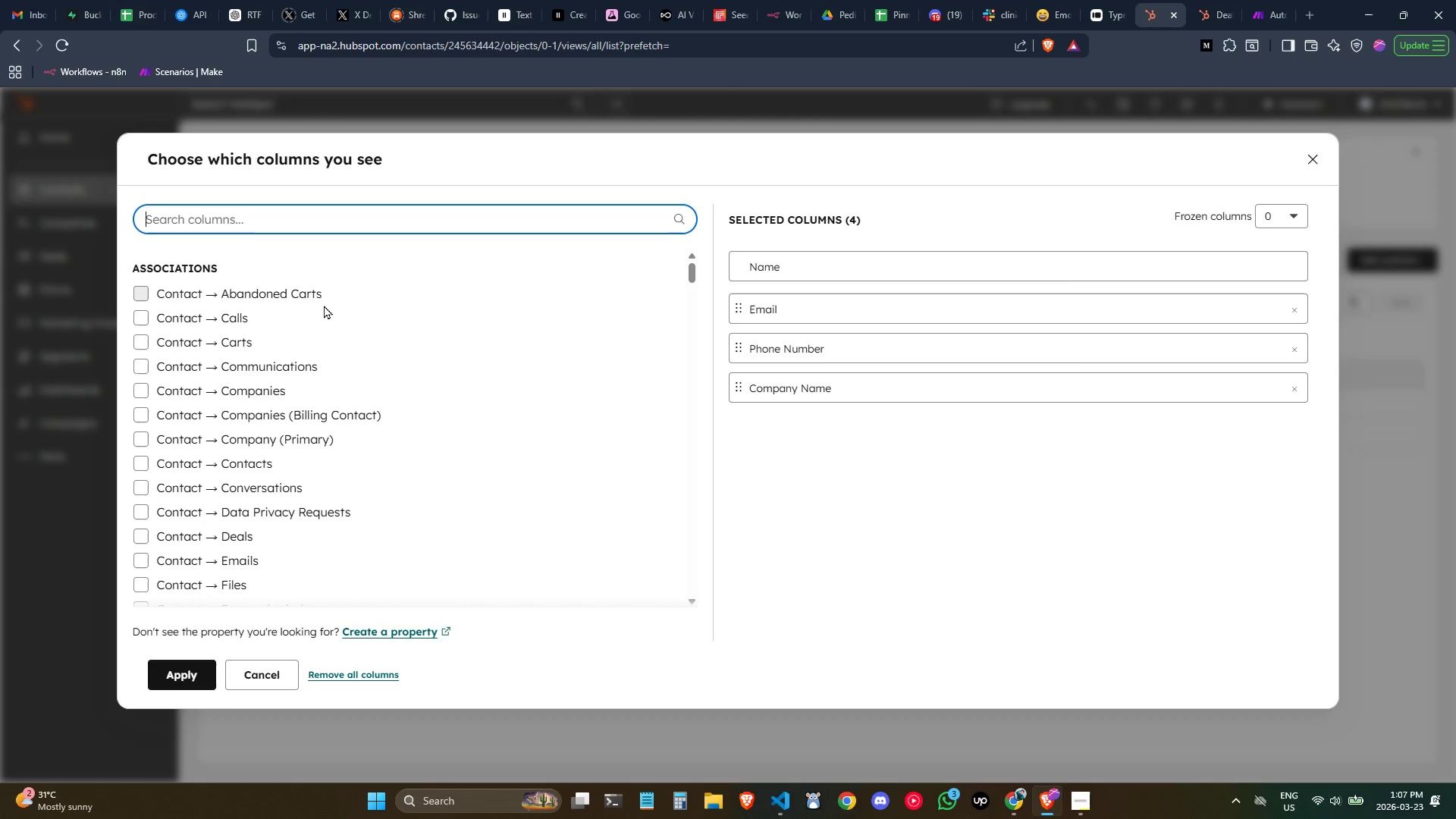 
type(pro)
 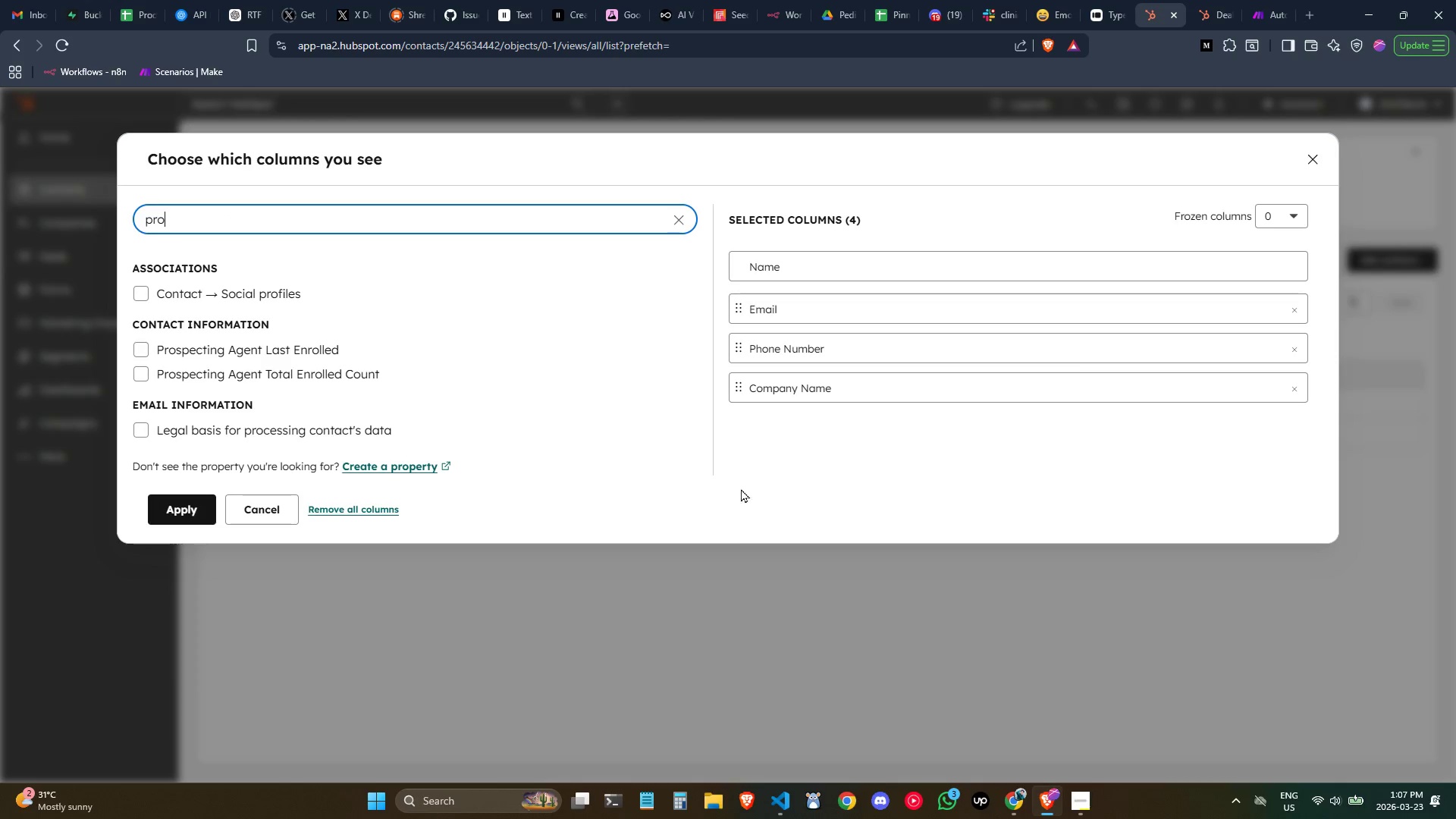 
left_click([730, 566])
 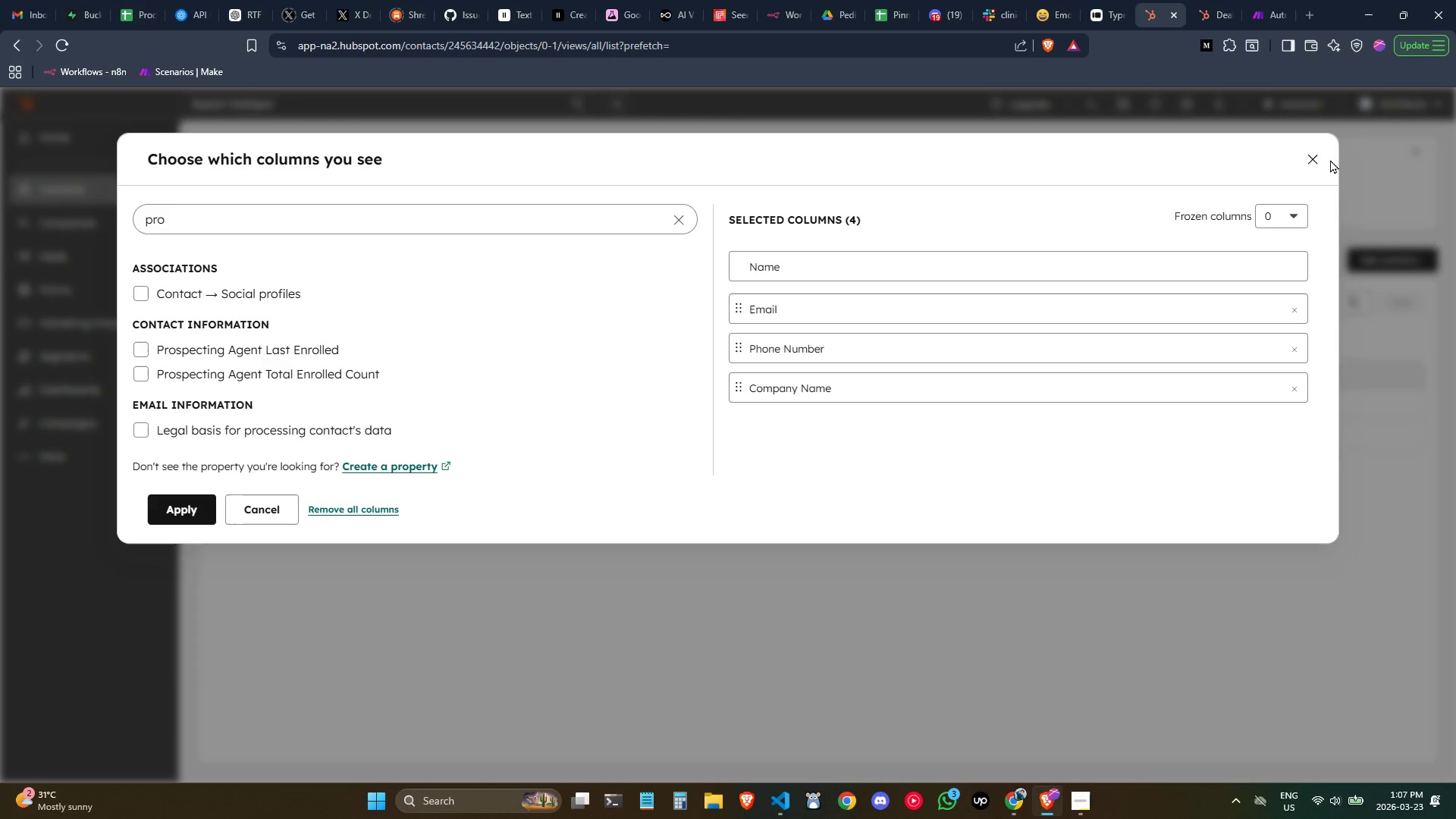 
left_click([1322, 157])
 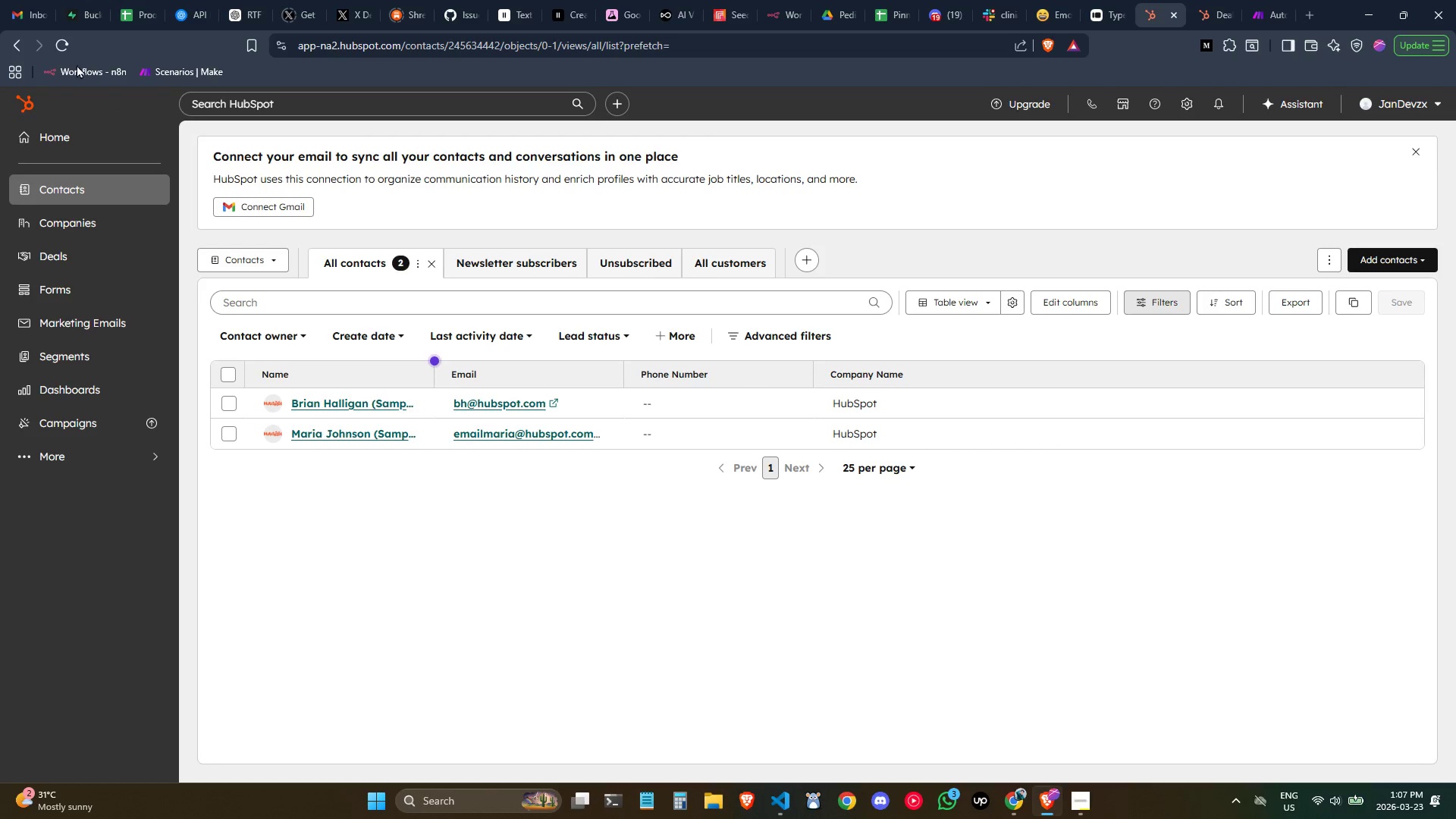 
left_click([61, 43])
 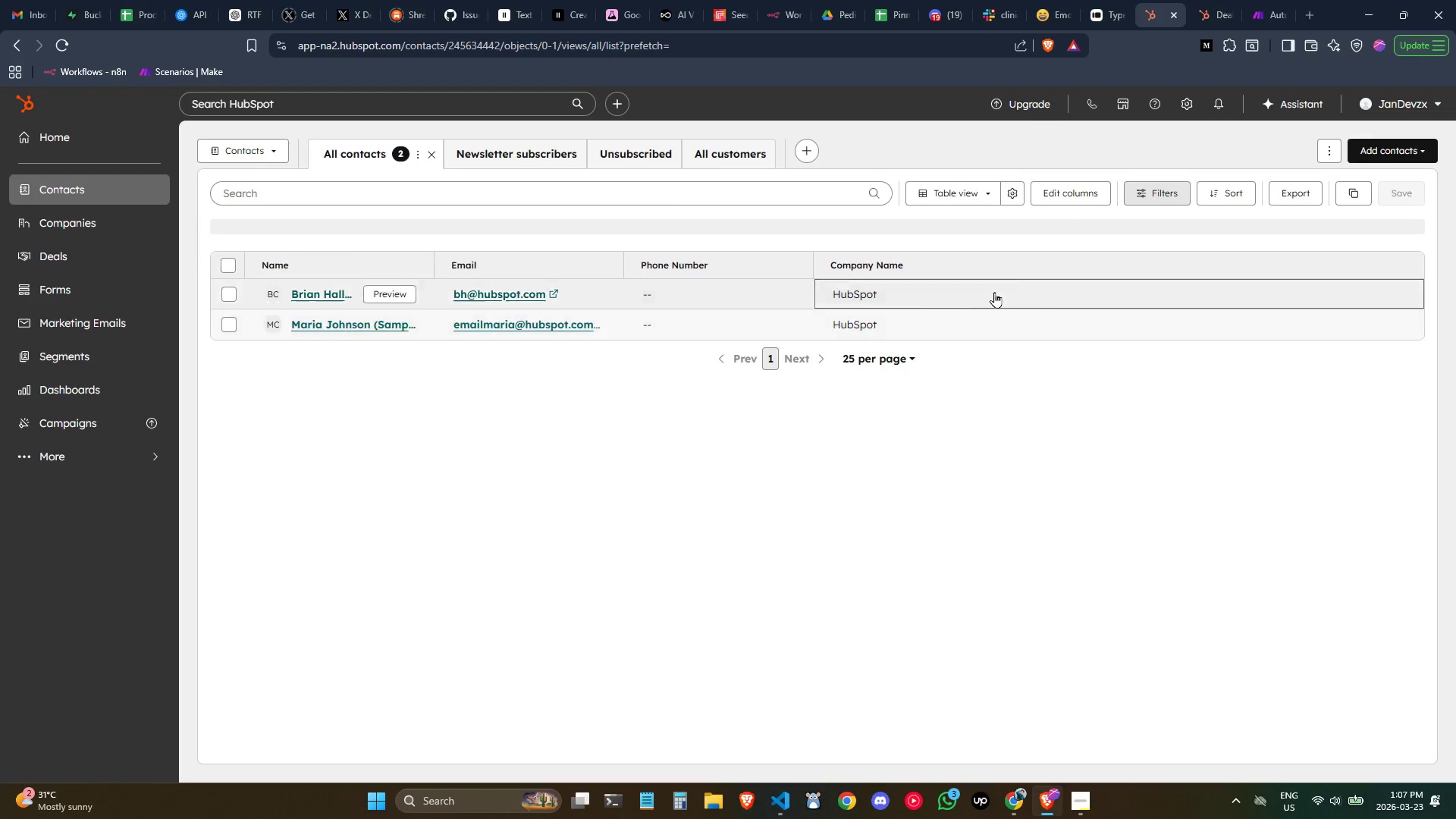 
left_click([1060, 303])
 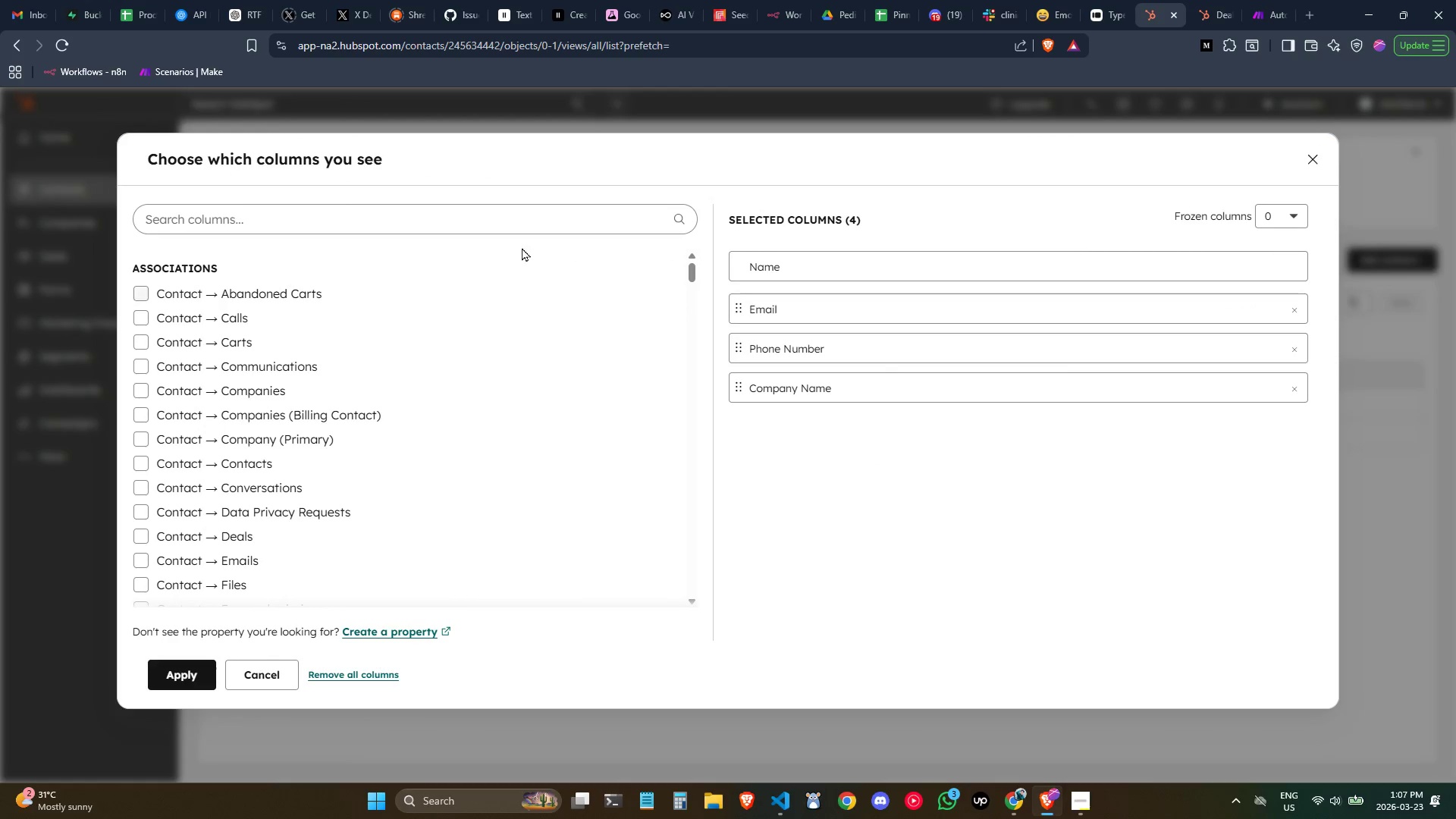 
left_click([509, 221])
 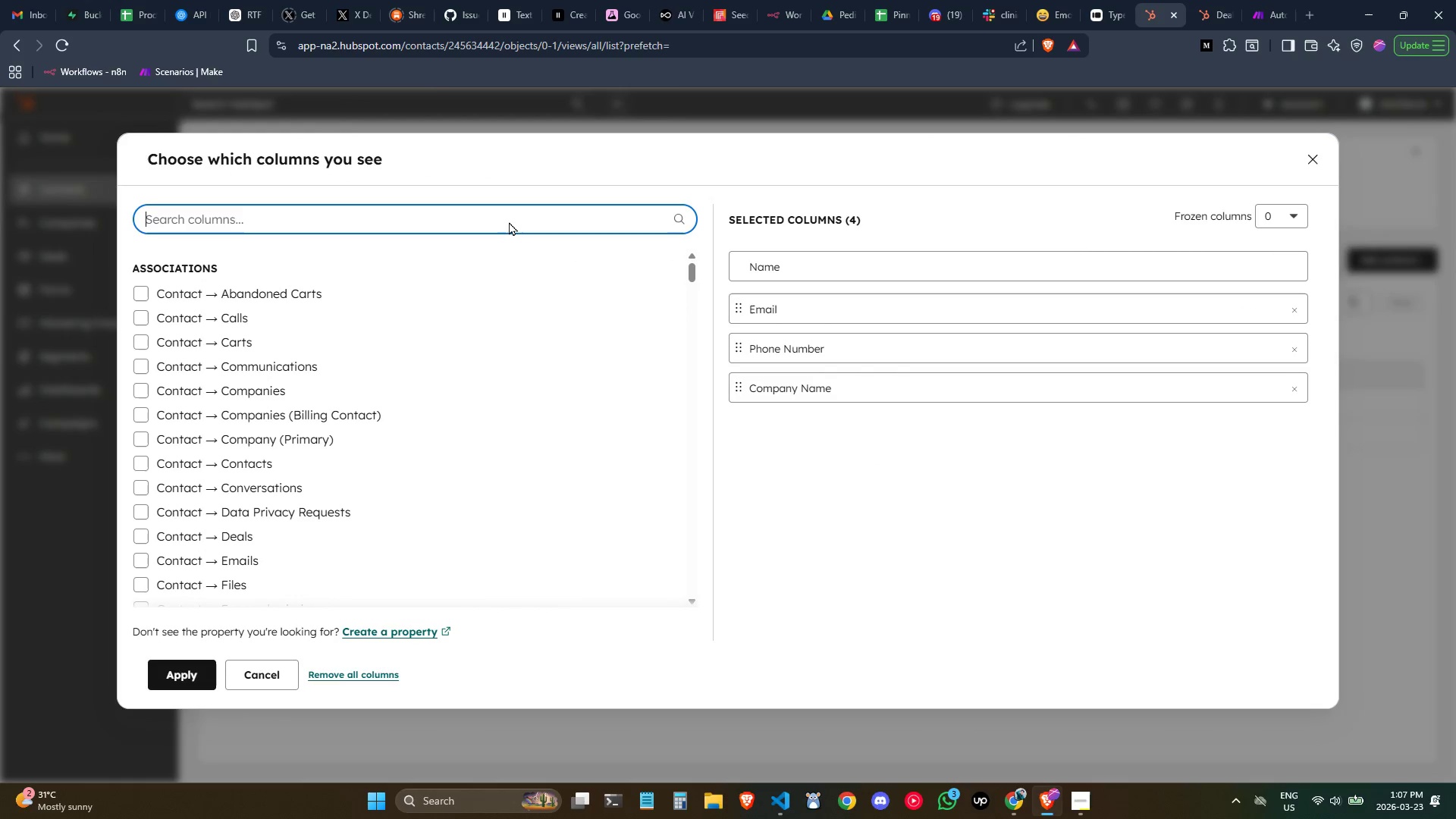 
type(por)
key(Backspace)
key(Backspace)
type(rop)
 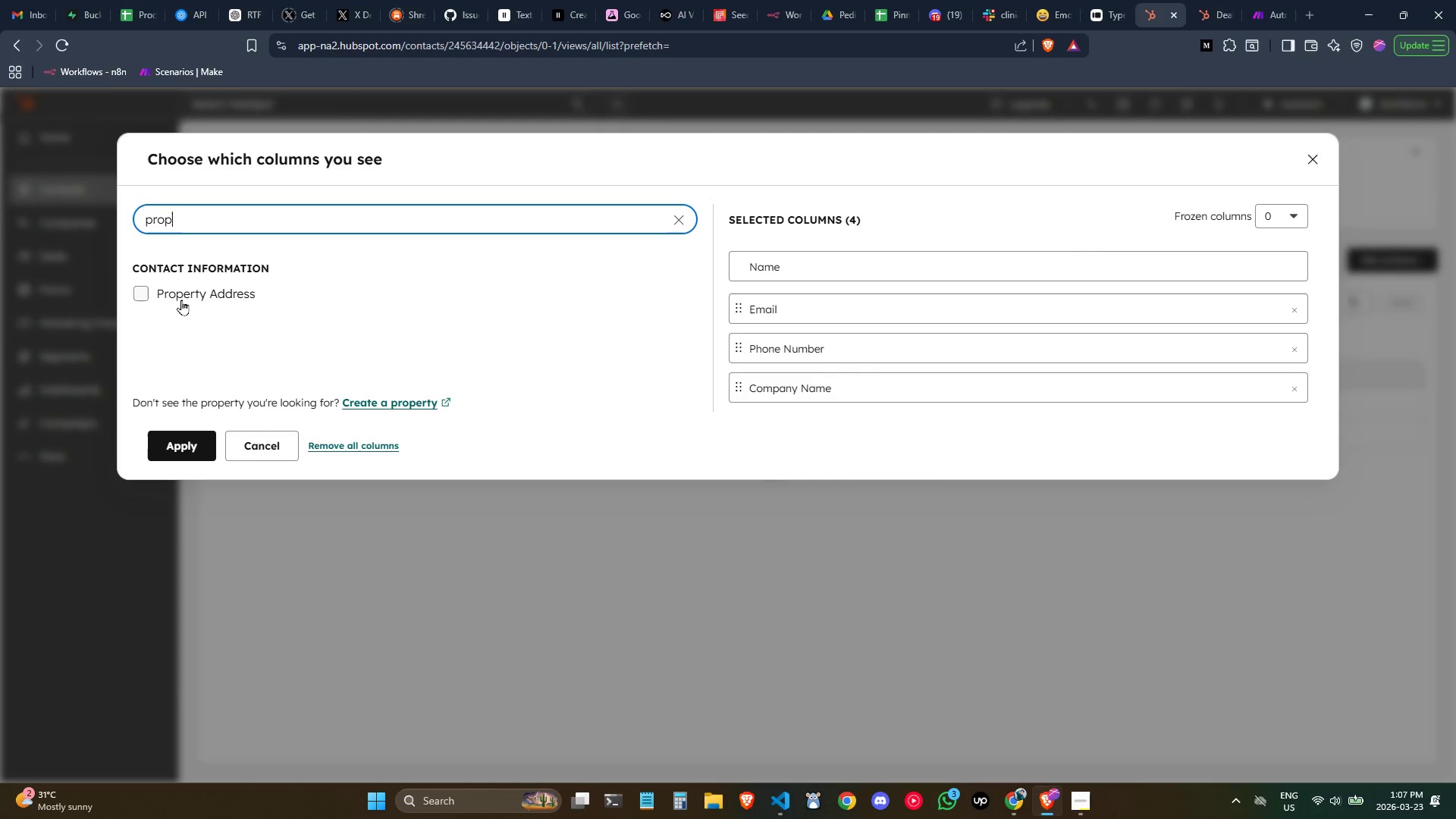 
left_click([144, 290])
 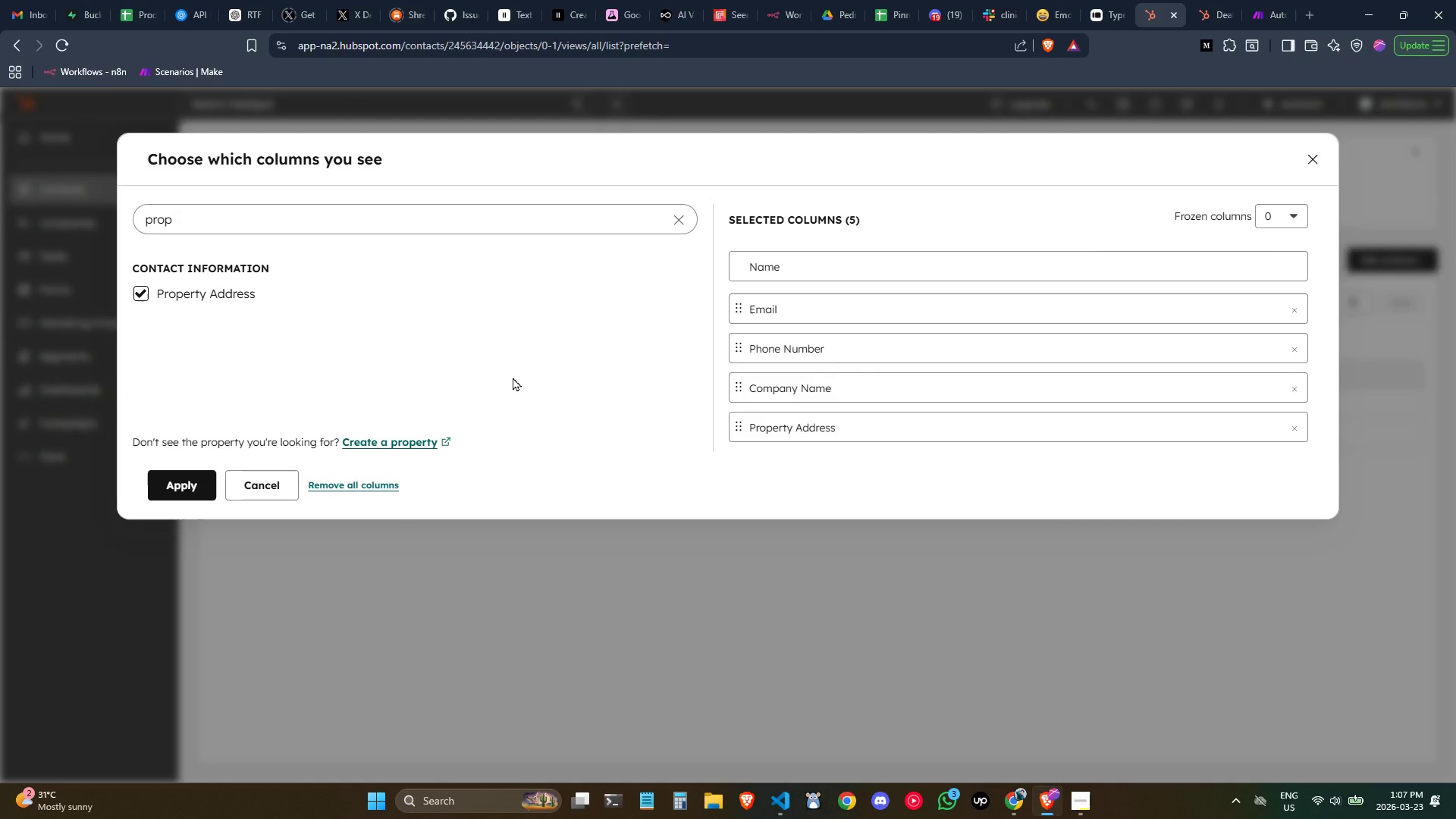 
wait(7.64)
 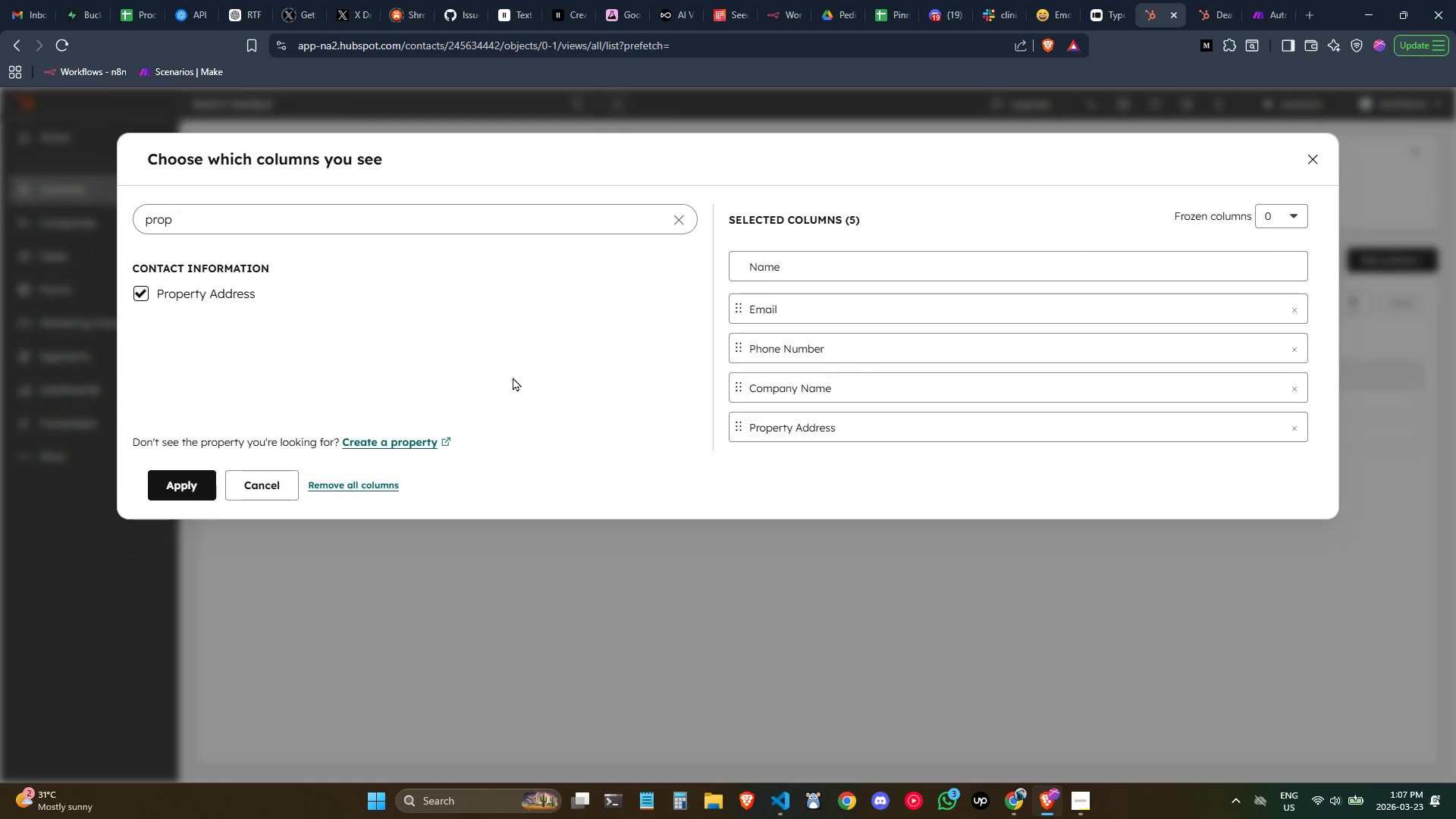 
double_click([490, 219])
 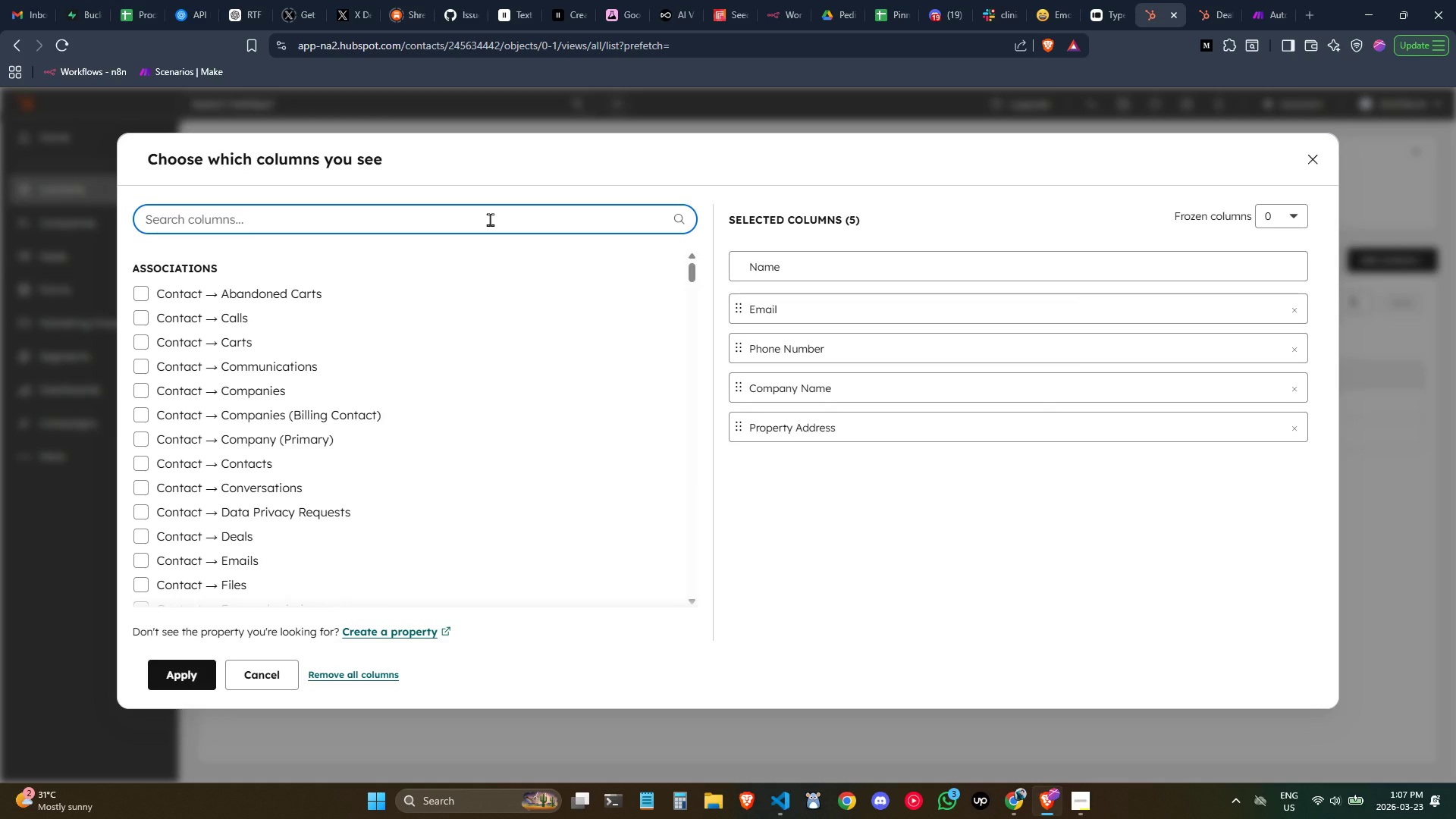 
type(estimate)
 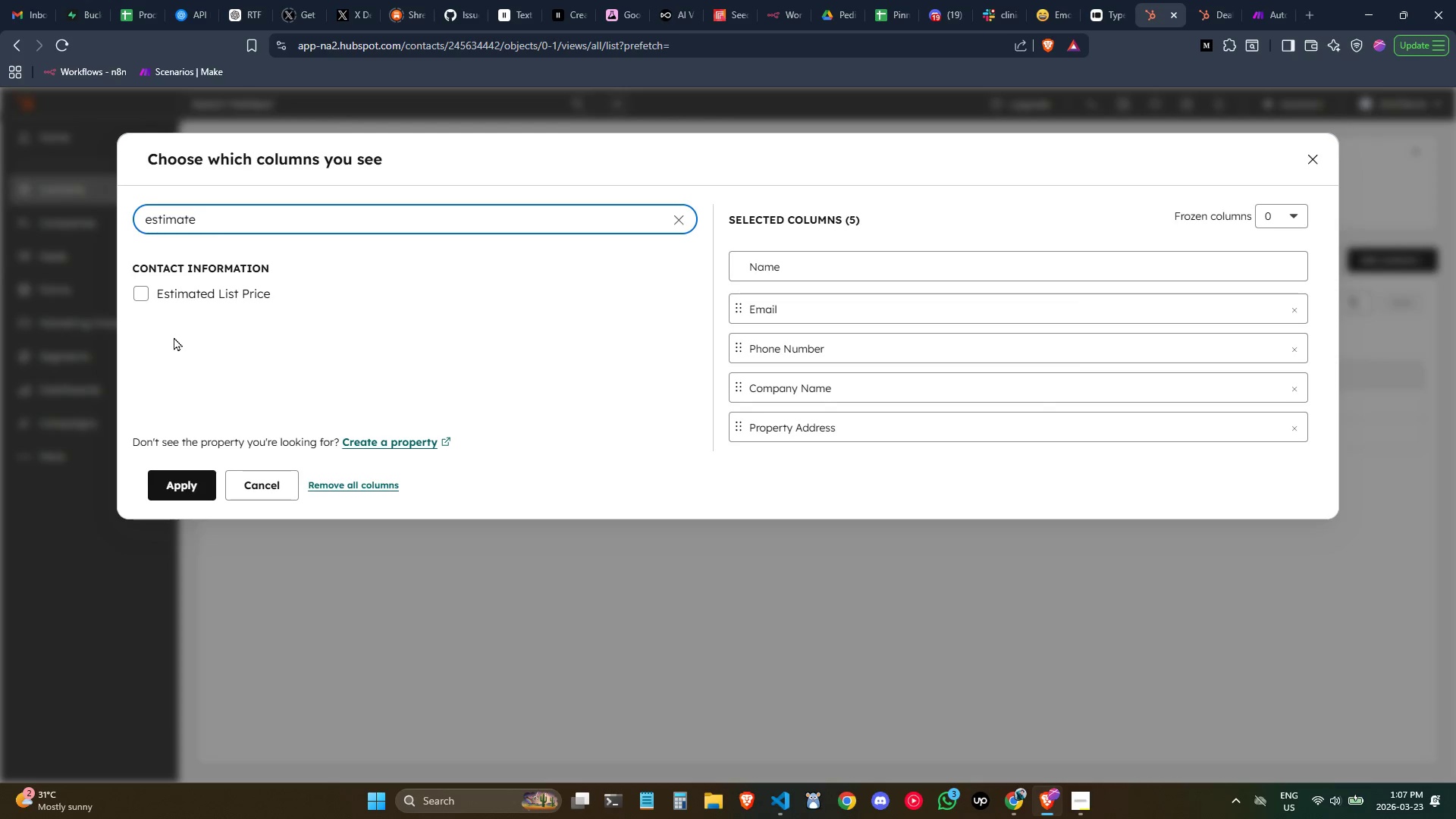 
left_click([182, 287])
 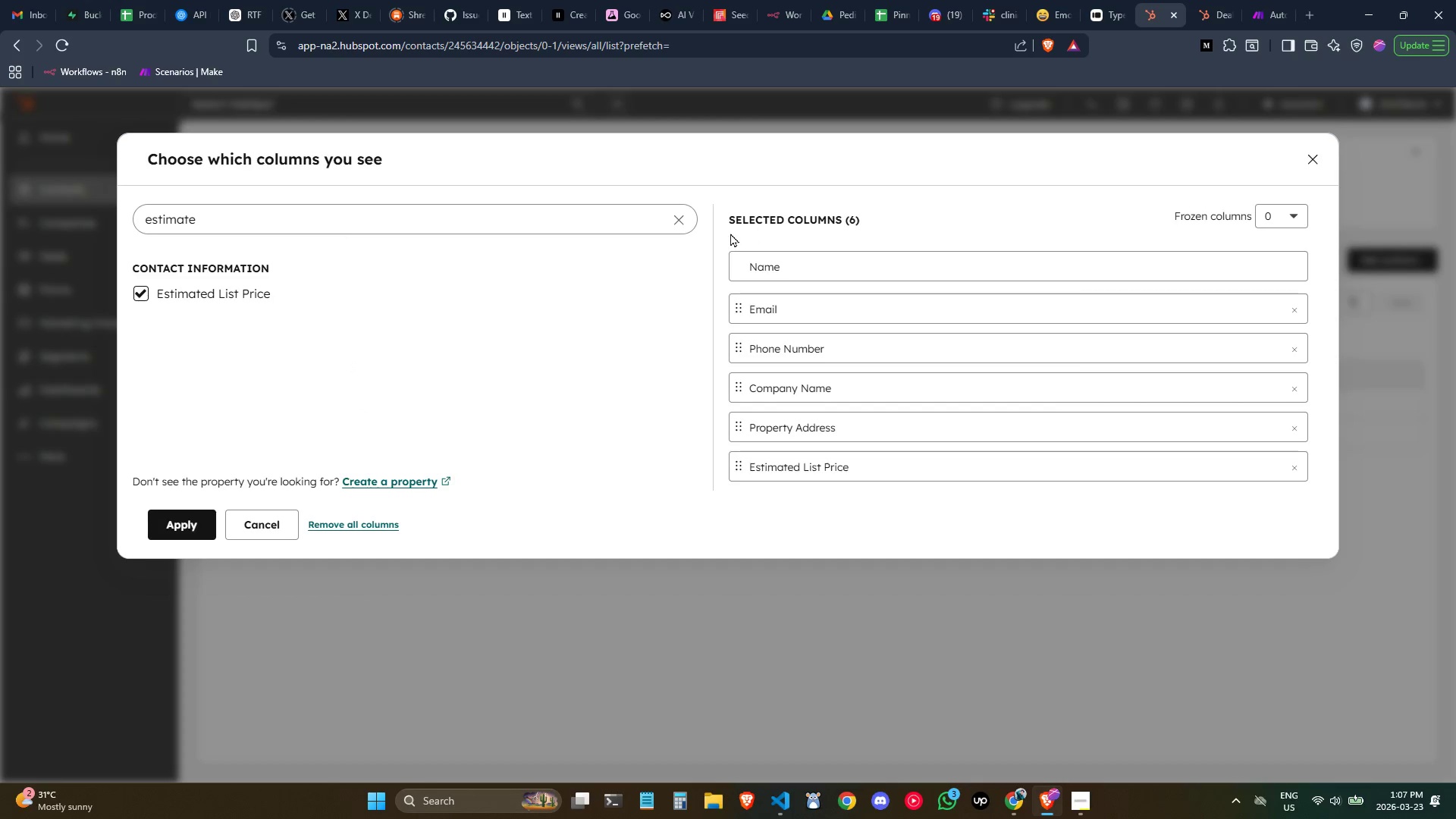 
left_click([676, 217])
 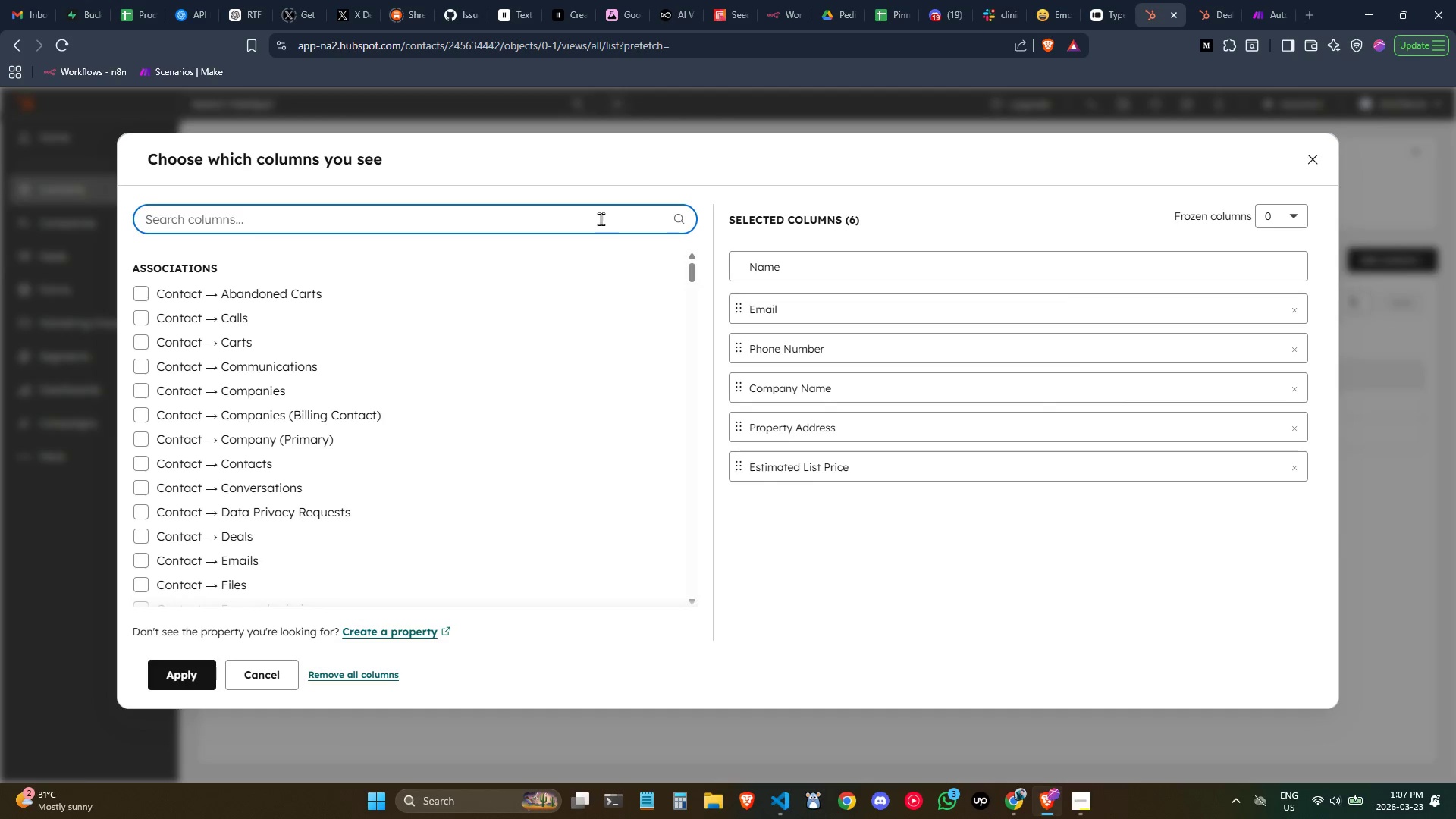 
left_click([600, 218])
 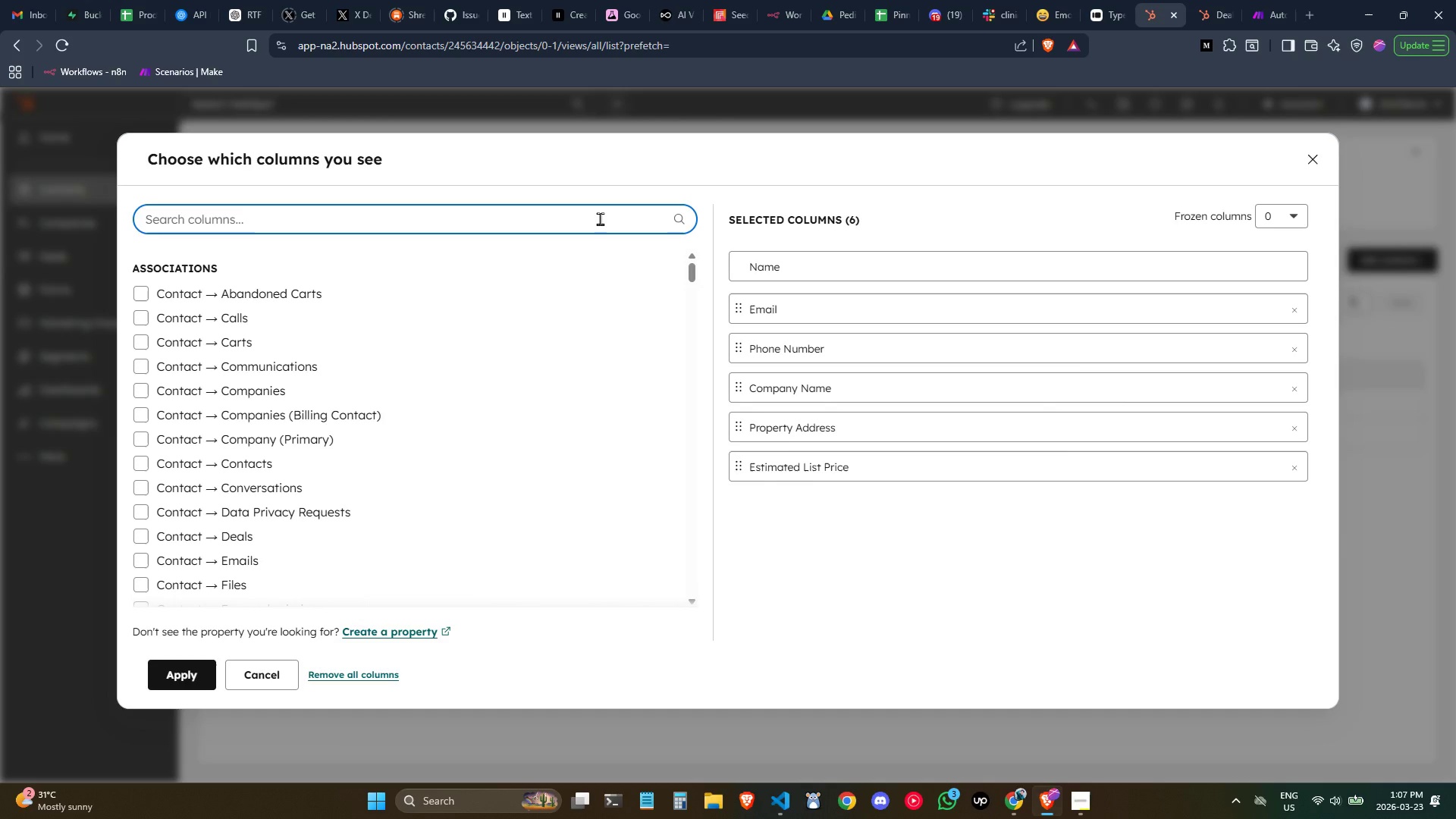 
type(Preff)
key(Backspace)
 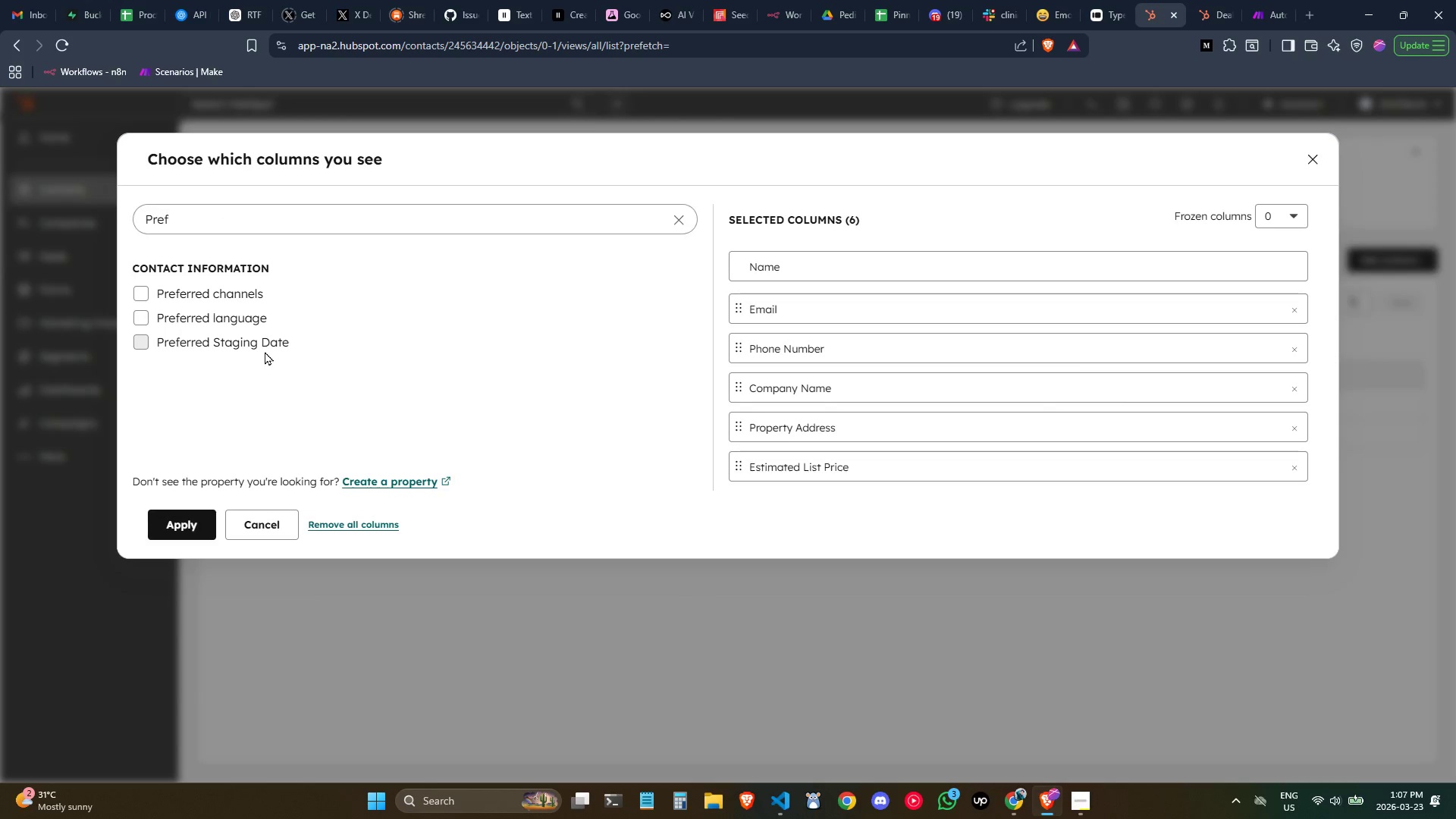 
left_click([263, 347])
 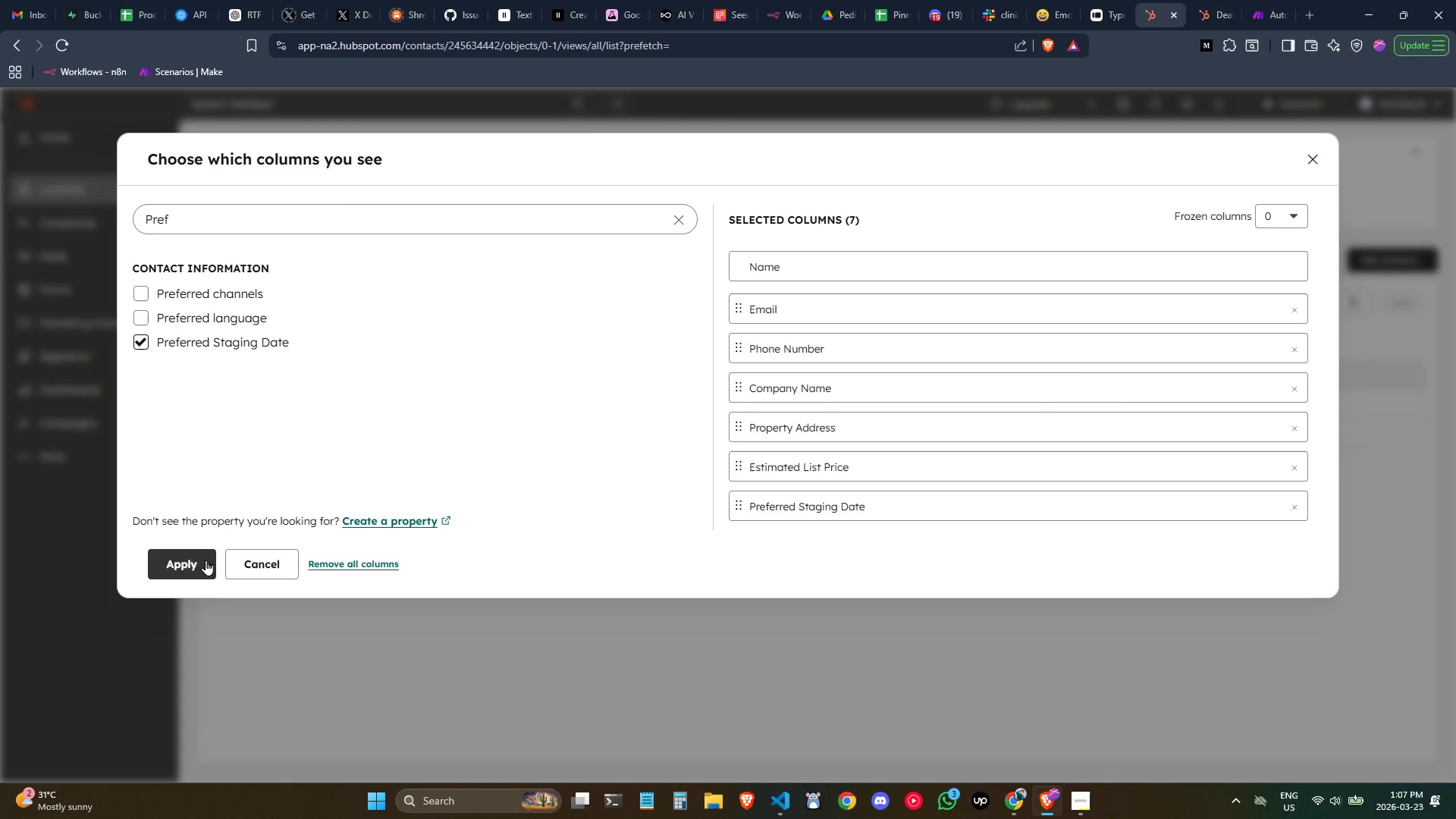 
left_click([206, 560])
 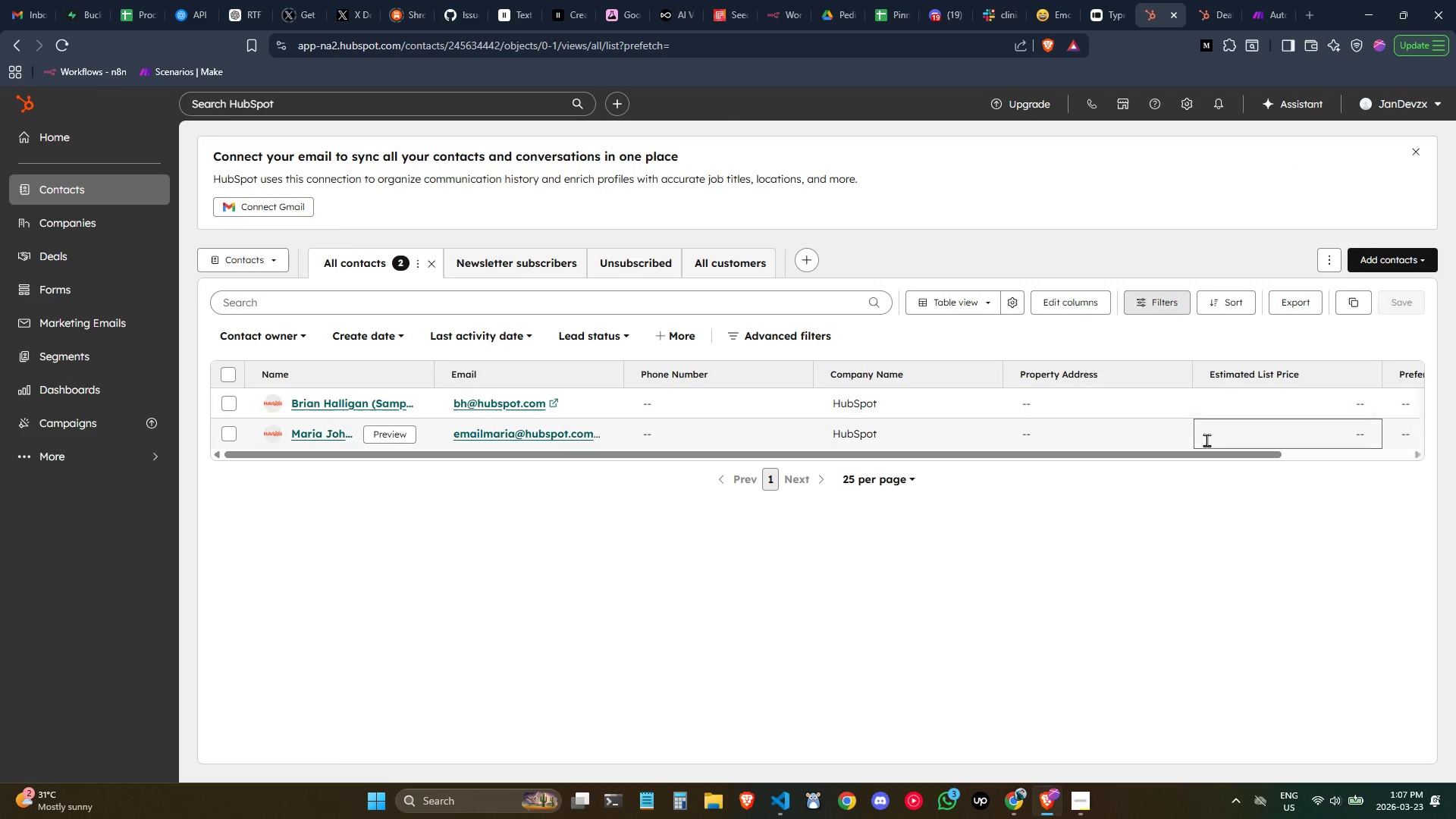 
left_click_drag(start_coordinate=[1195, 457], to_coordinate=[1233, 423])
 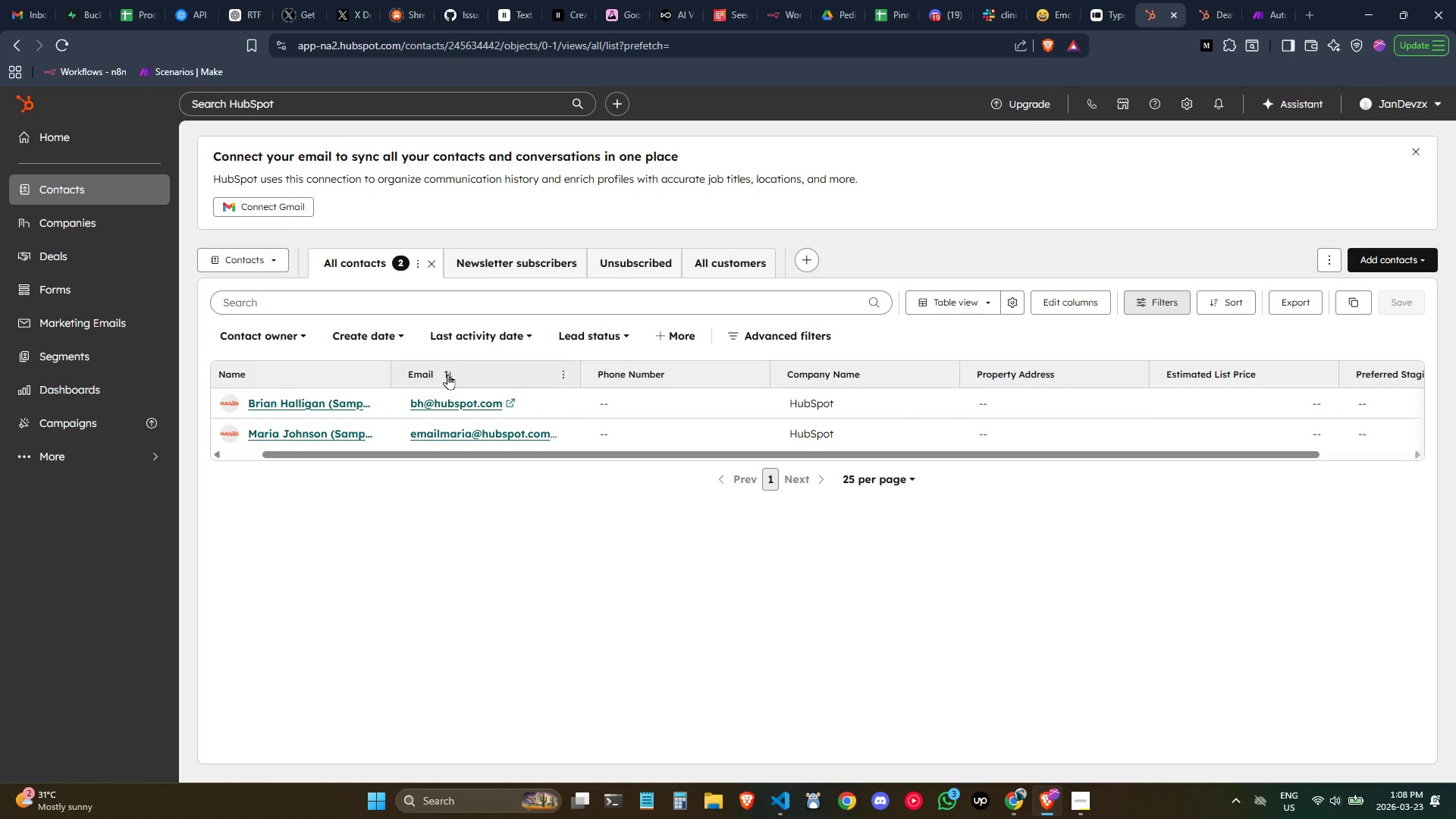 
left_click_drag(start_coordinate=[447, 374], to_coordinate=[283, 372])
 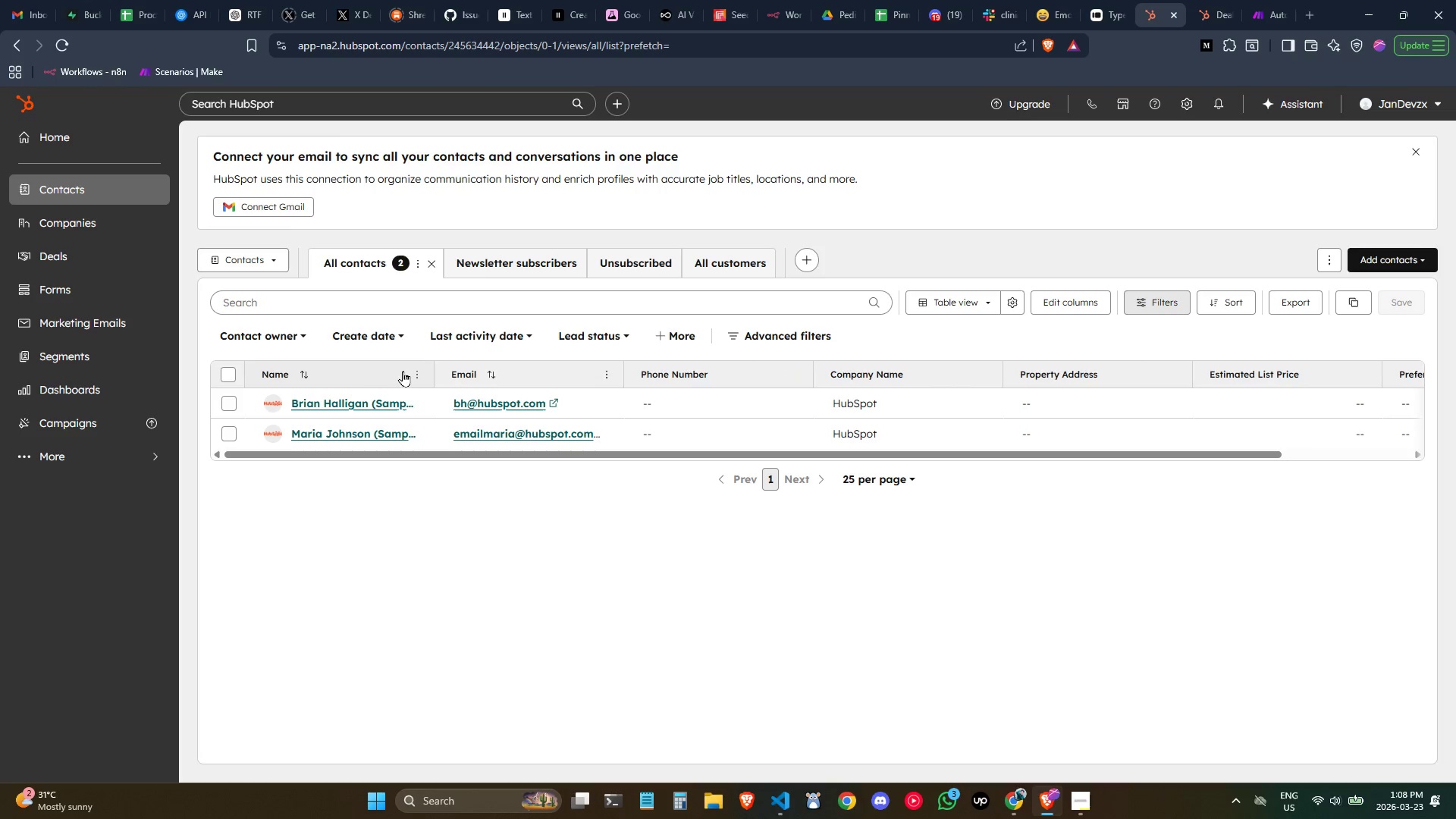 
left_click_drag(start_coordinate=[507, 371], to_coordinate=[262, 370])
 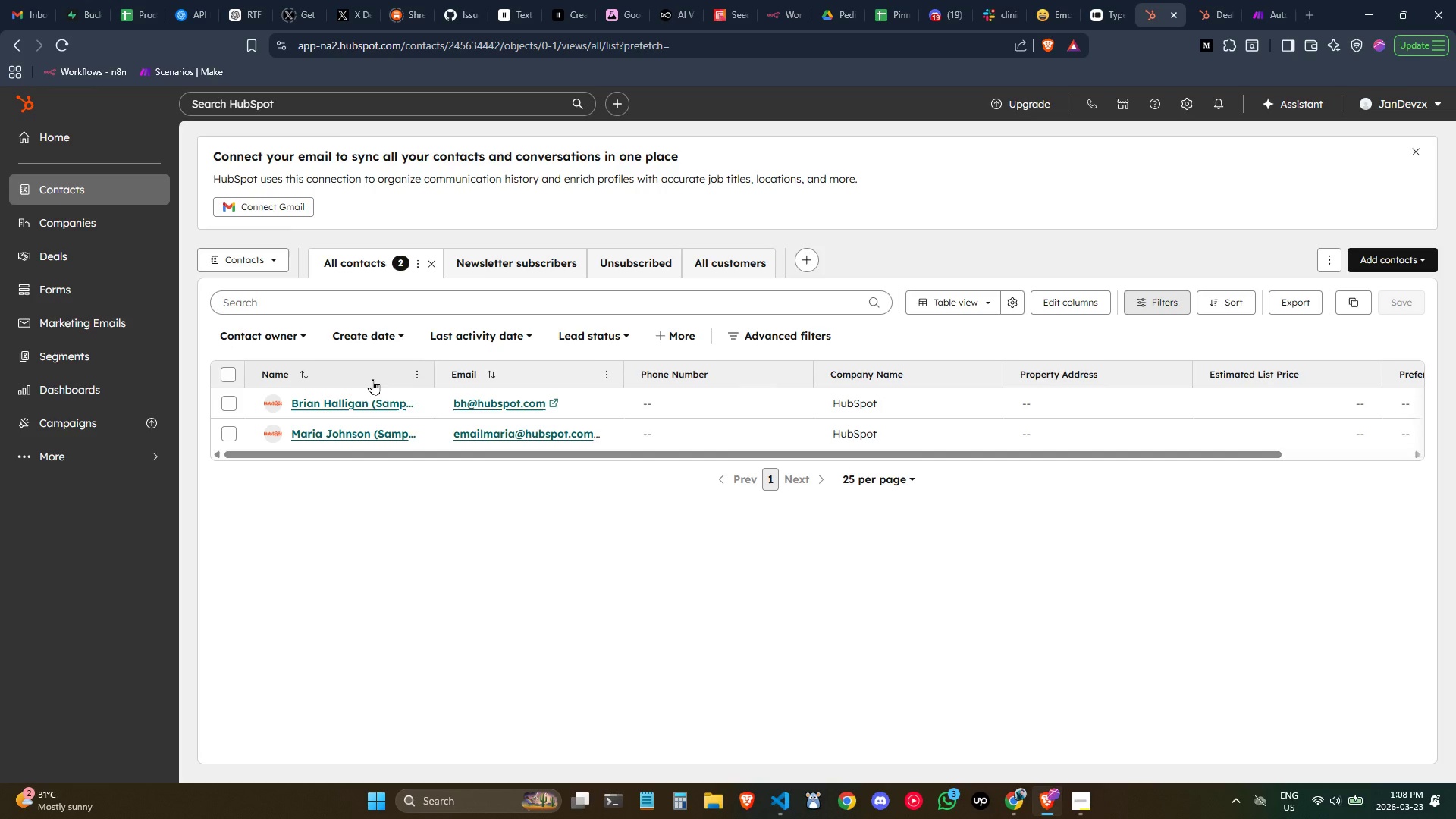 
wait(8.81)
 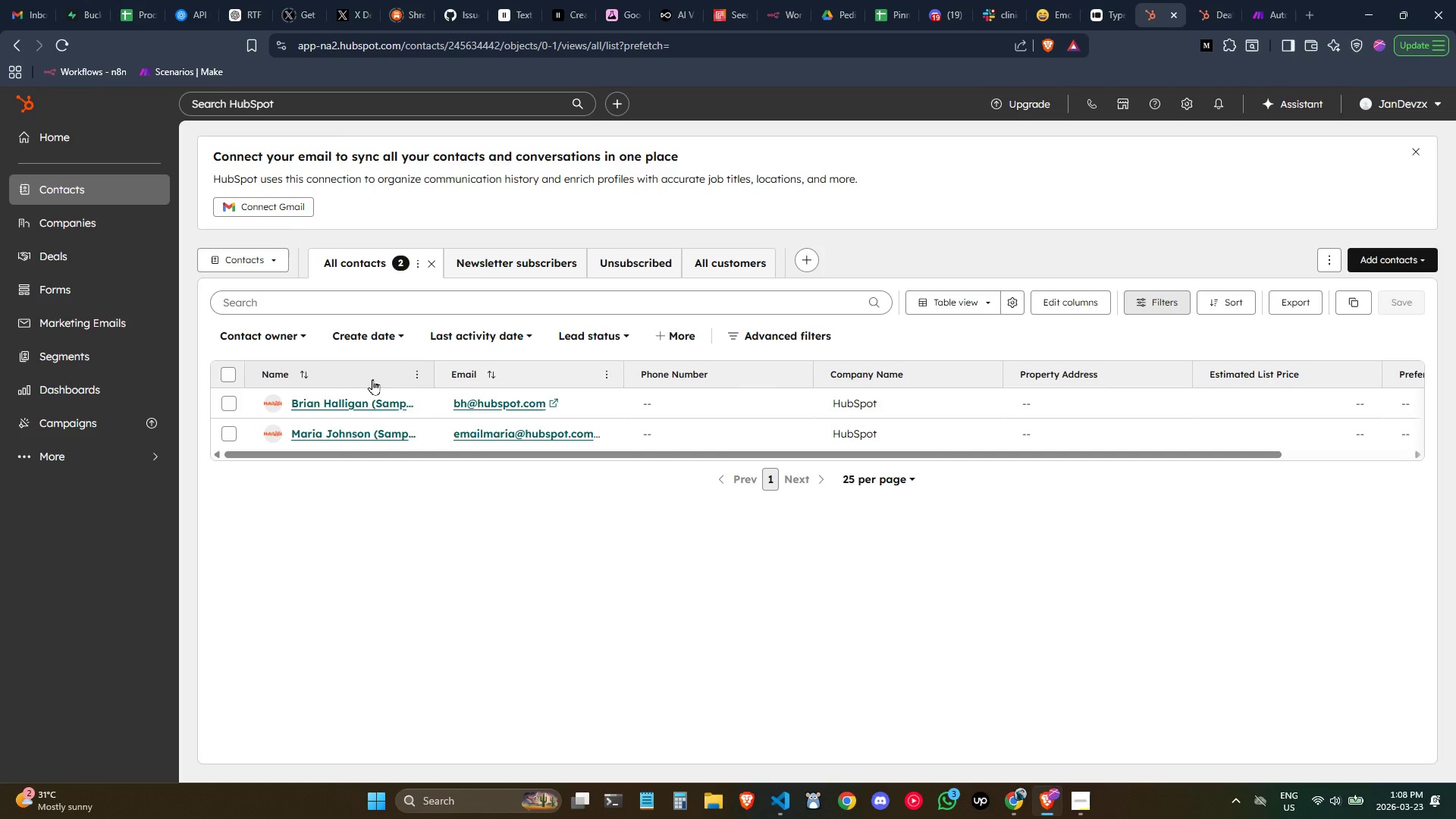 
left_click([1385, 253])
 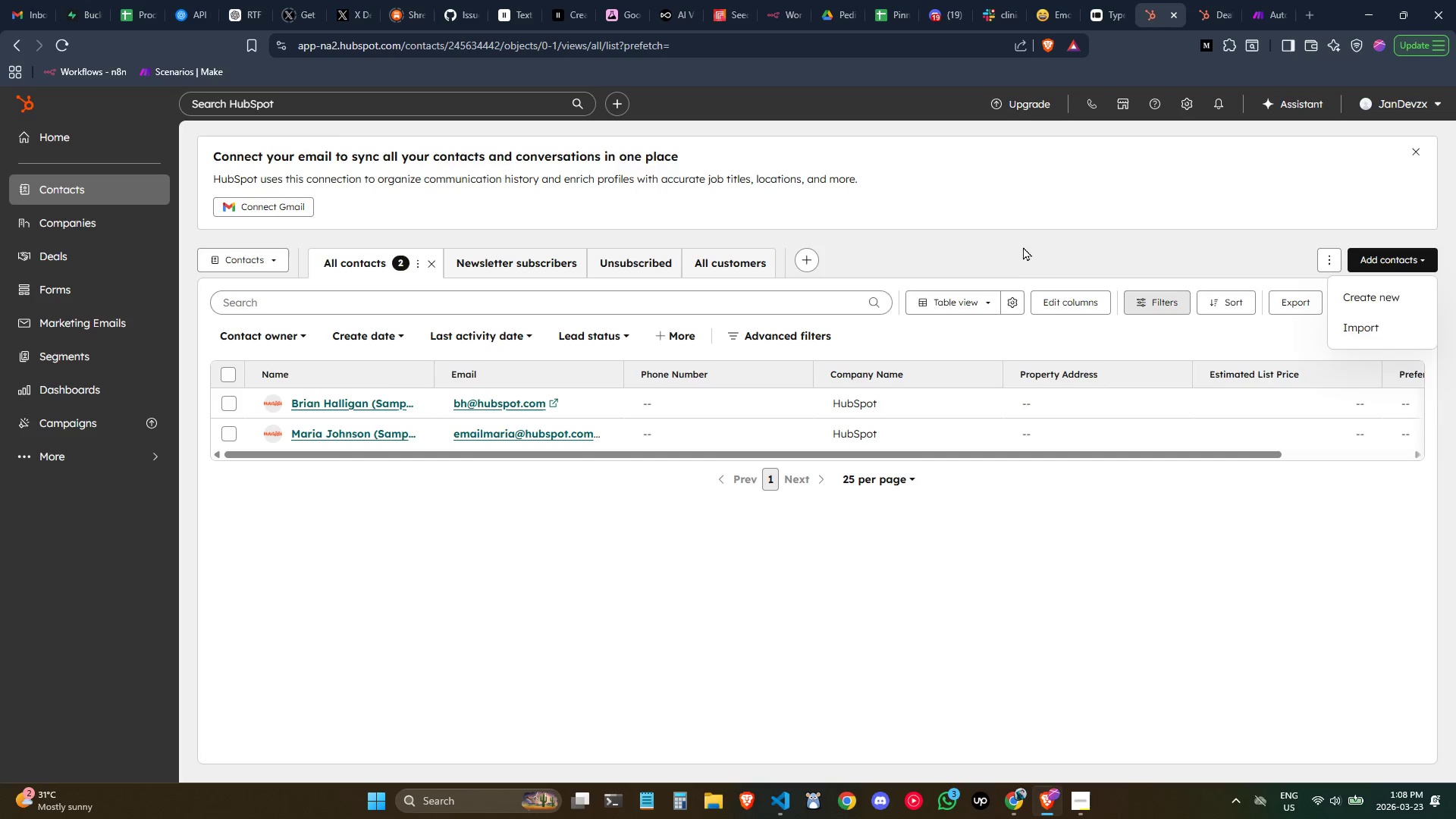 
double_click([1059, 292])
 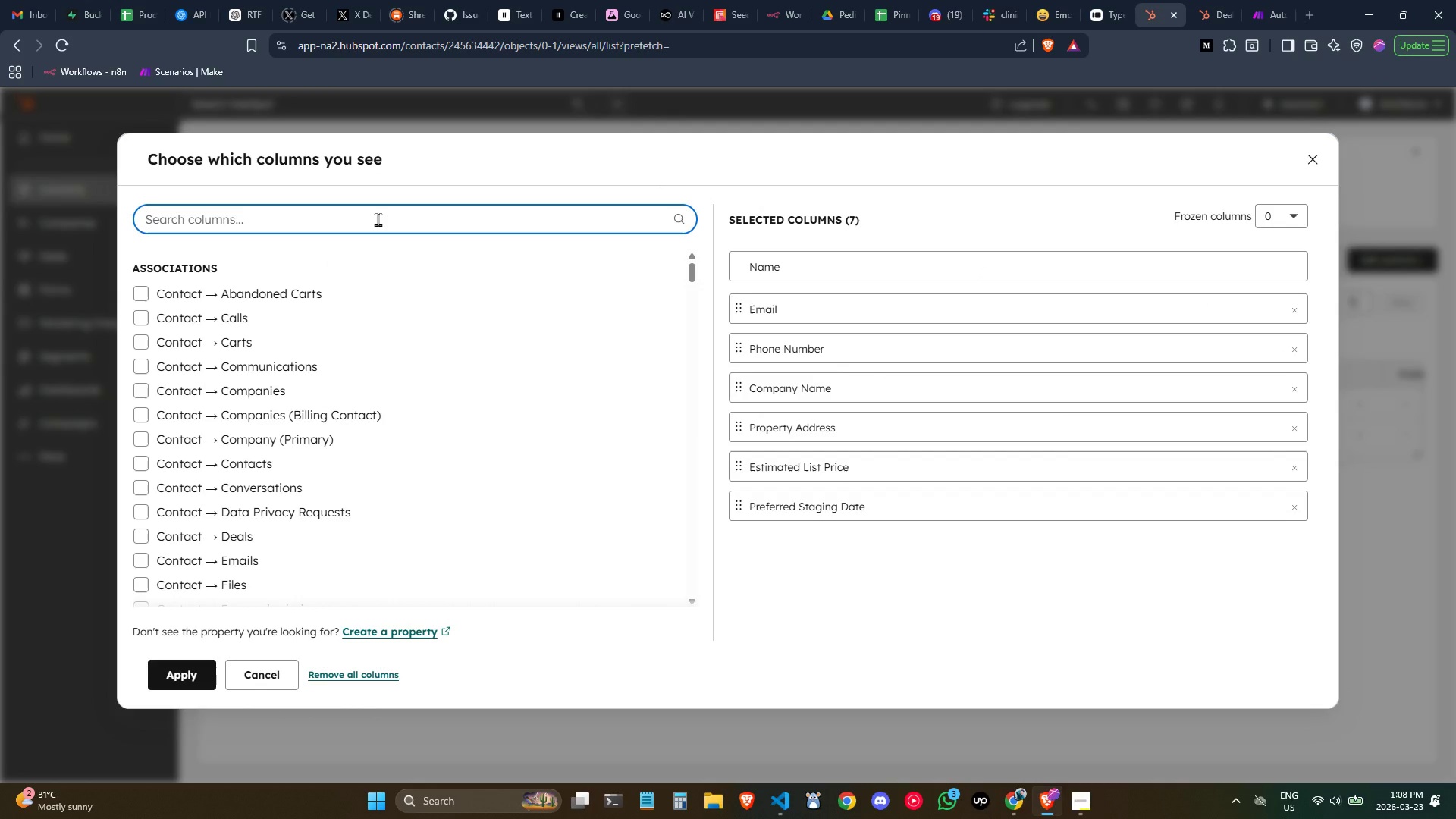 
type(name)
 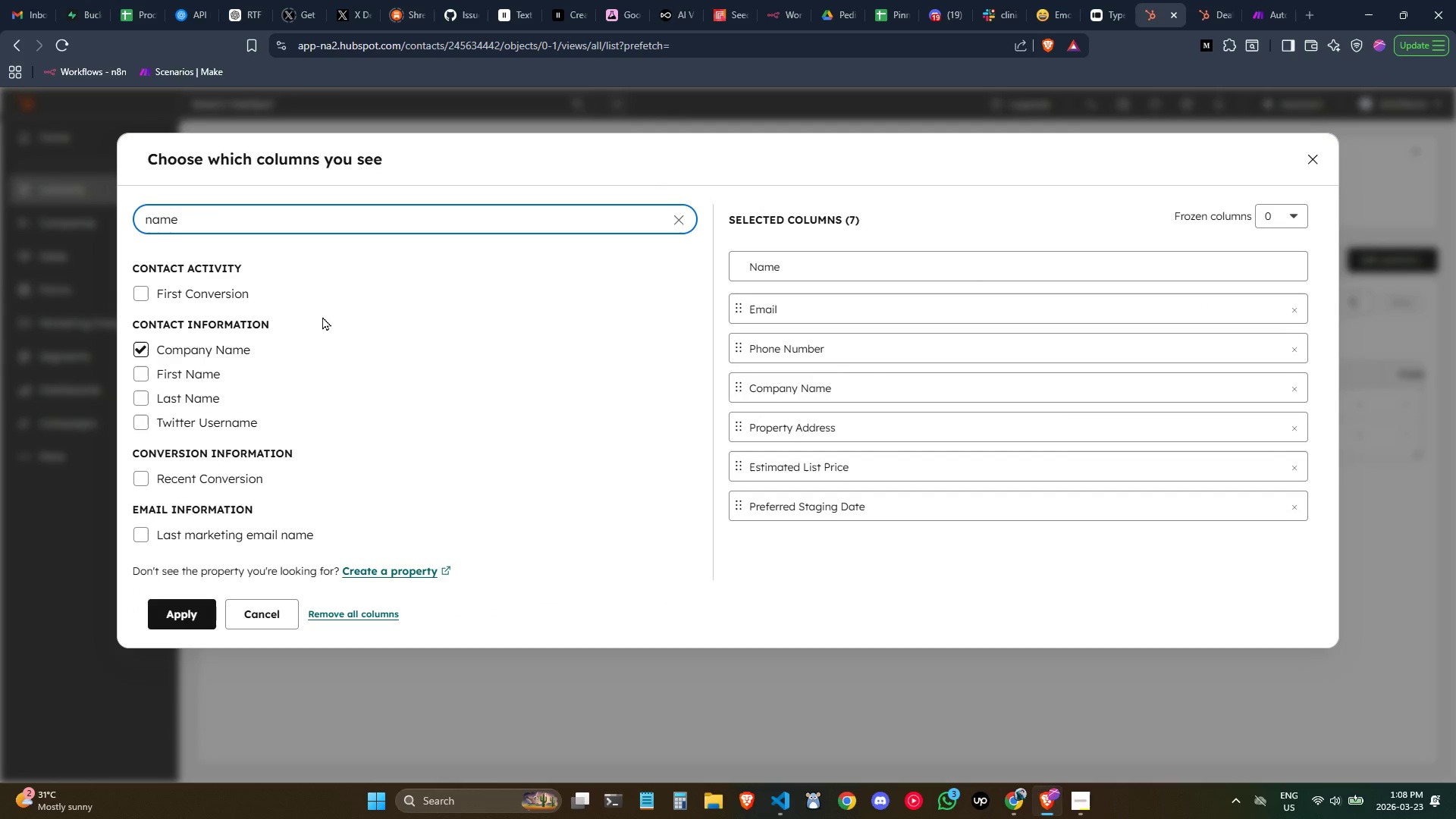 
scroll: coordinate [322, 316], scroll_direction: down, amount: 1.0
 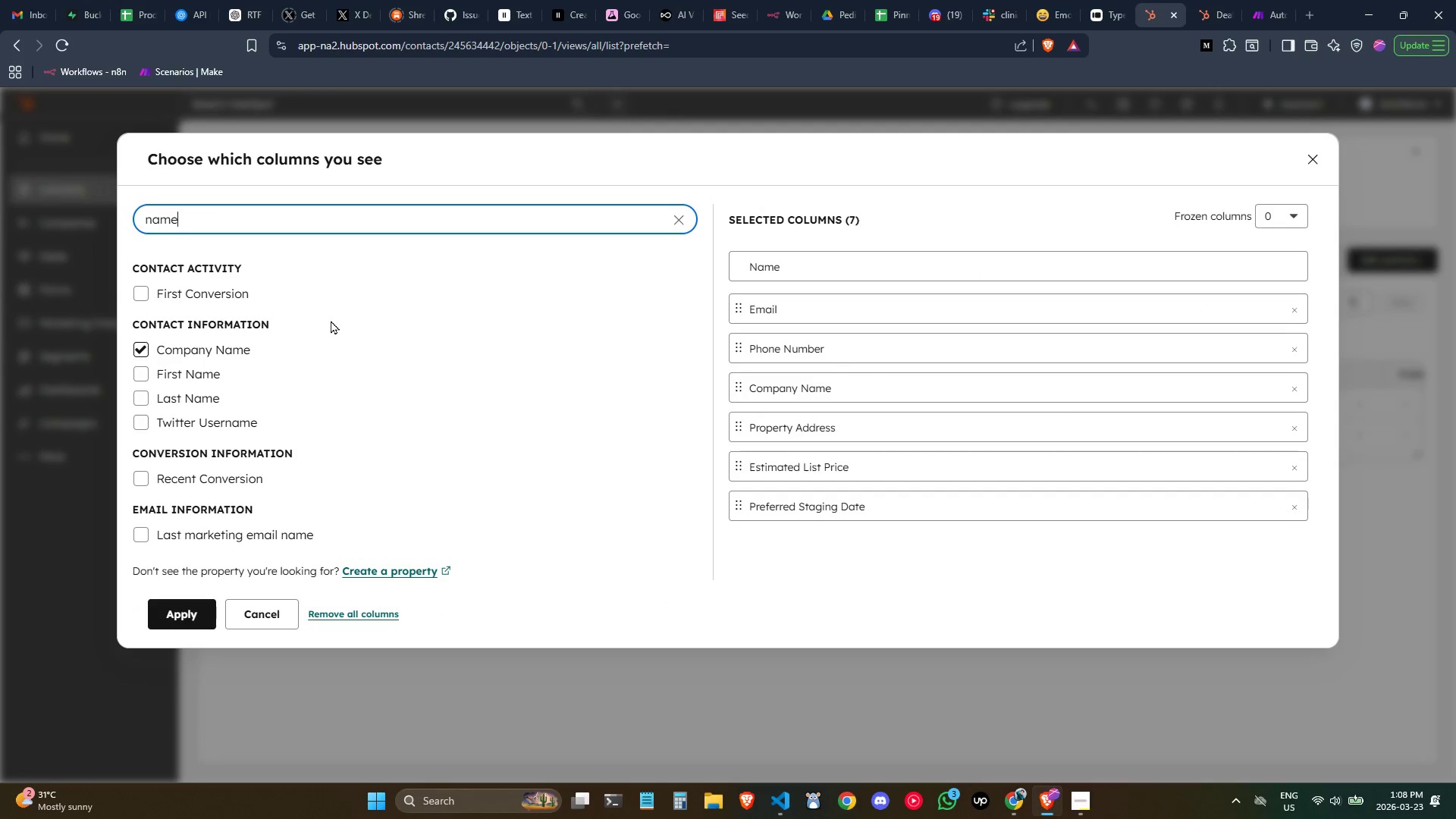 
scroll: coordinate [331, 320], scroll_direction: up, amount: 1.0
 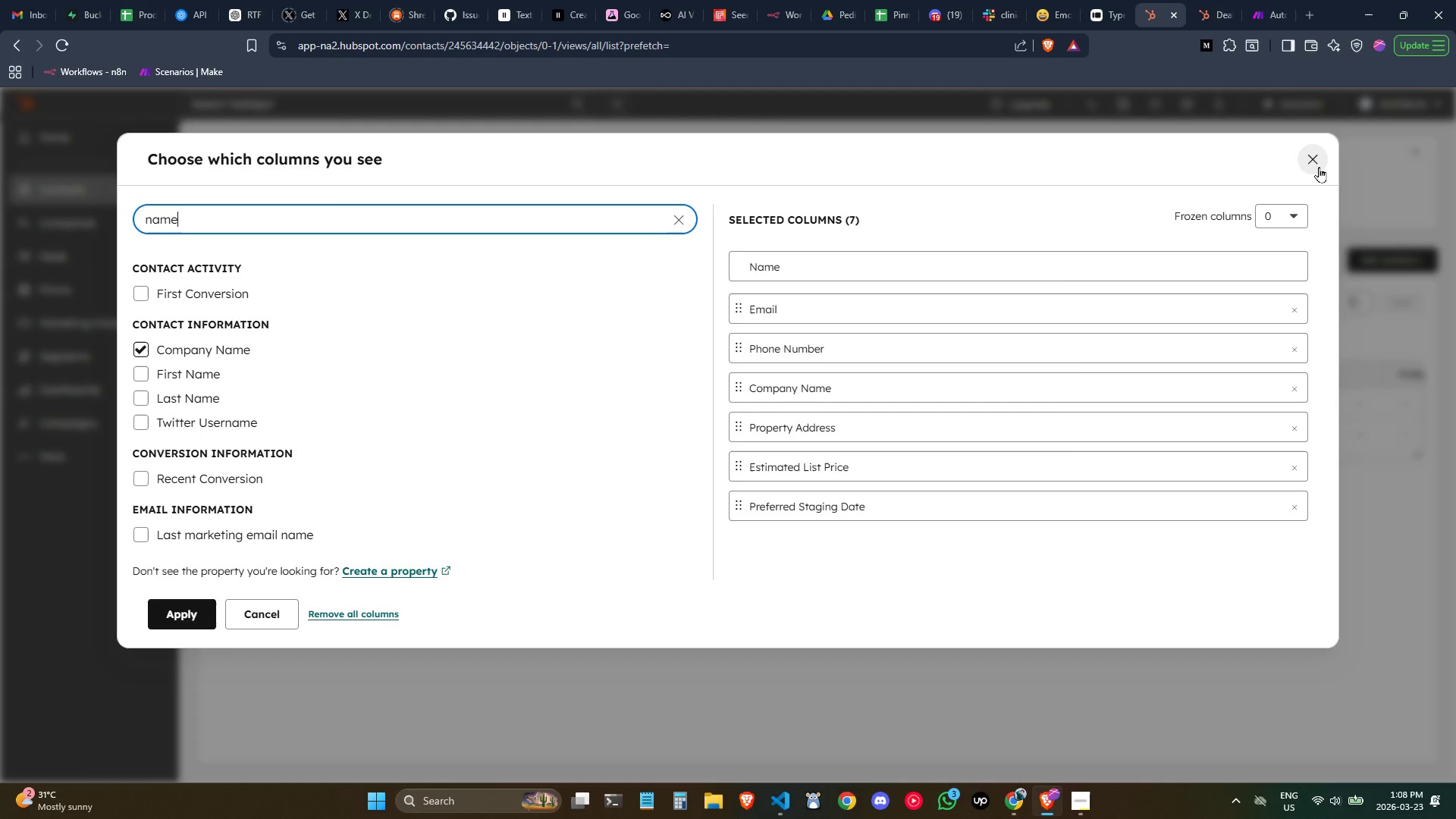 
left_click([1319, 167])
 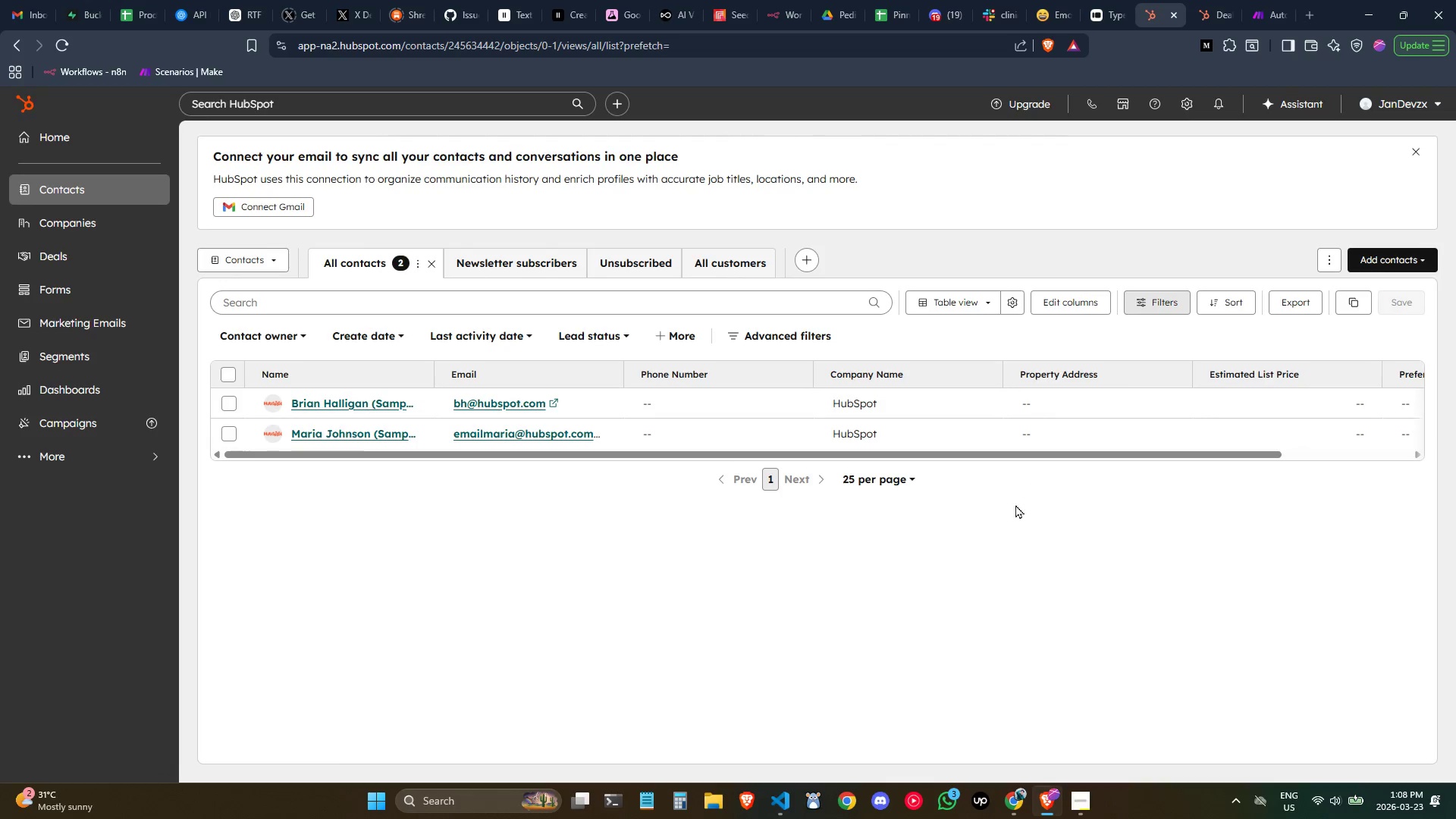 
left_click([986, 531])
 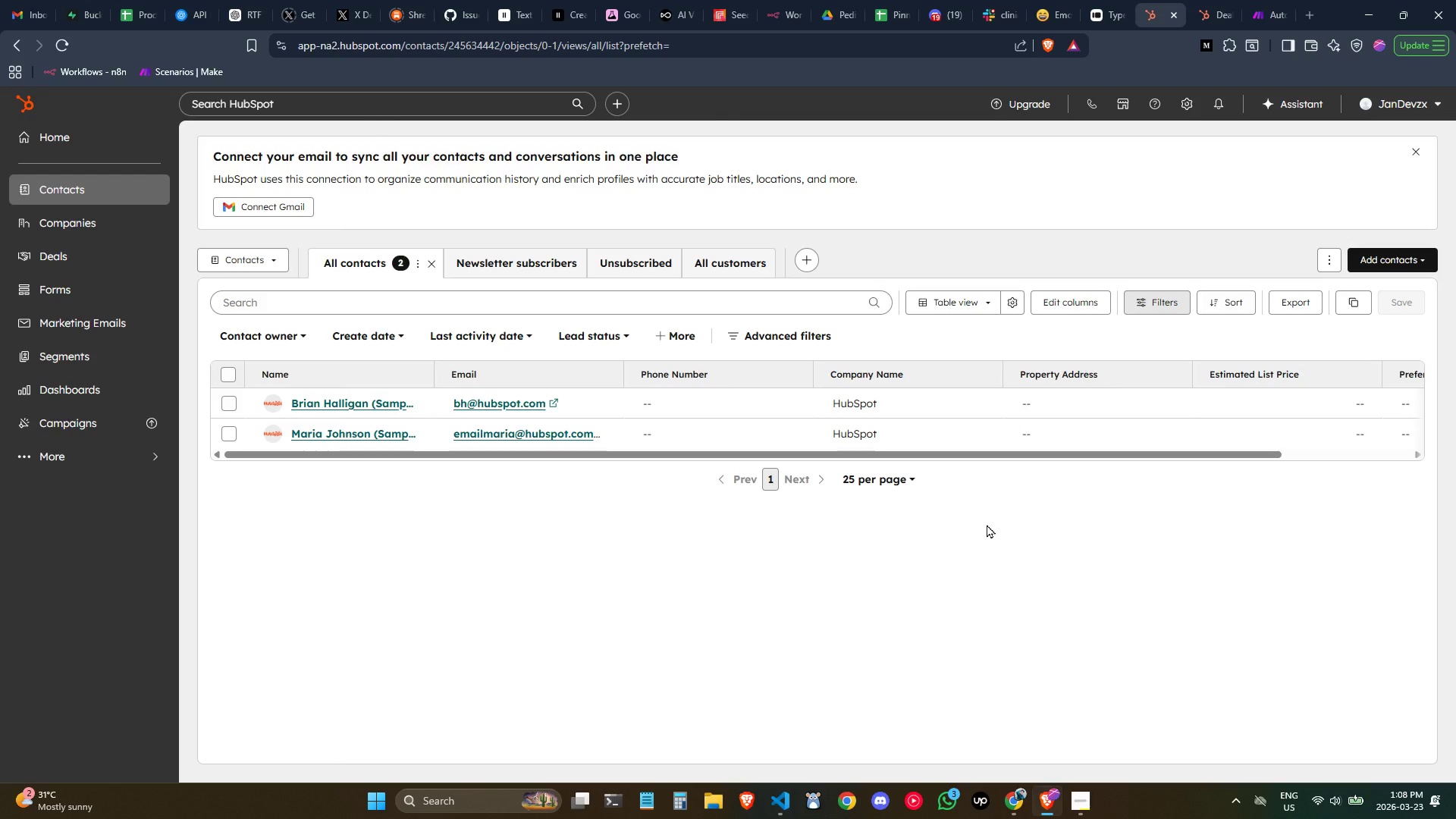 
wait(7.65)
 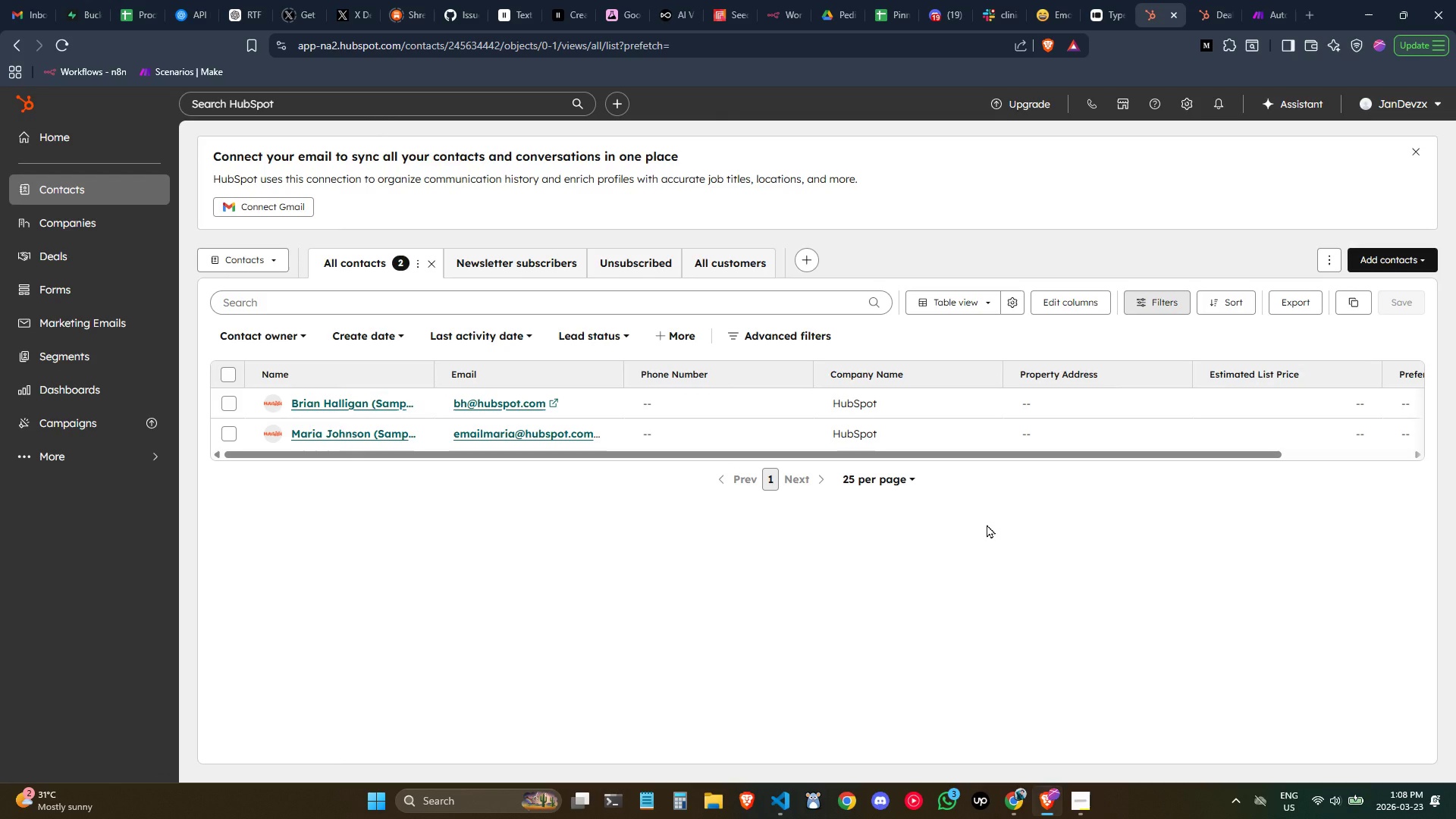 
mouse_move([568, 439])
 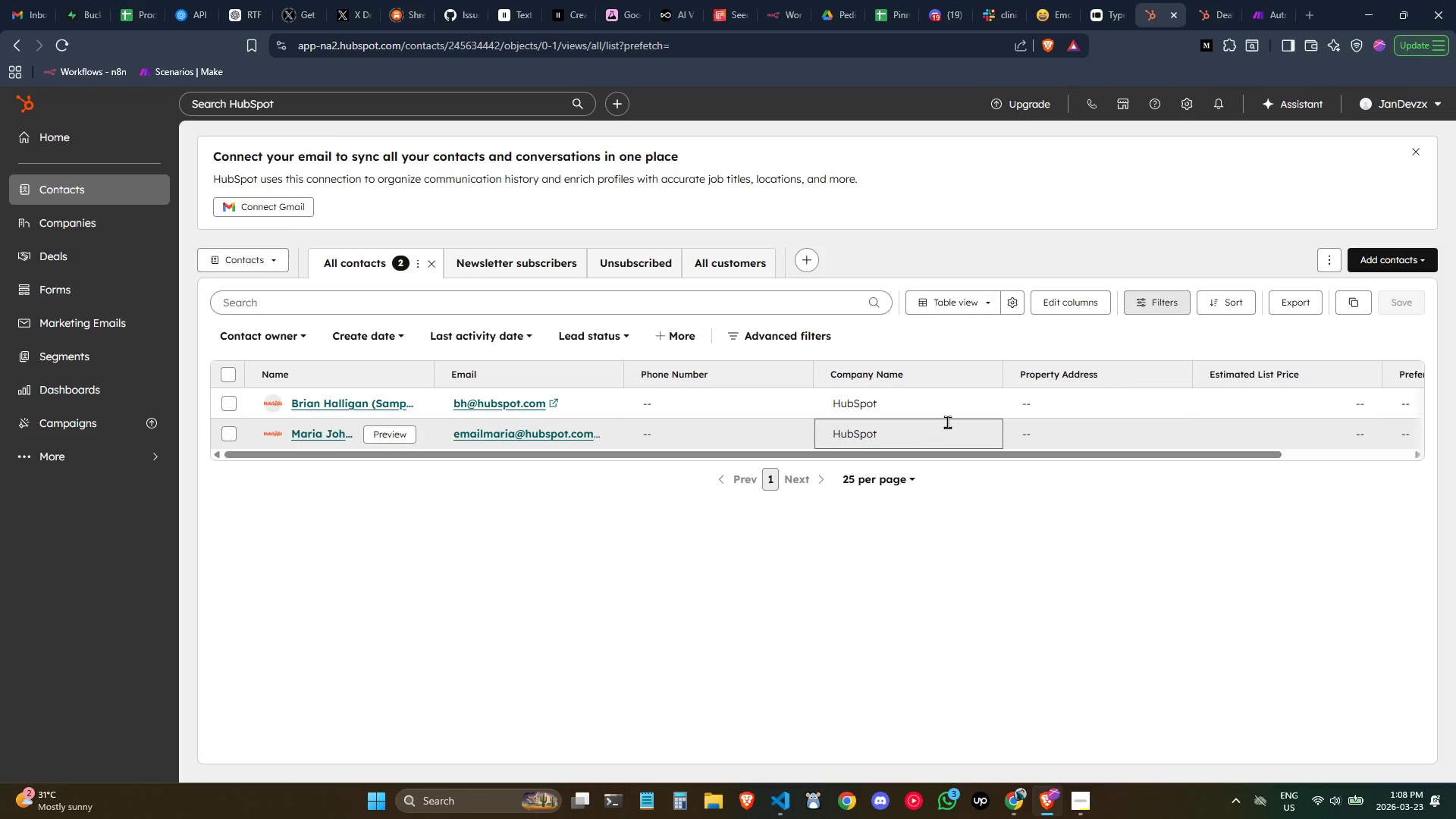 
left_click_drag(start_coordinate=[976, 456], to_coordinate=[1166, 457])
 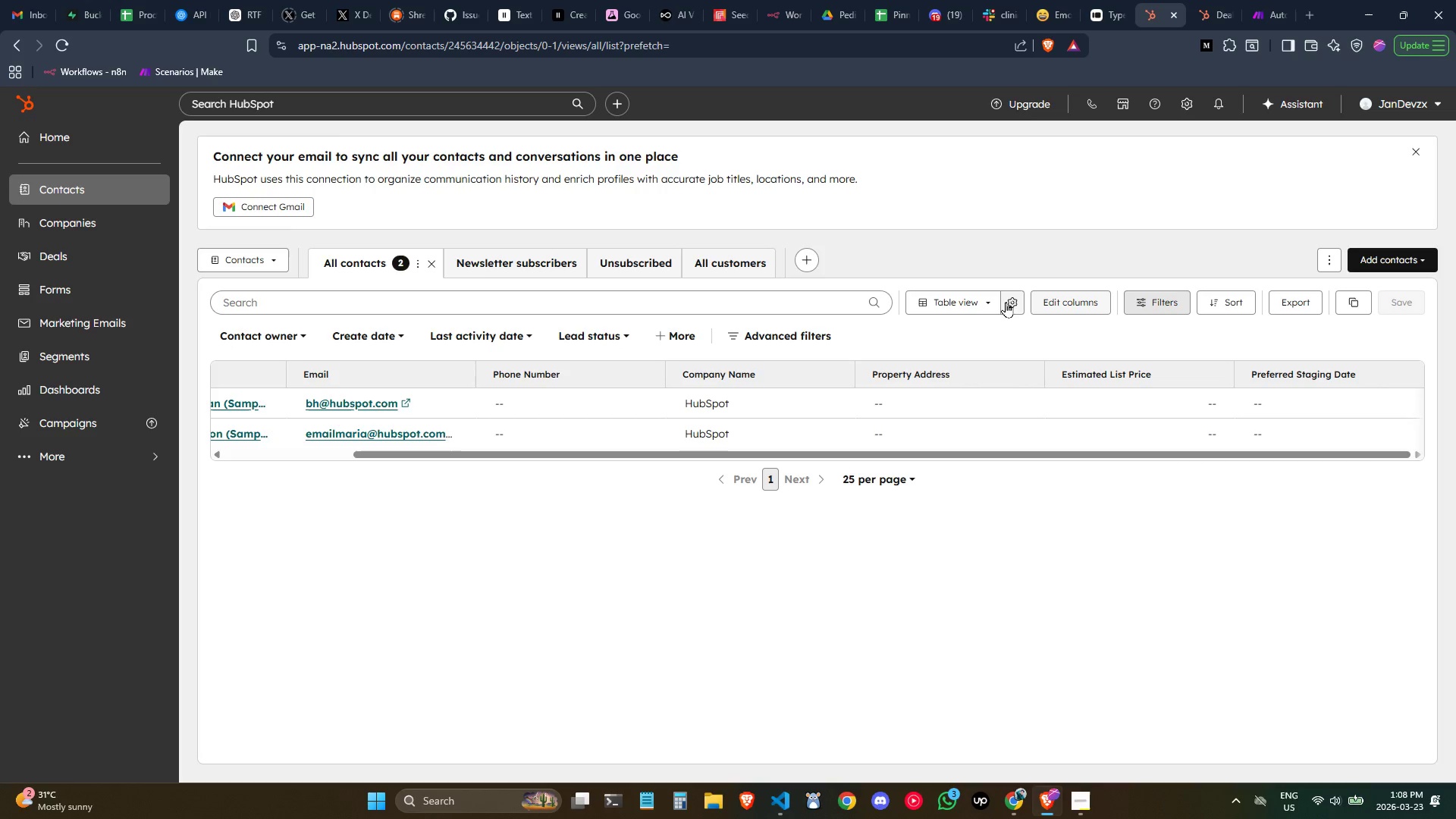 
left_click([1068, 304])
 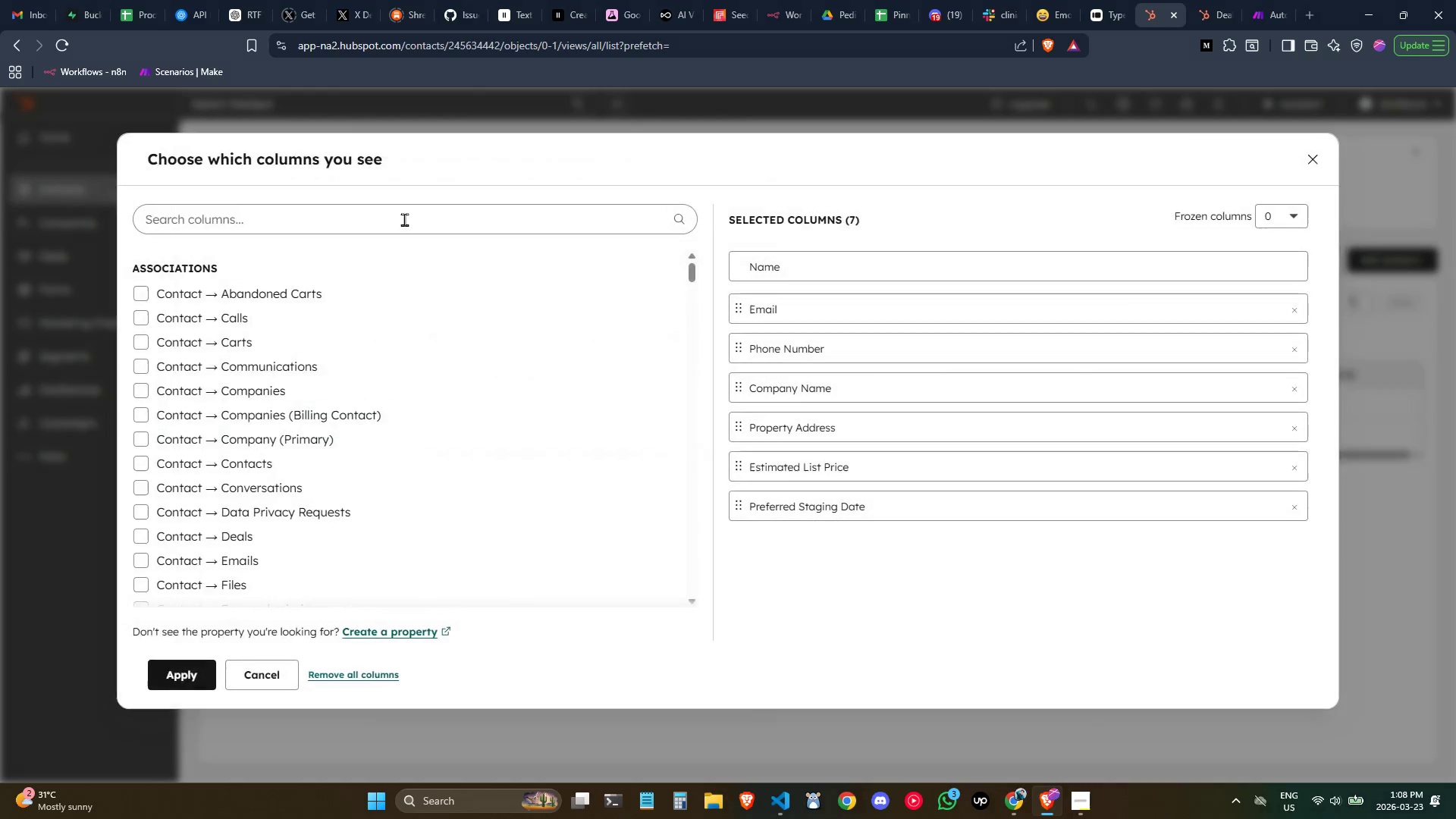 
left_click([388, 227])
 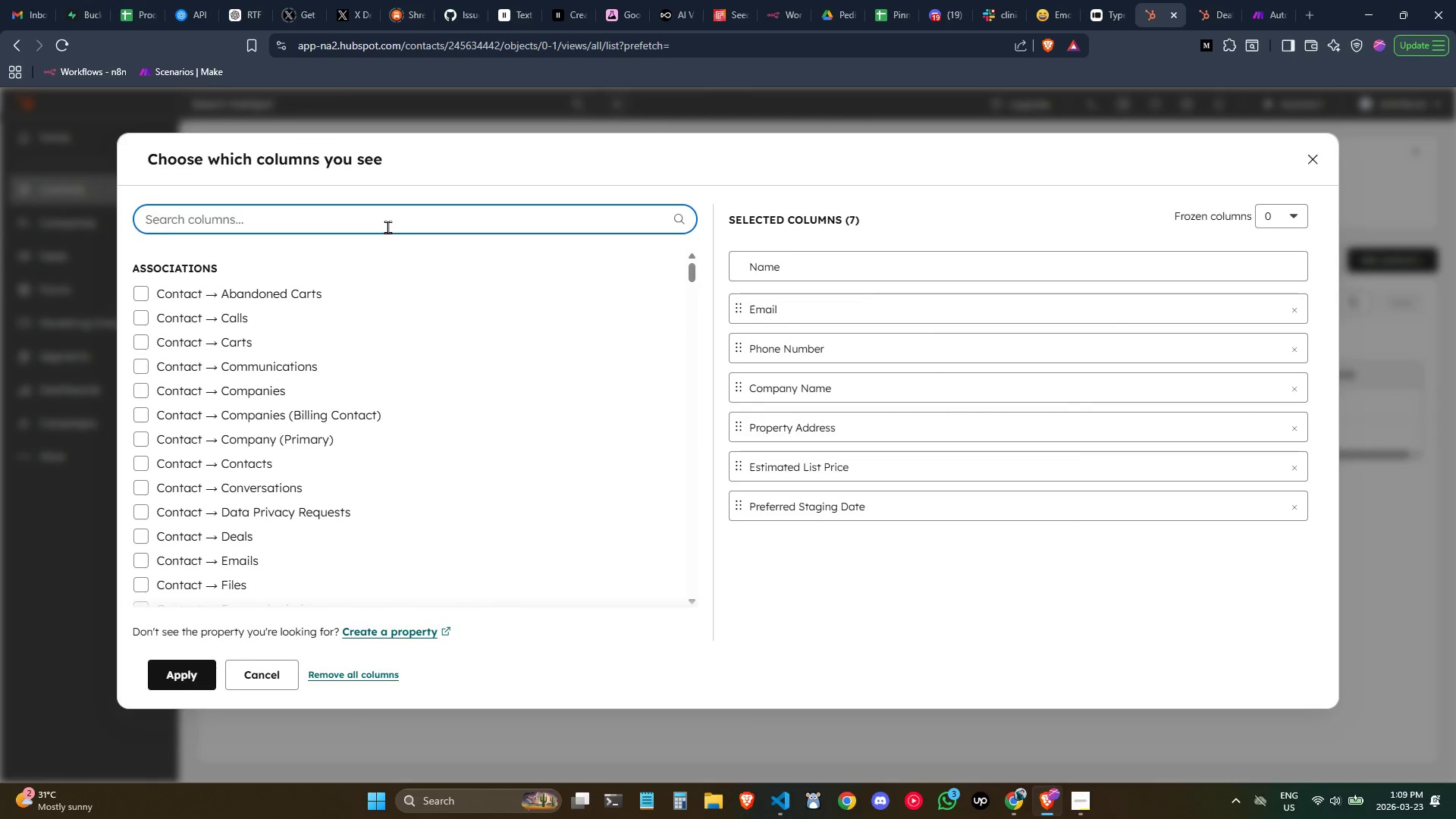 
type(Lead pr)
 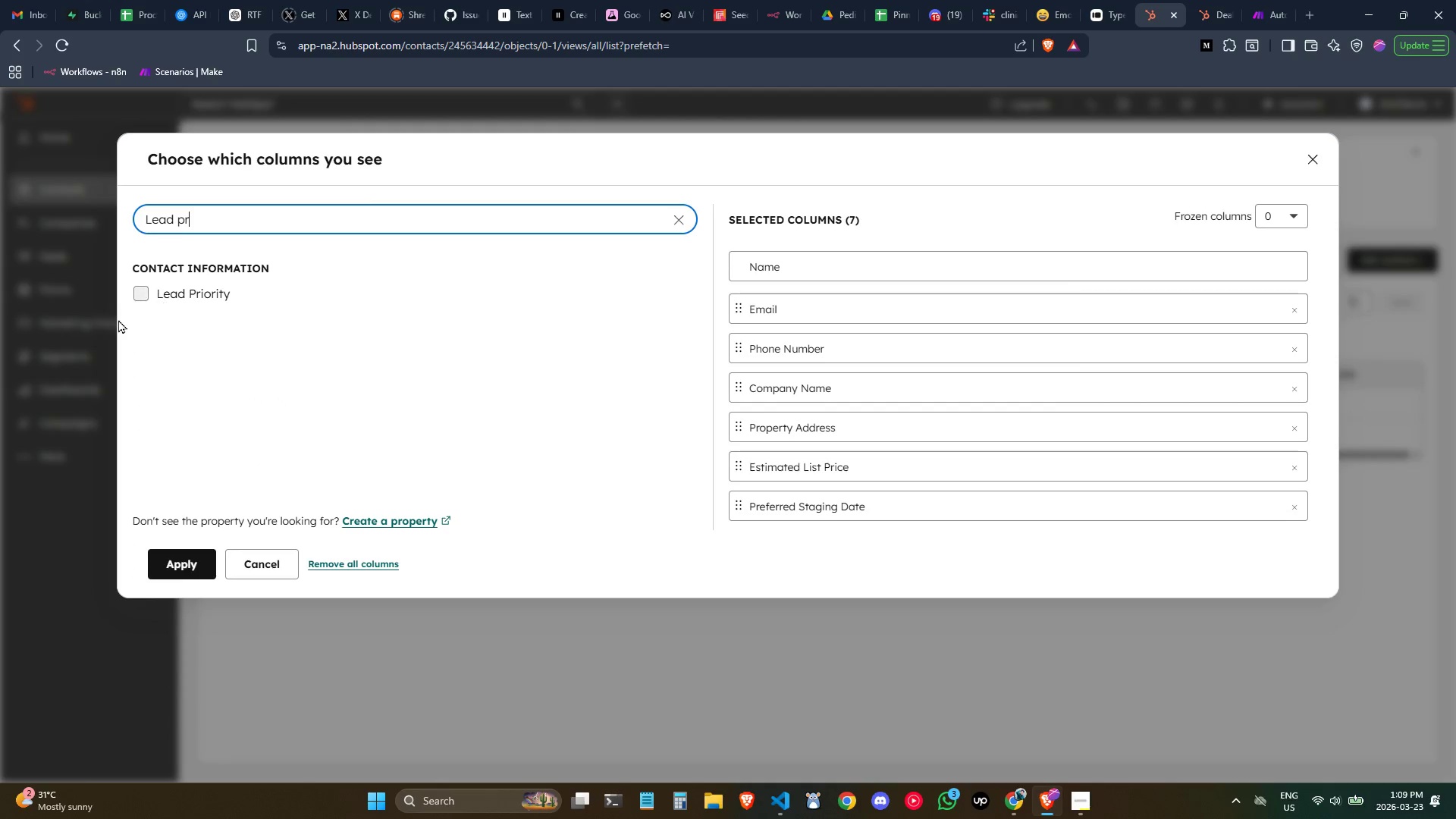 
left_click([143, 296])
 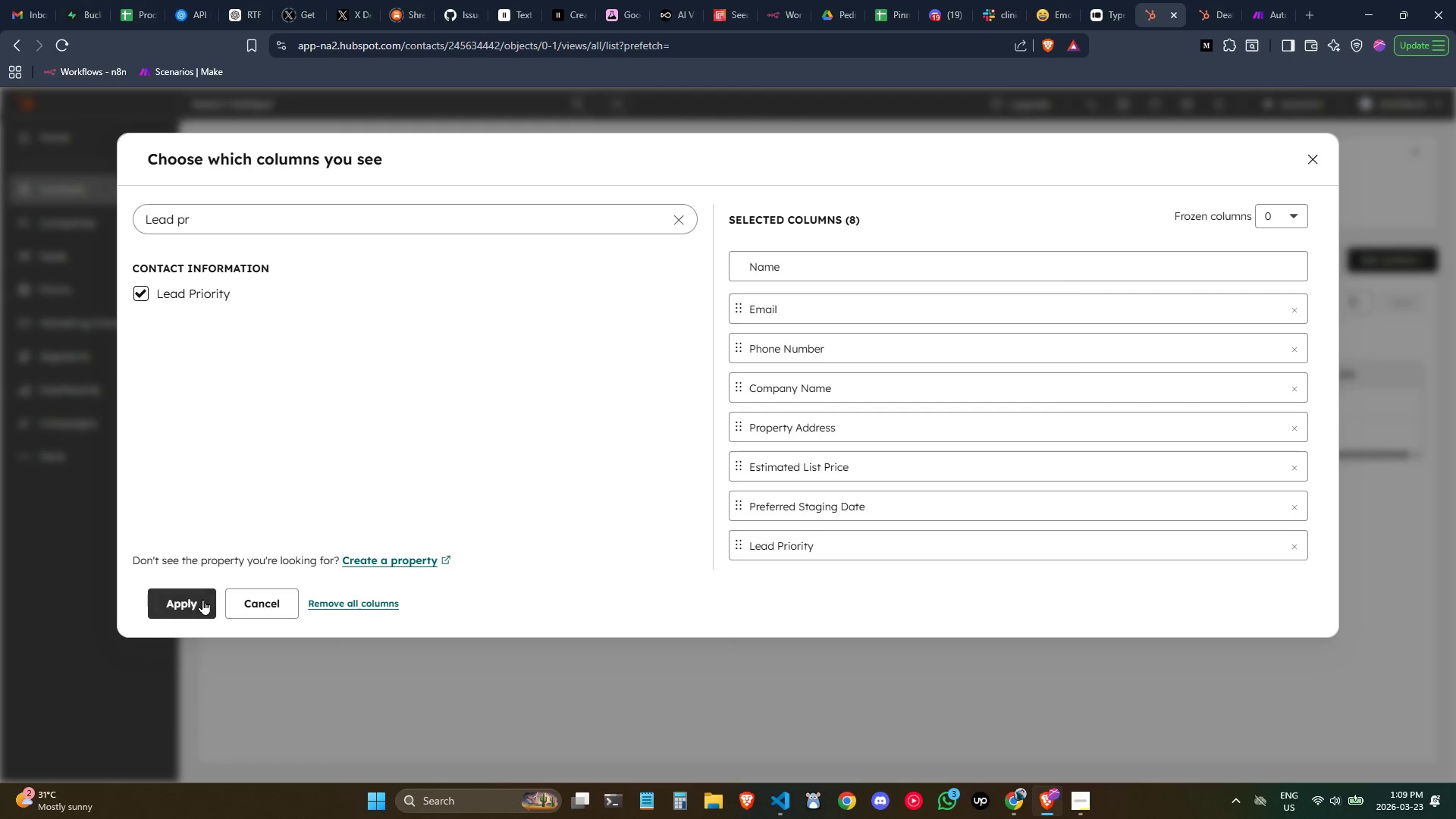 
left_click([199, 599])
 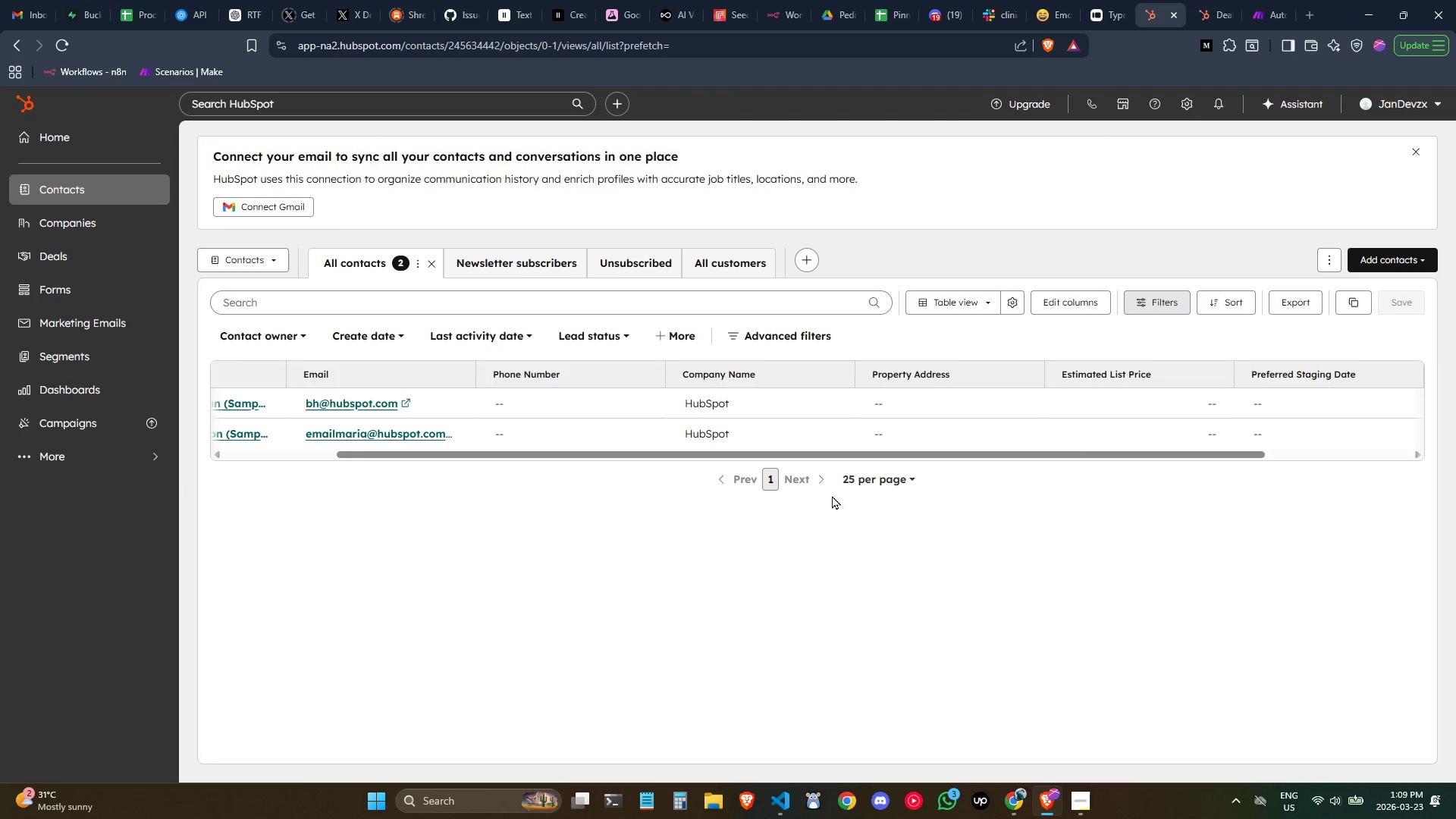 
left_click_drag(start_coordinate=[902, 457], to_coordinate=[944, 414])
 